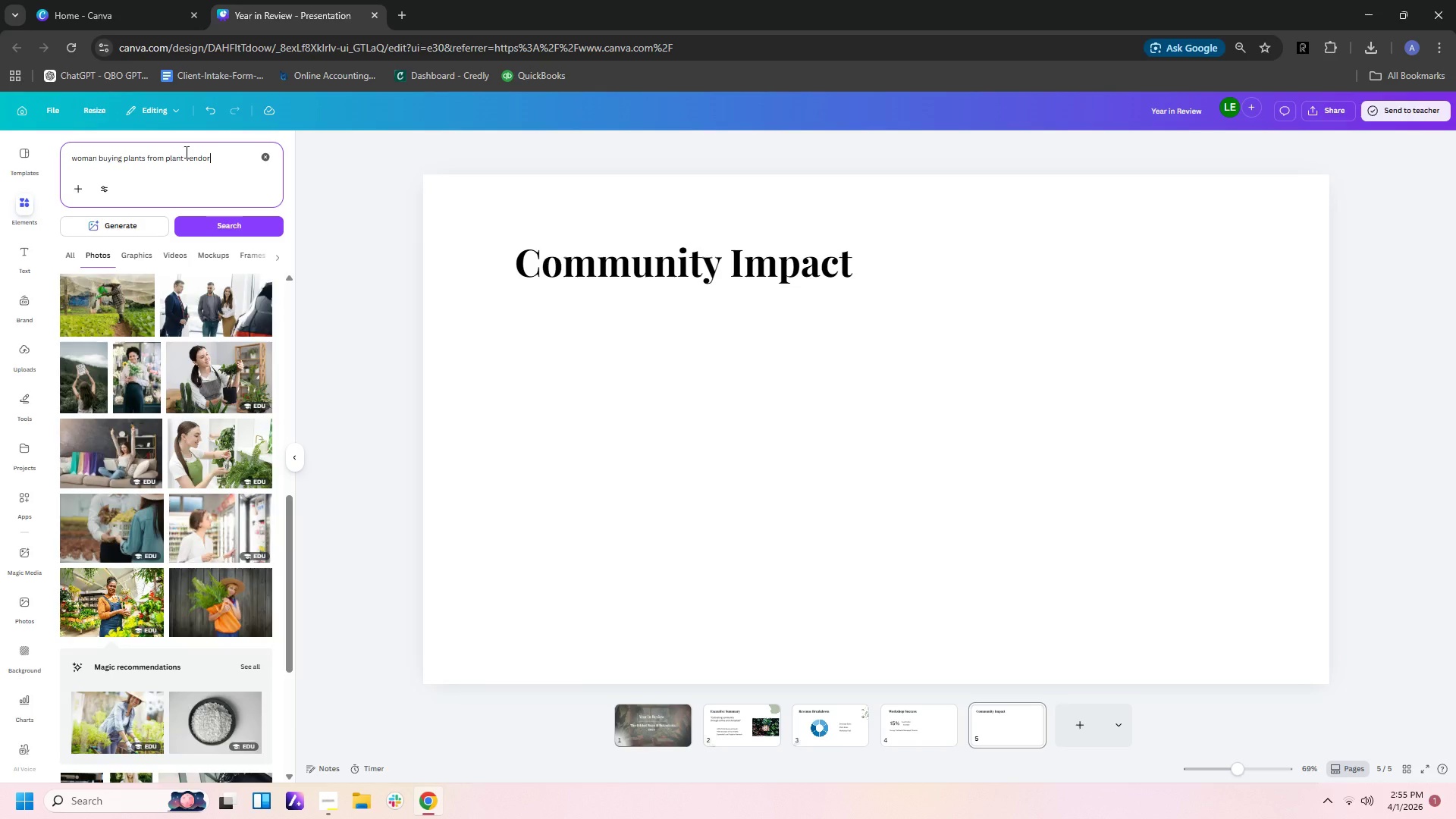 
key(Enter)
 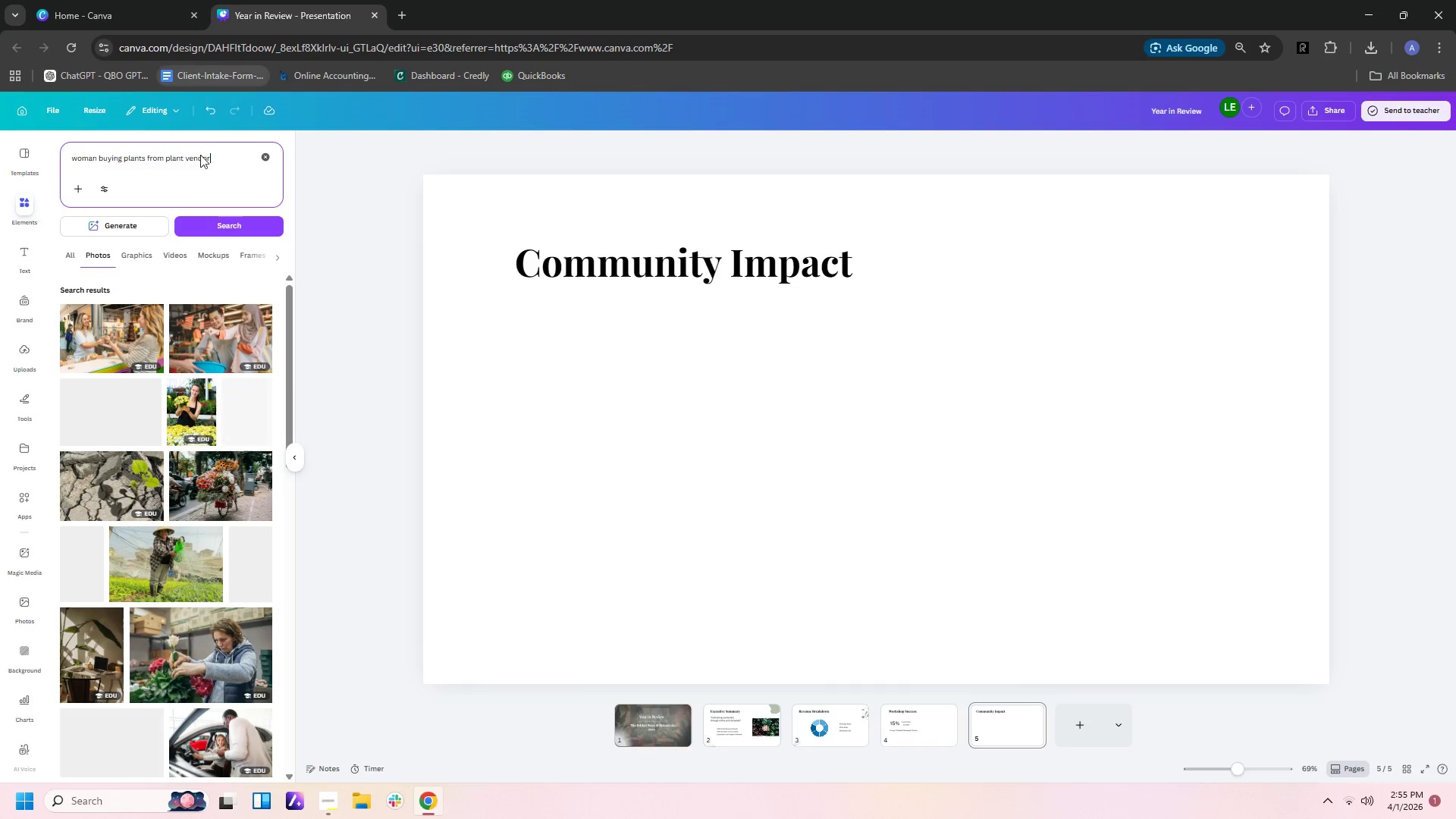 
wait(7.25)
 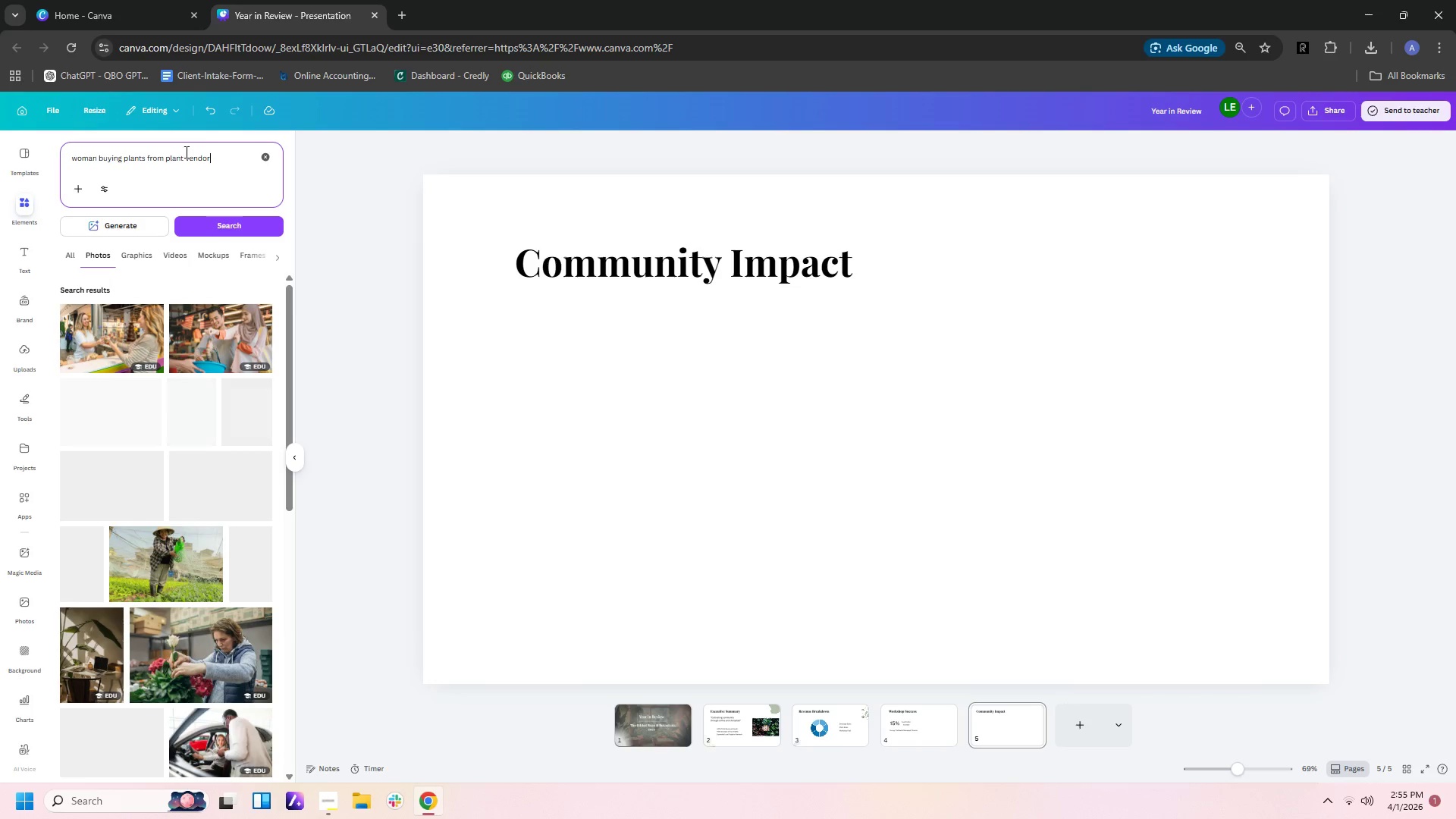 
scroll: coordinate [149, 500], scroll_direction: down, amount: 8.0
 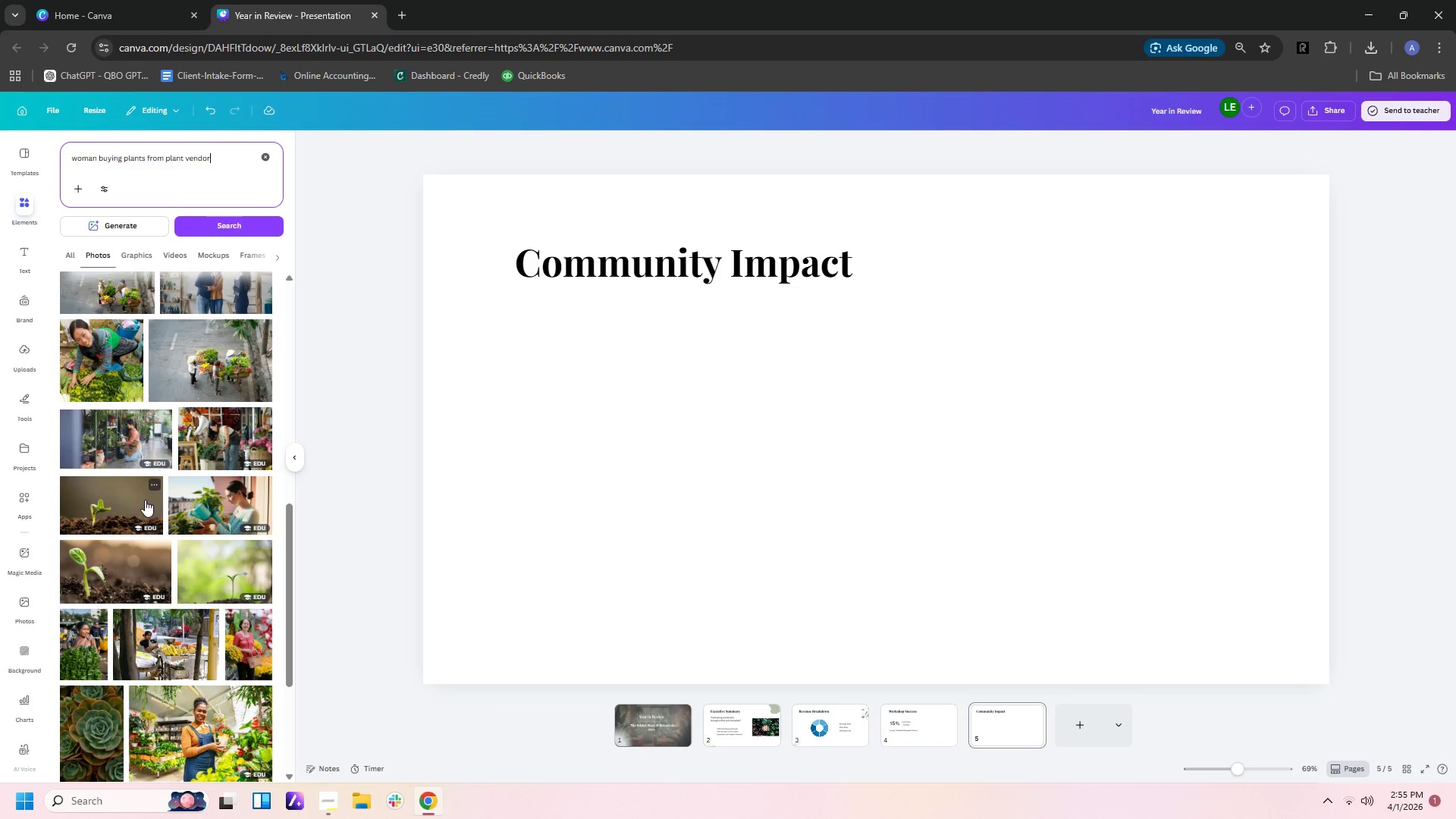 
left_click([231, 442])
 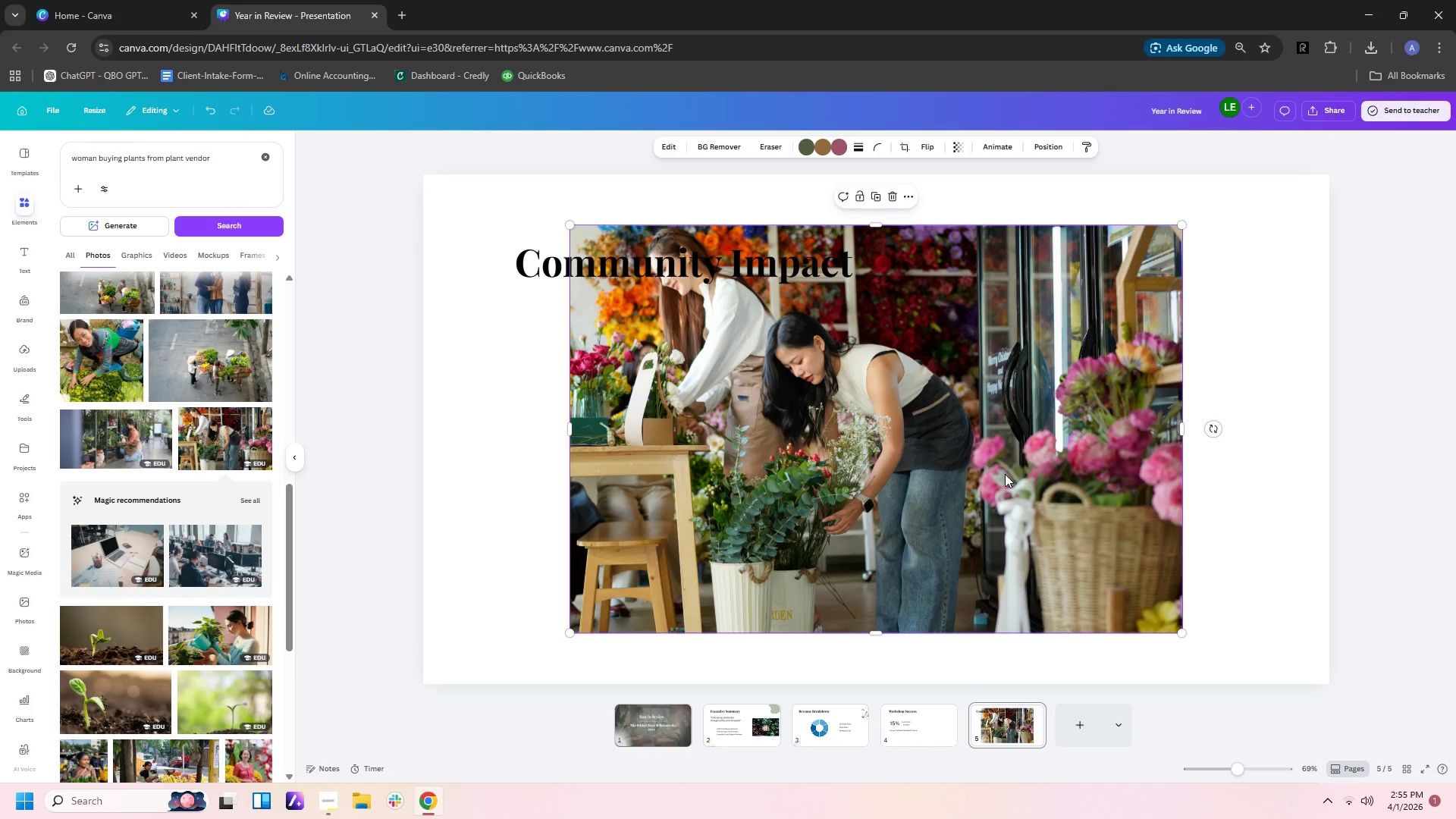 
left_click_drag(start_coordinate=[1095, 352], to_coordinate=[1131, 396])
 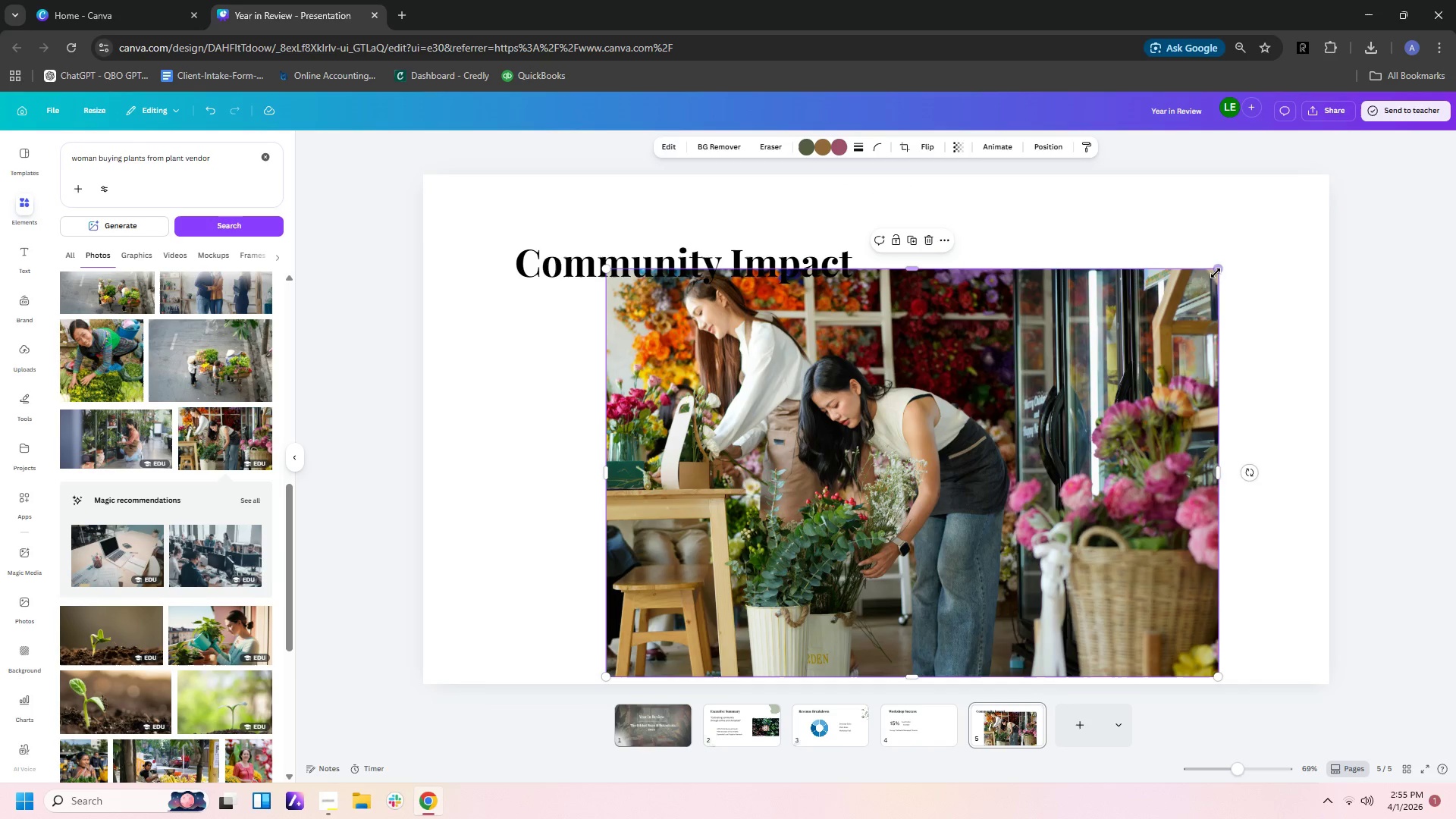 
left_click_drag(start_coordinate=[1219, 273], to_coordinate=[942, 526])
 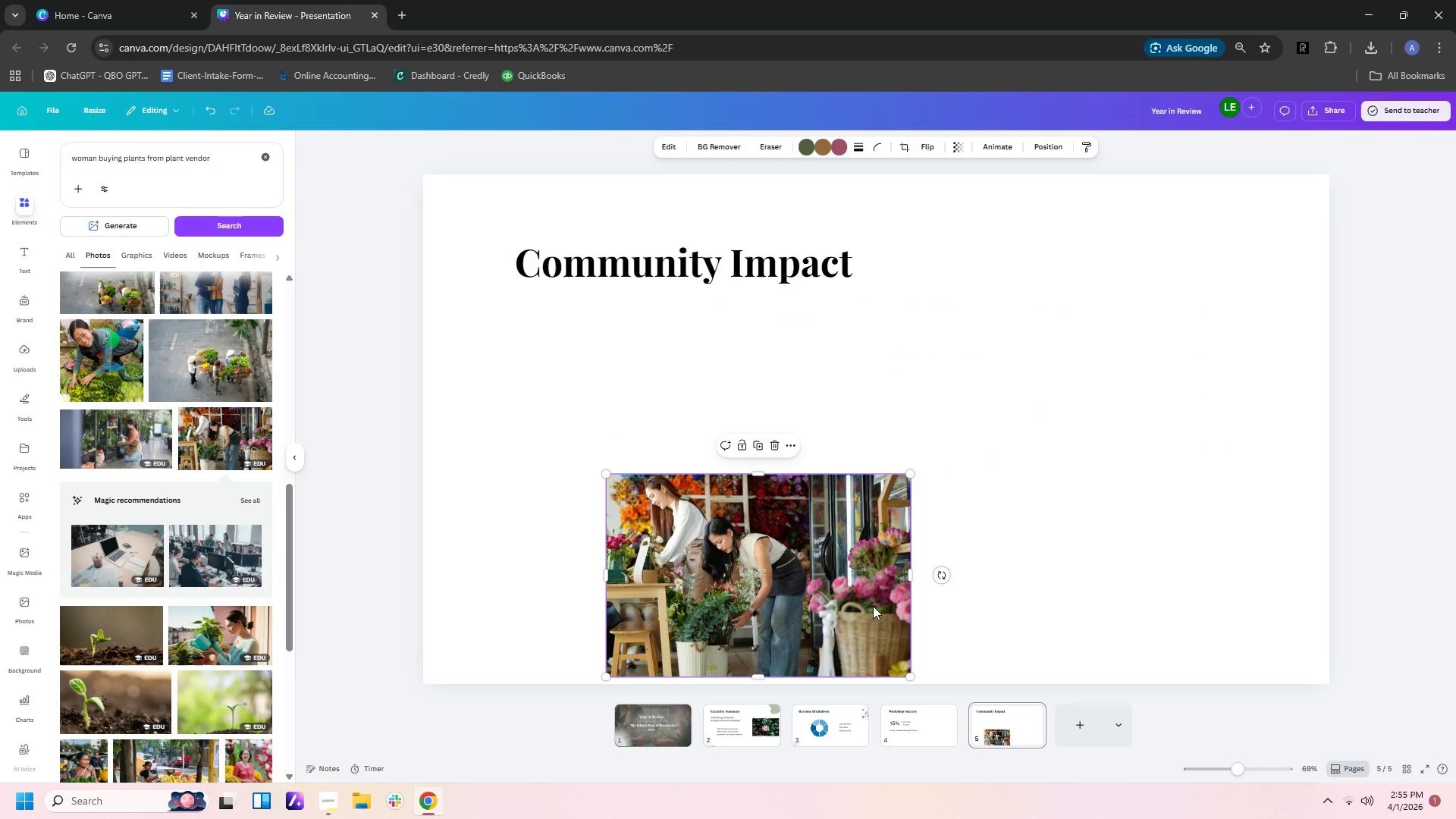 
left_click_drag(start_coordinate=[863, 617], to_coordinate=[1185, 492])
 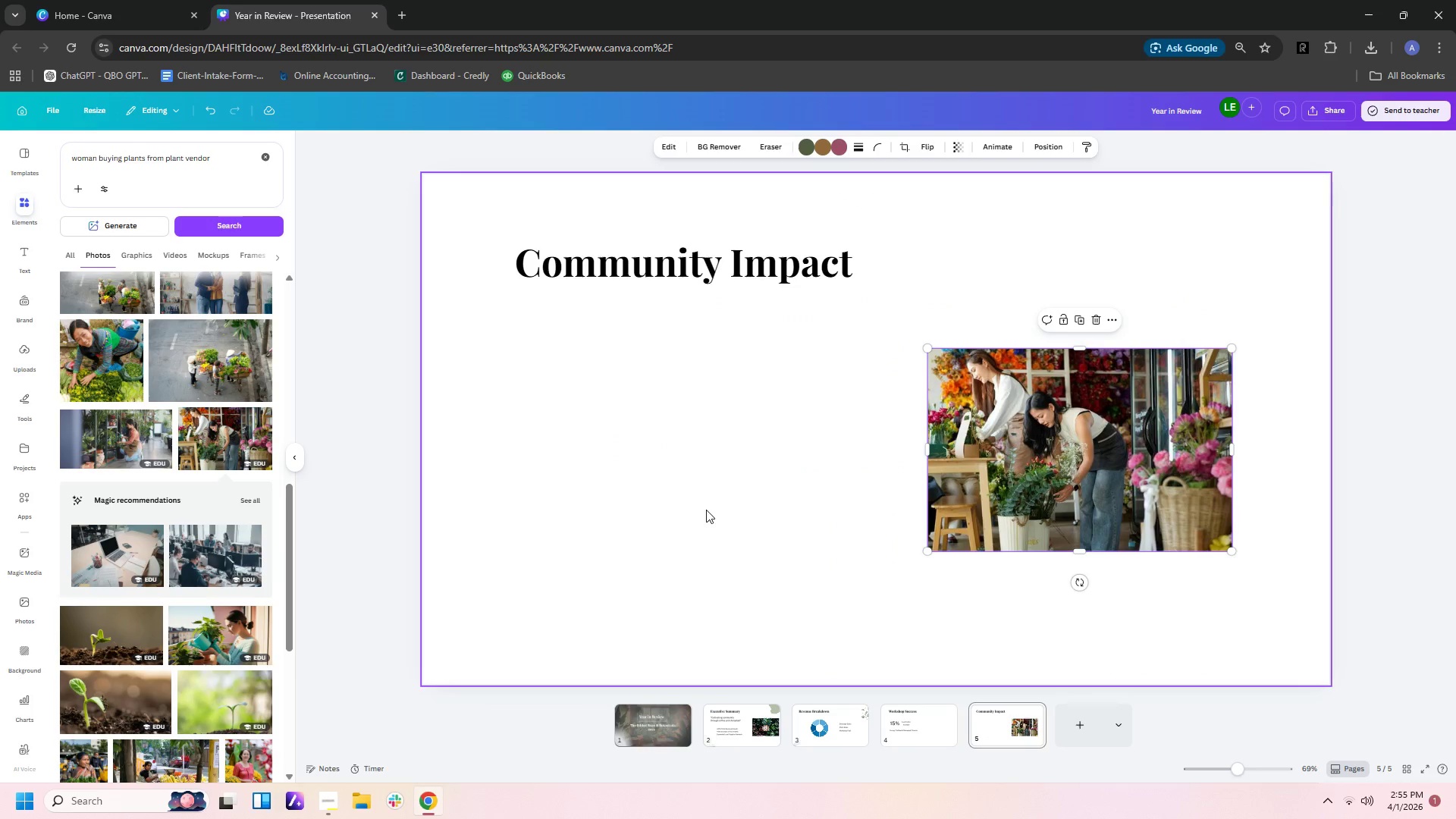 
left_click([707, 499])
 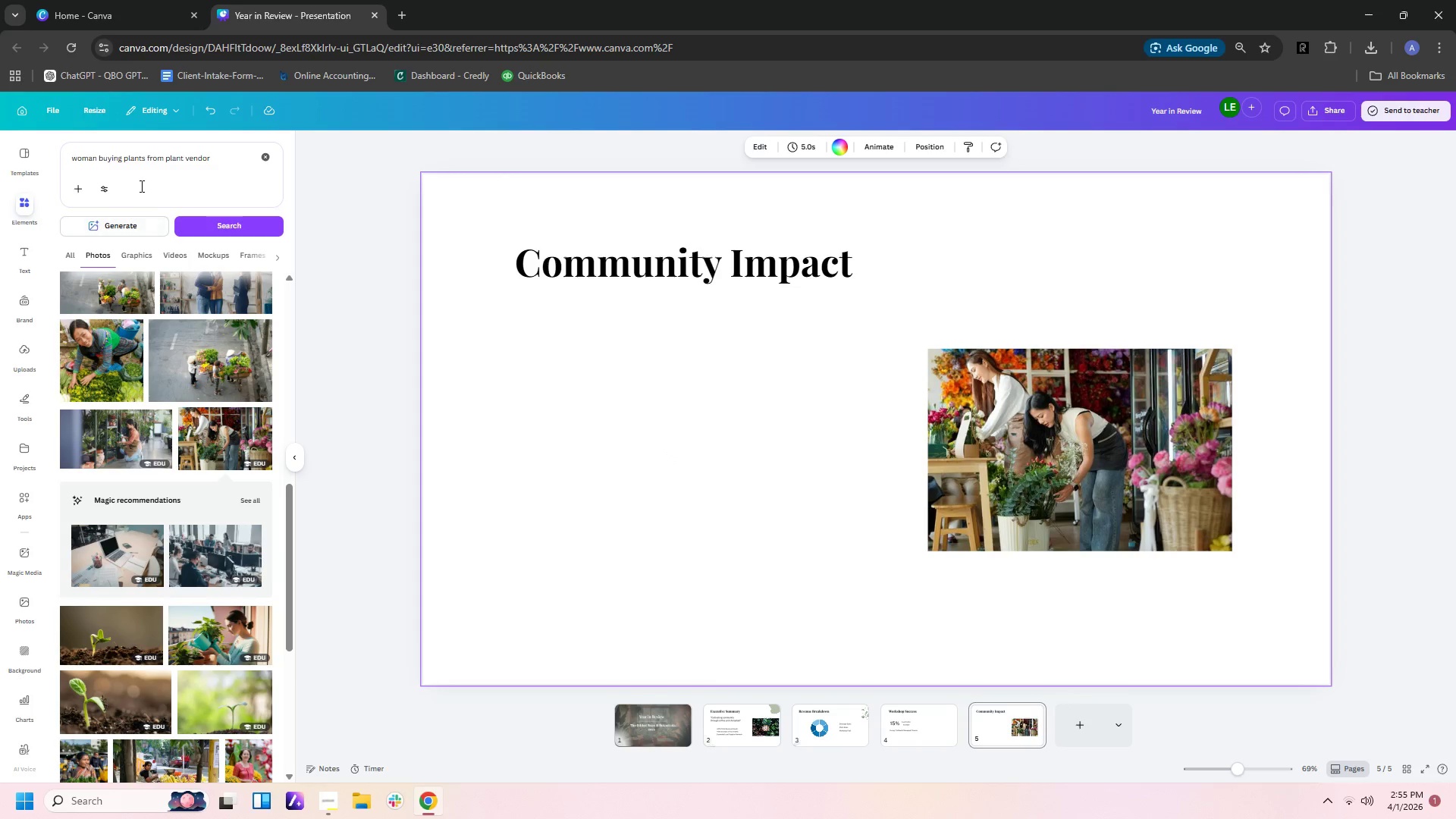 
left_click([20, 261])
 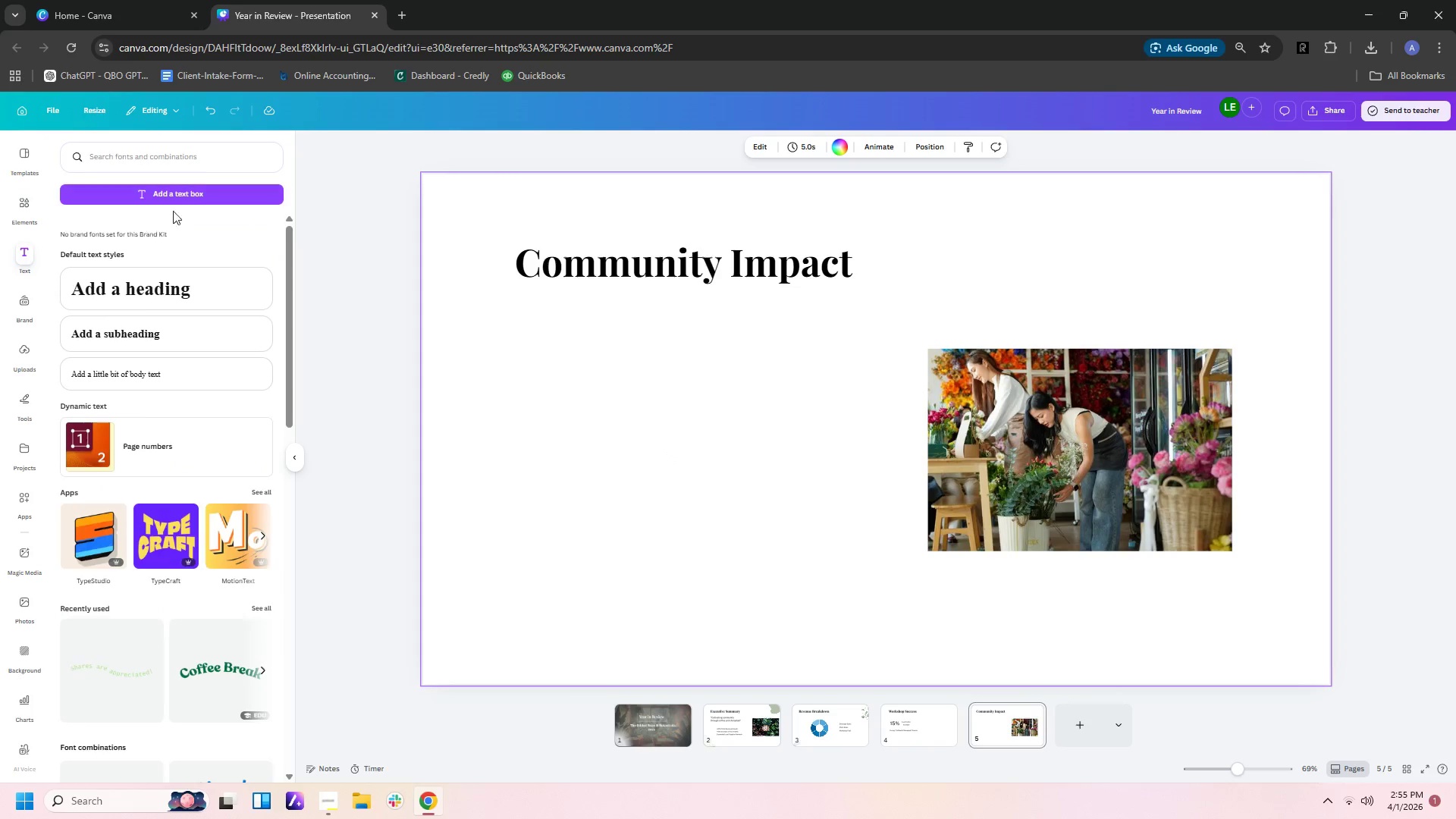 
left_click([186, 195])
 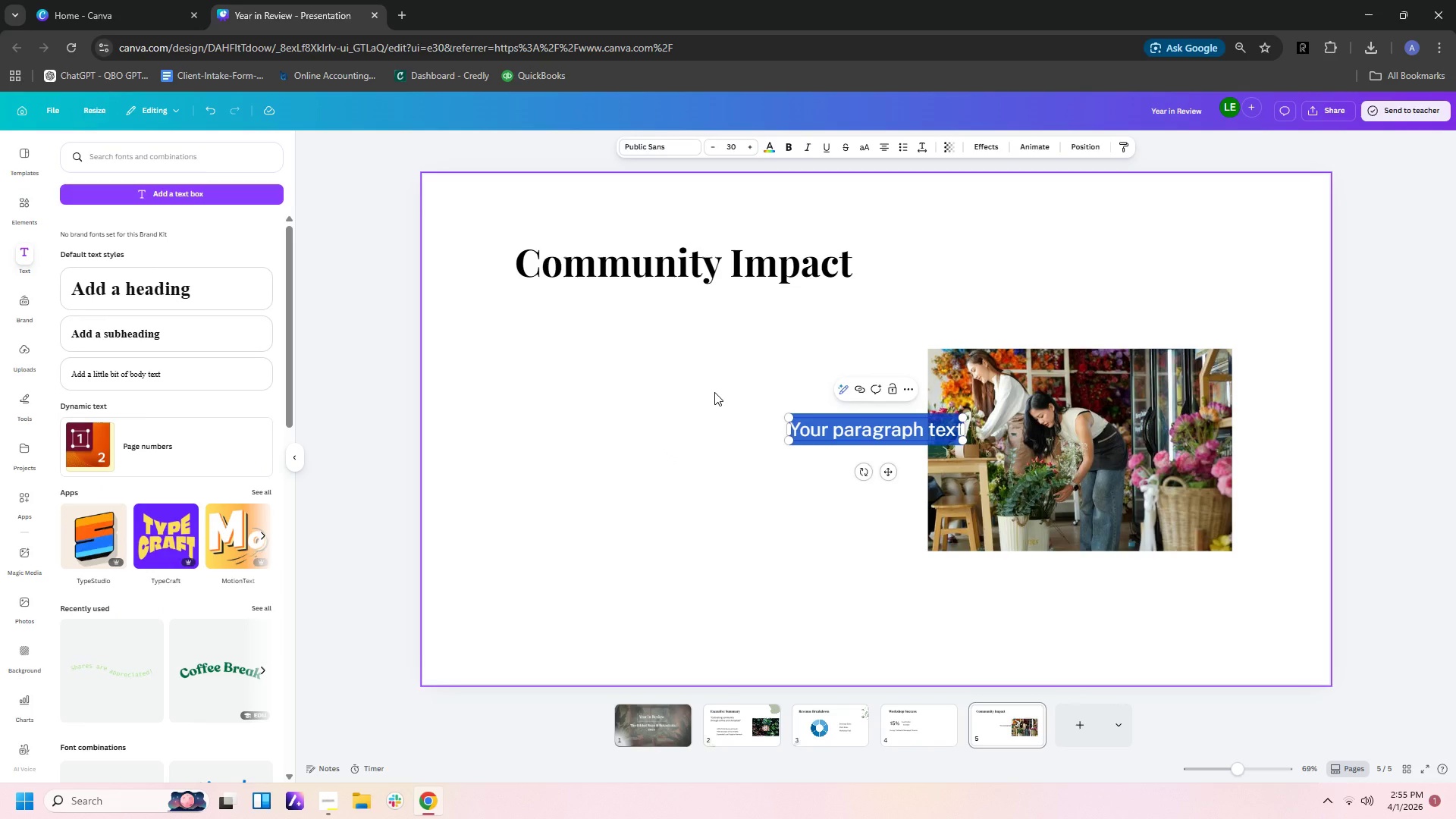 
type(70% Local )
 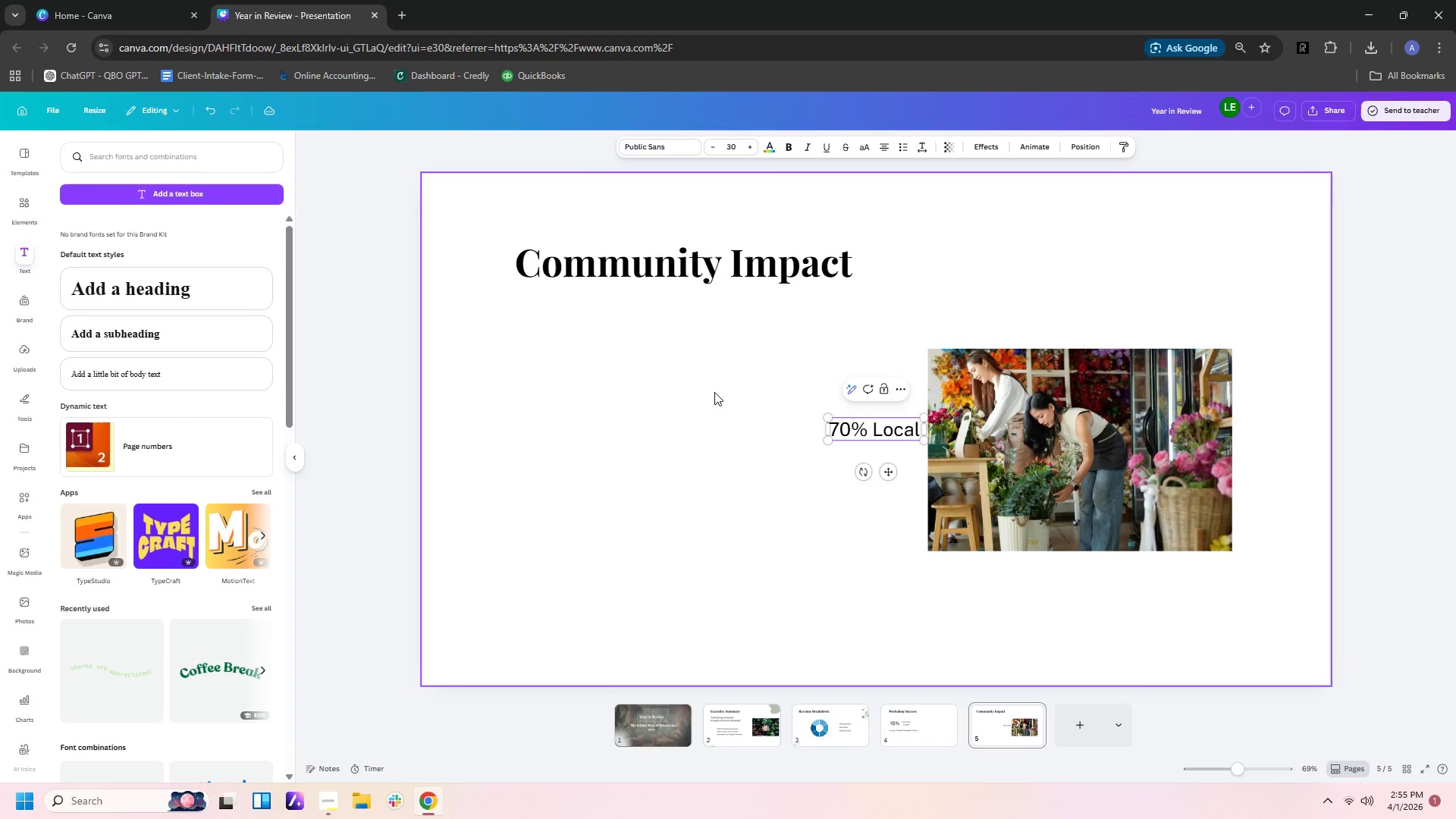 
wait(5.38)
 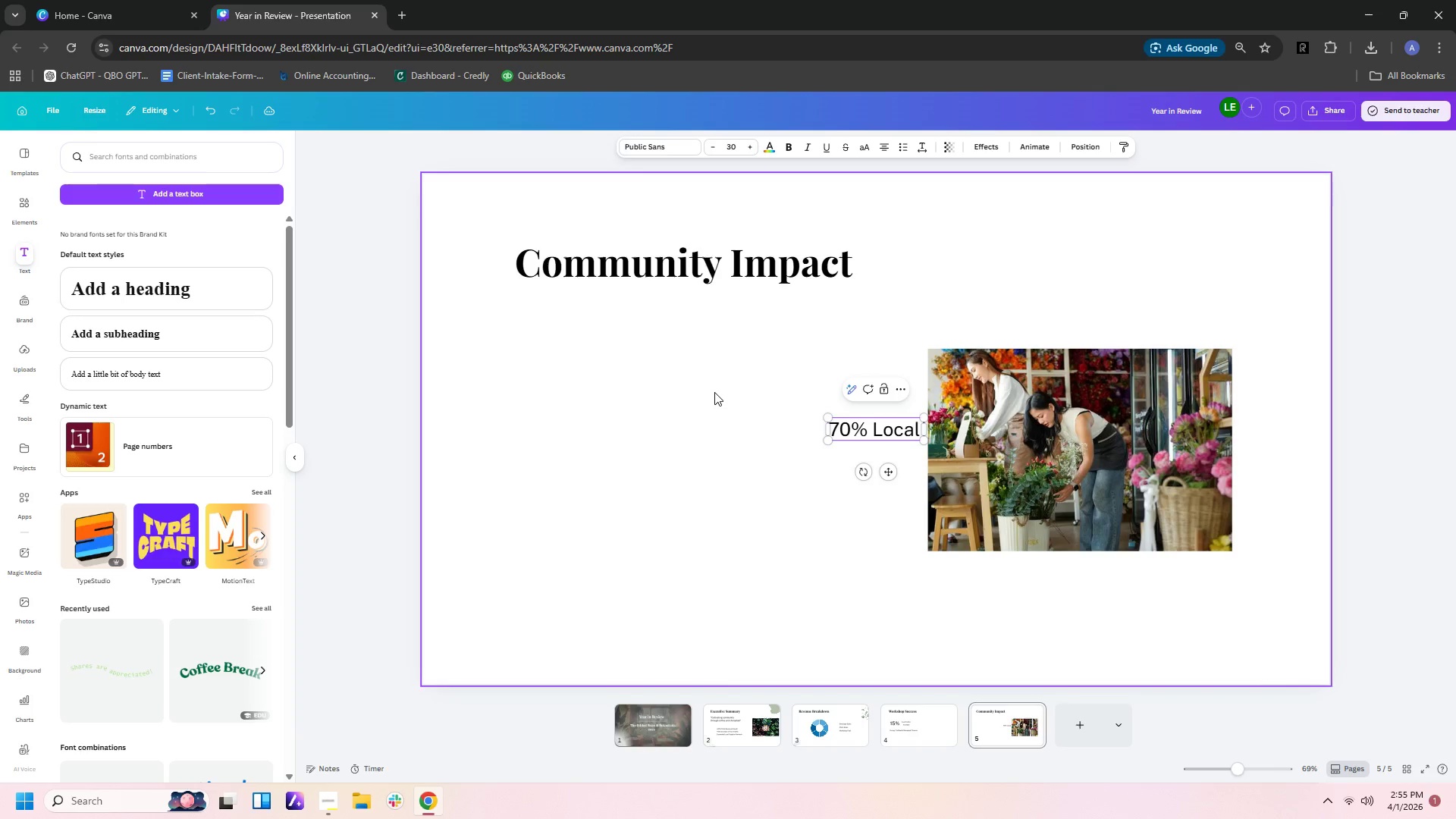 
type(Daily )
 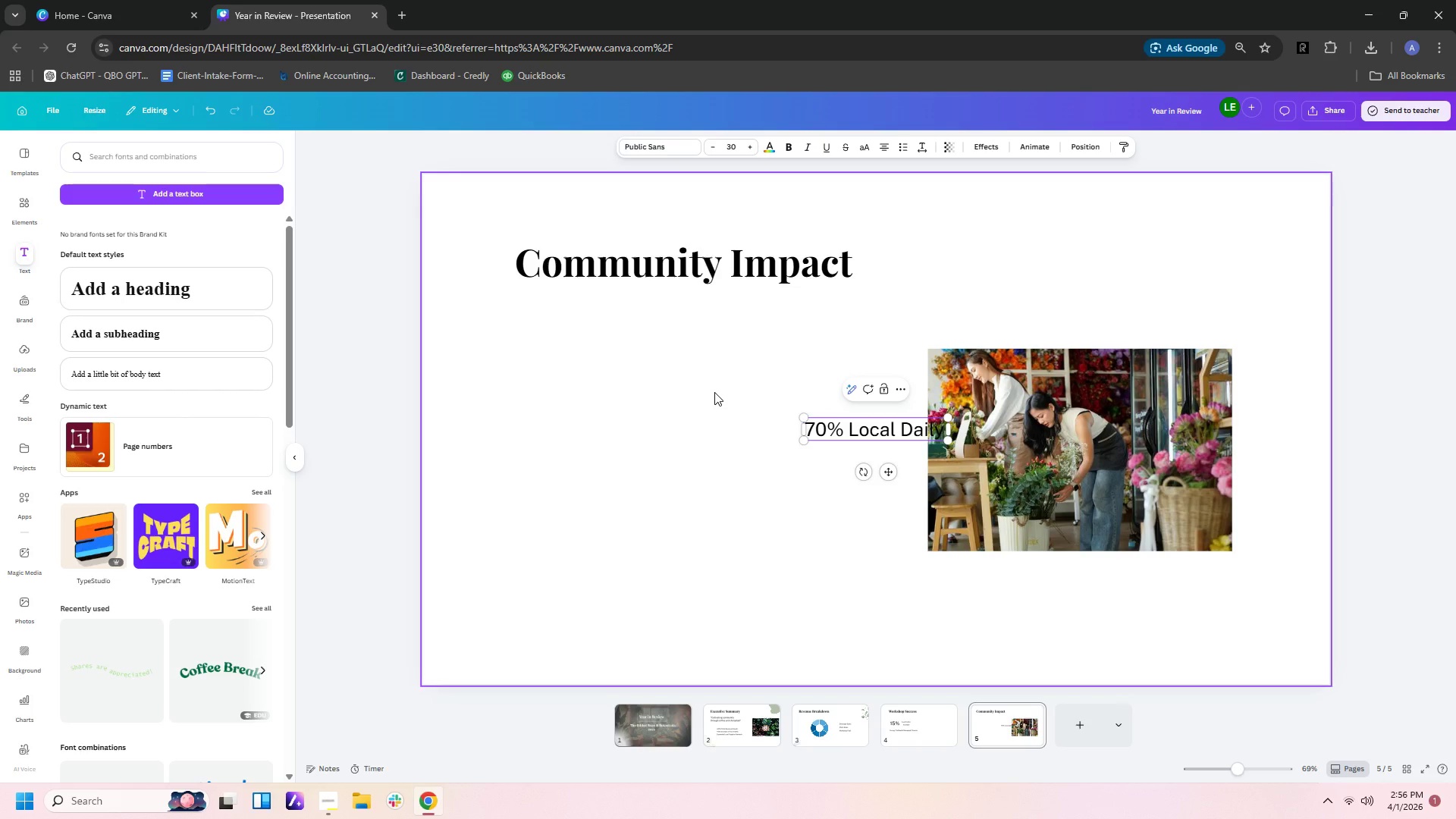 
type(Sourcing)
 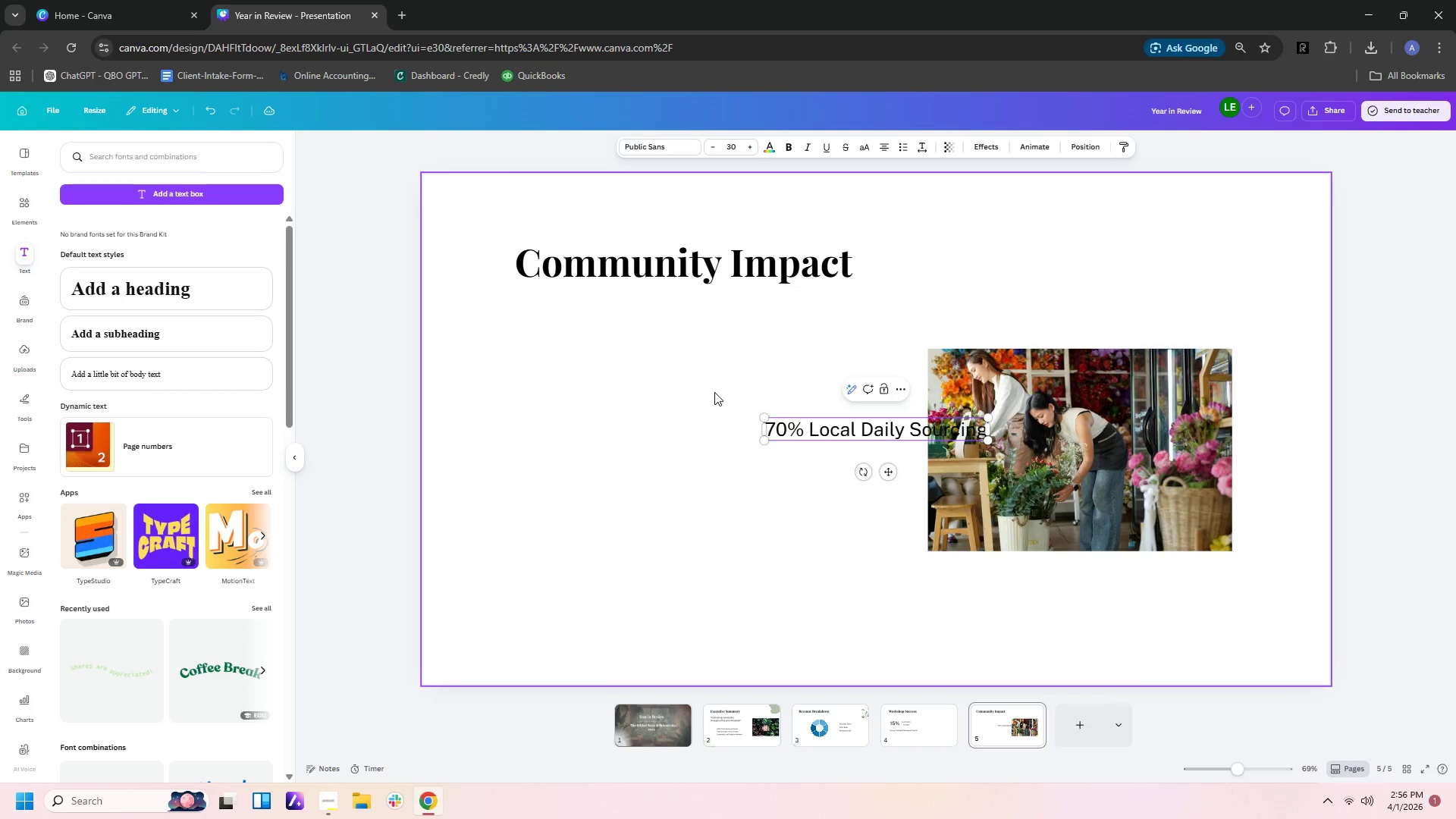 
key(Enter)
 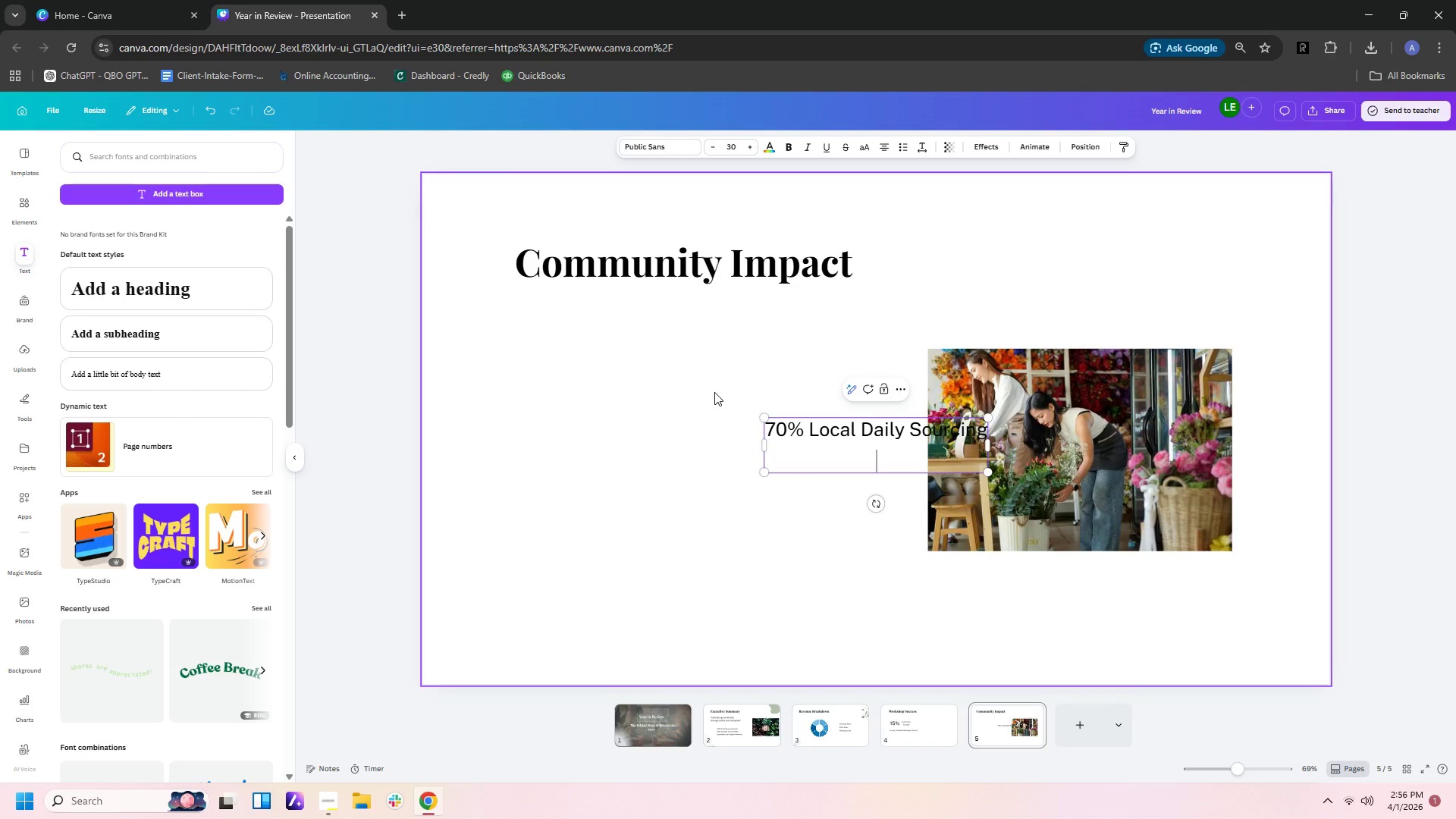 
type(45% C)
 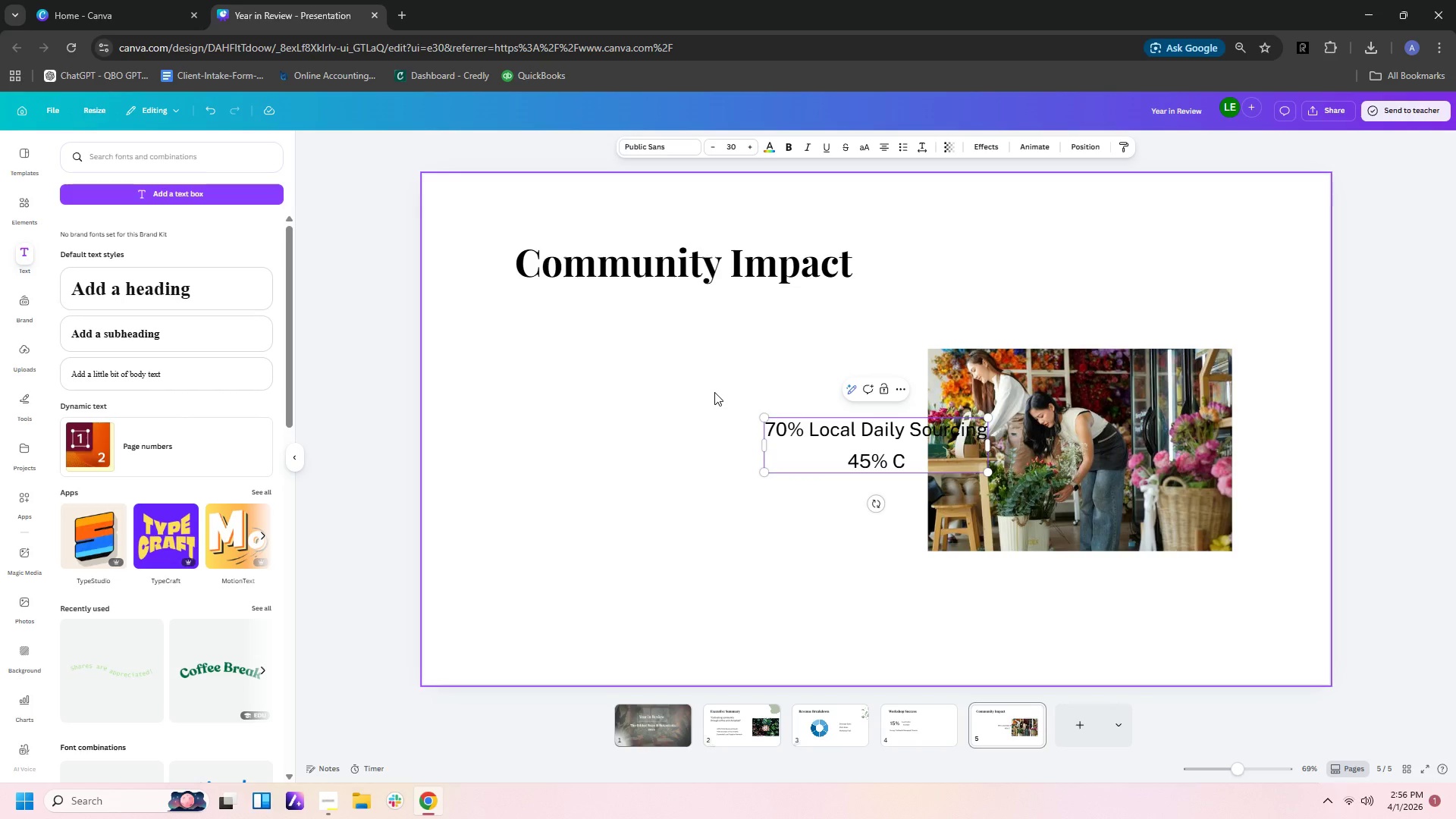 
type(ompost Wats)
key(Backspace)
key(Backspace)
type(se)
key(Backspace)
type(te Reduced)
 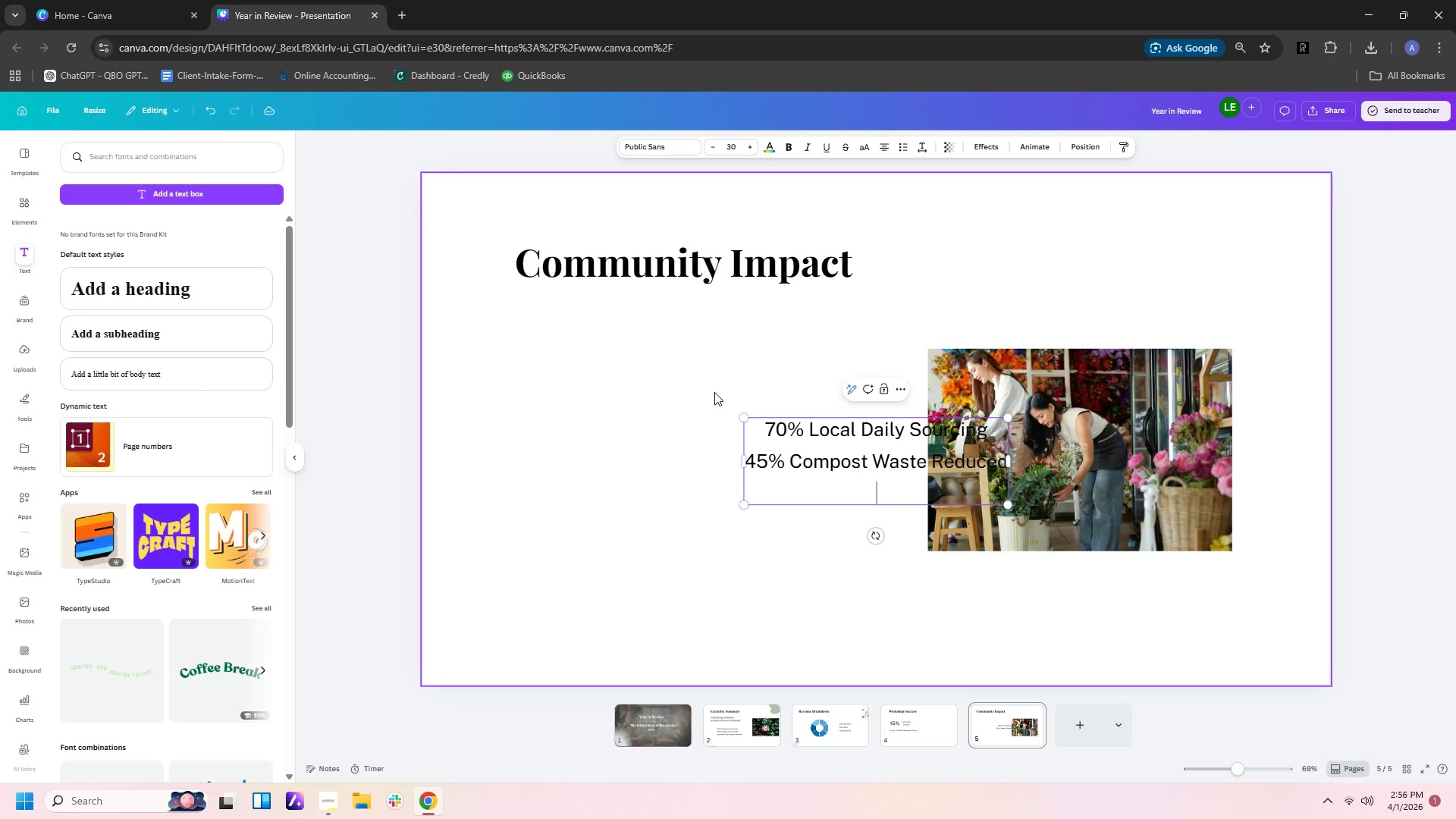 
 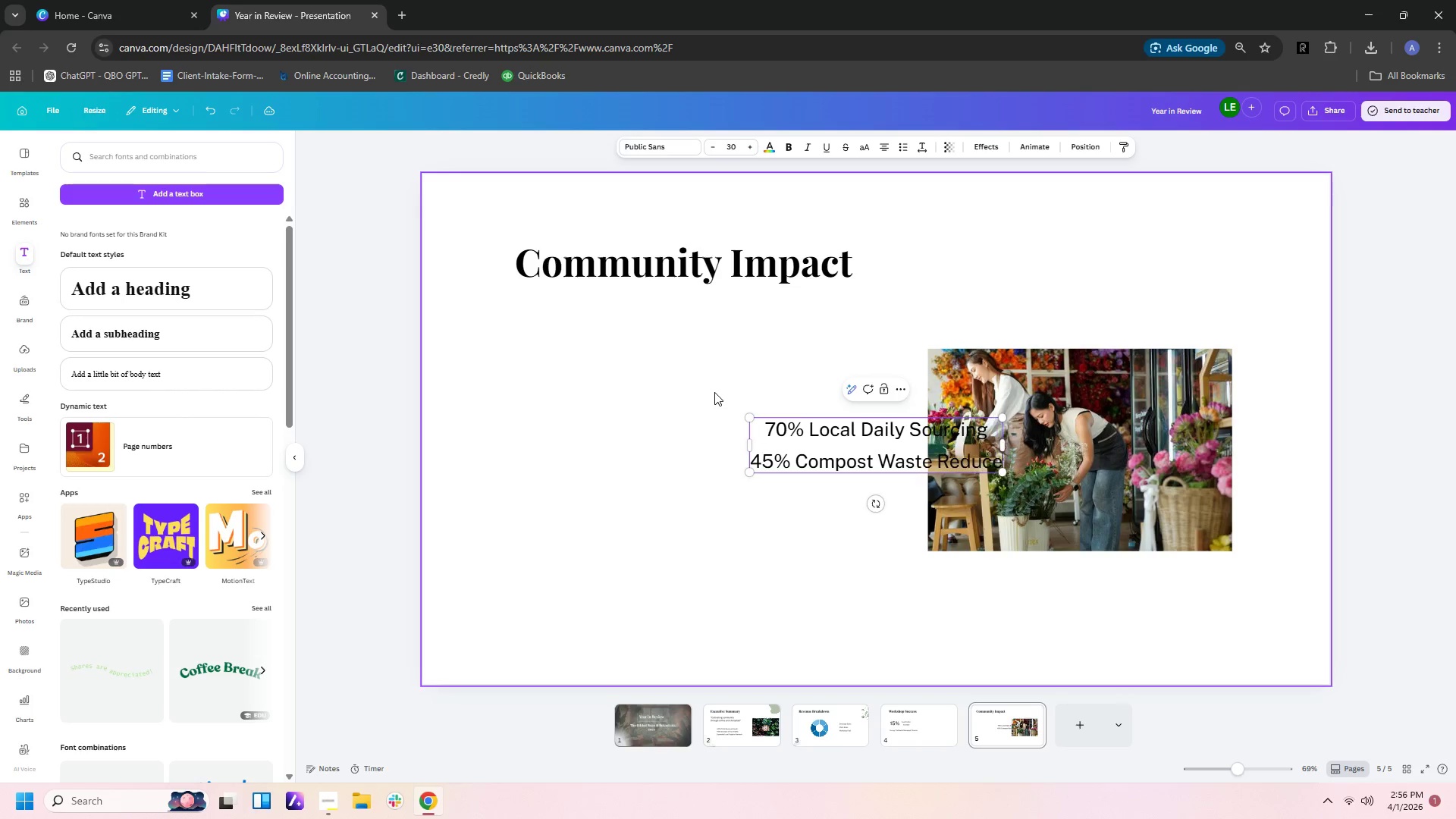 
key(Enter)
 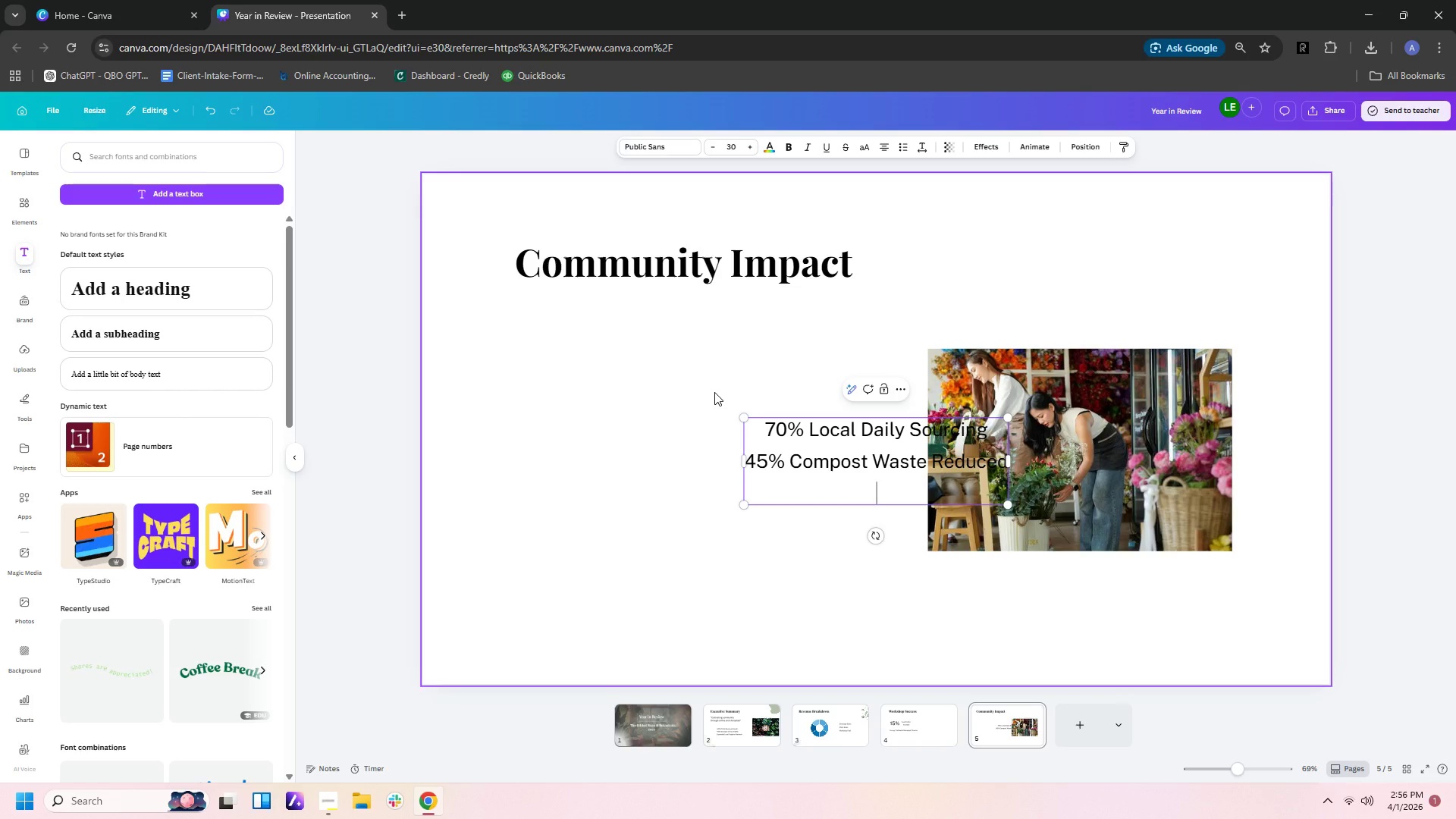 
type(60% Local Plant Supports)
 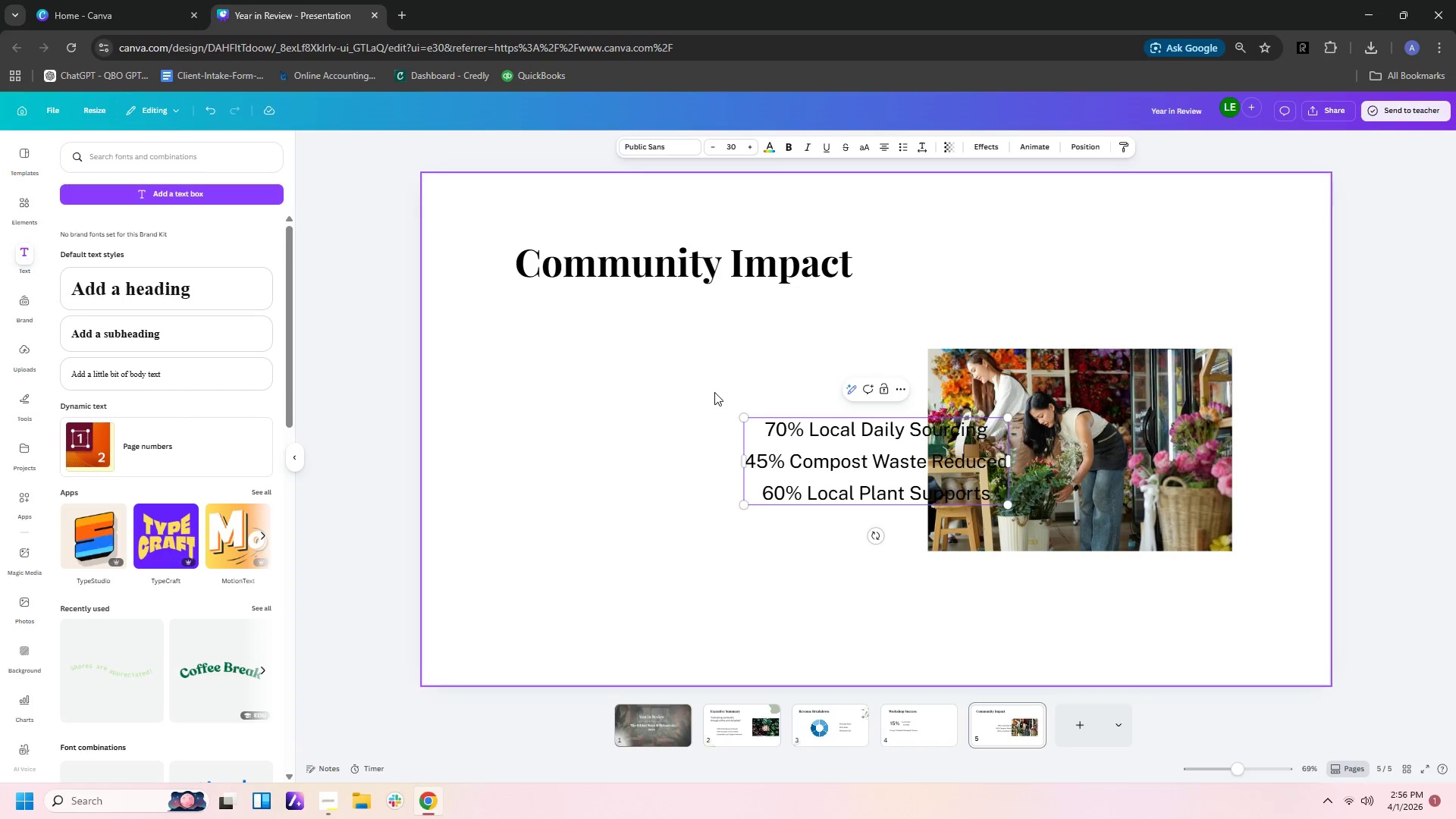 
wait(22.72)
 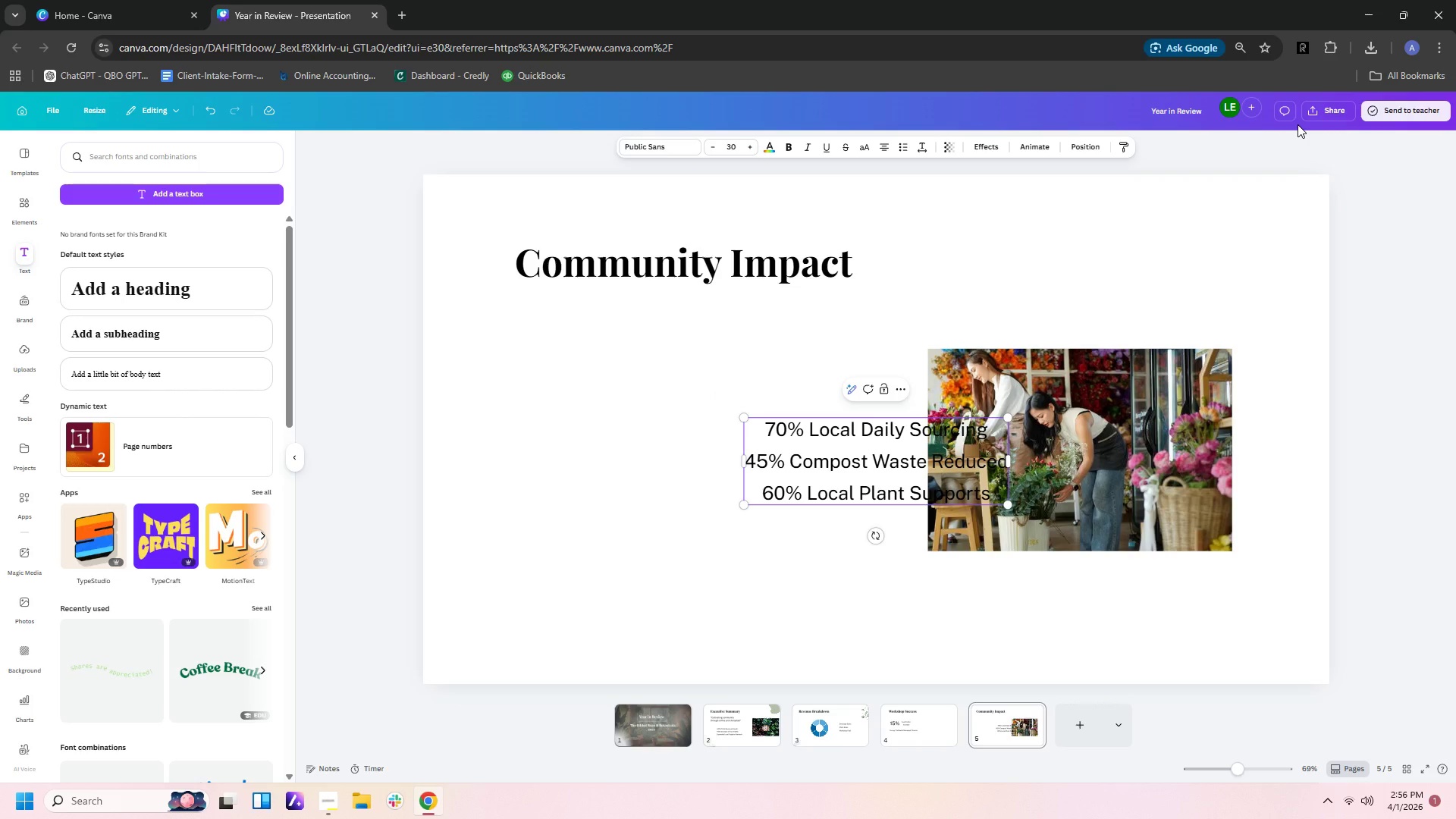 
left_click([881, 144])
 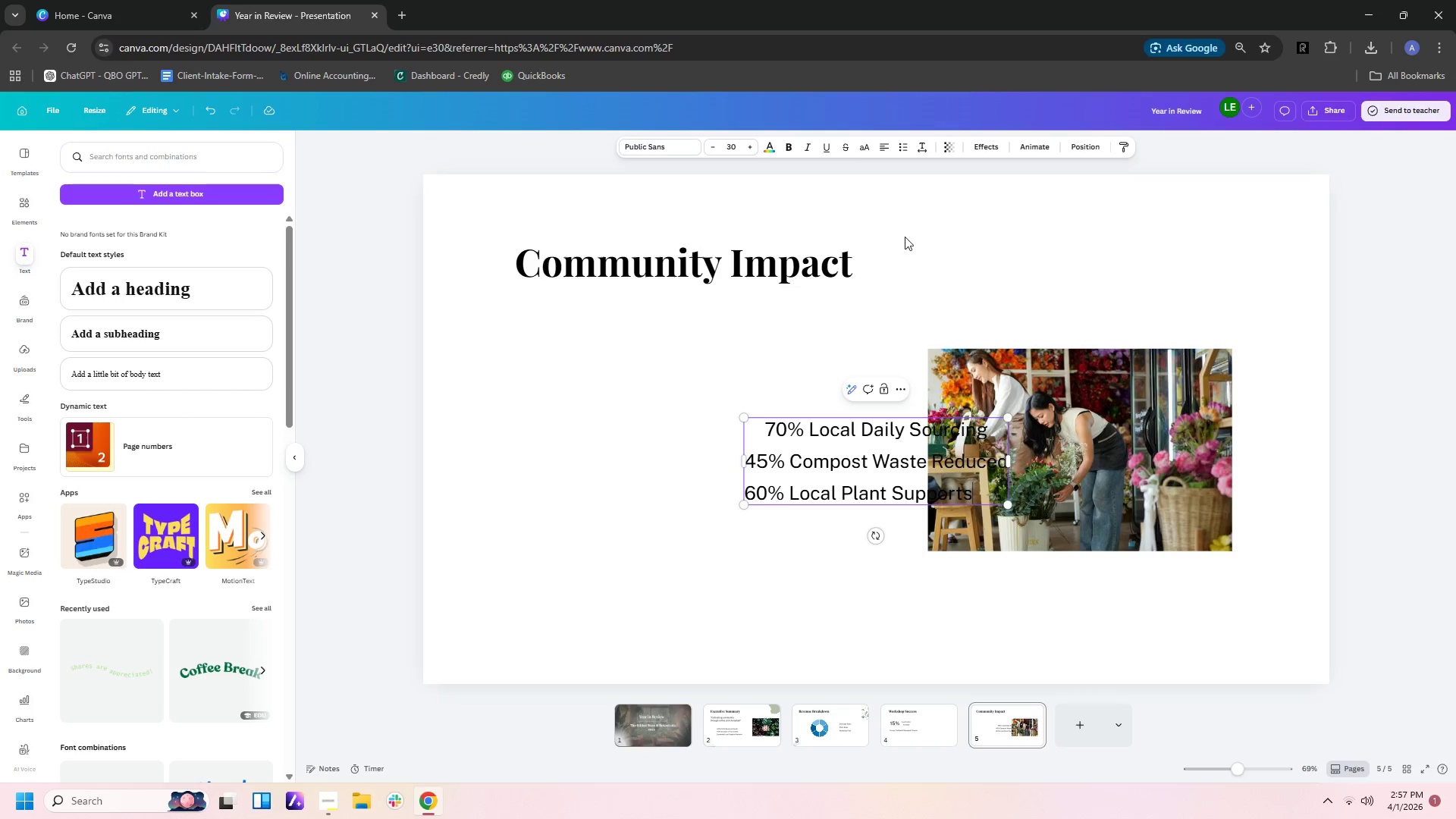 
left_click([878, 436])
 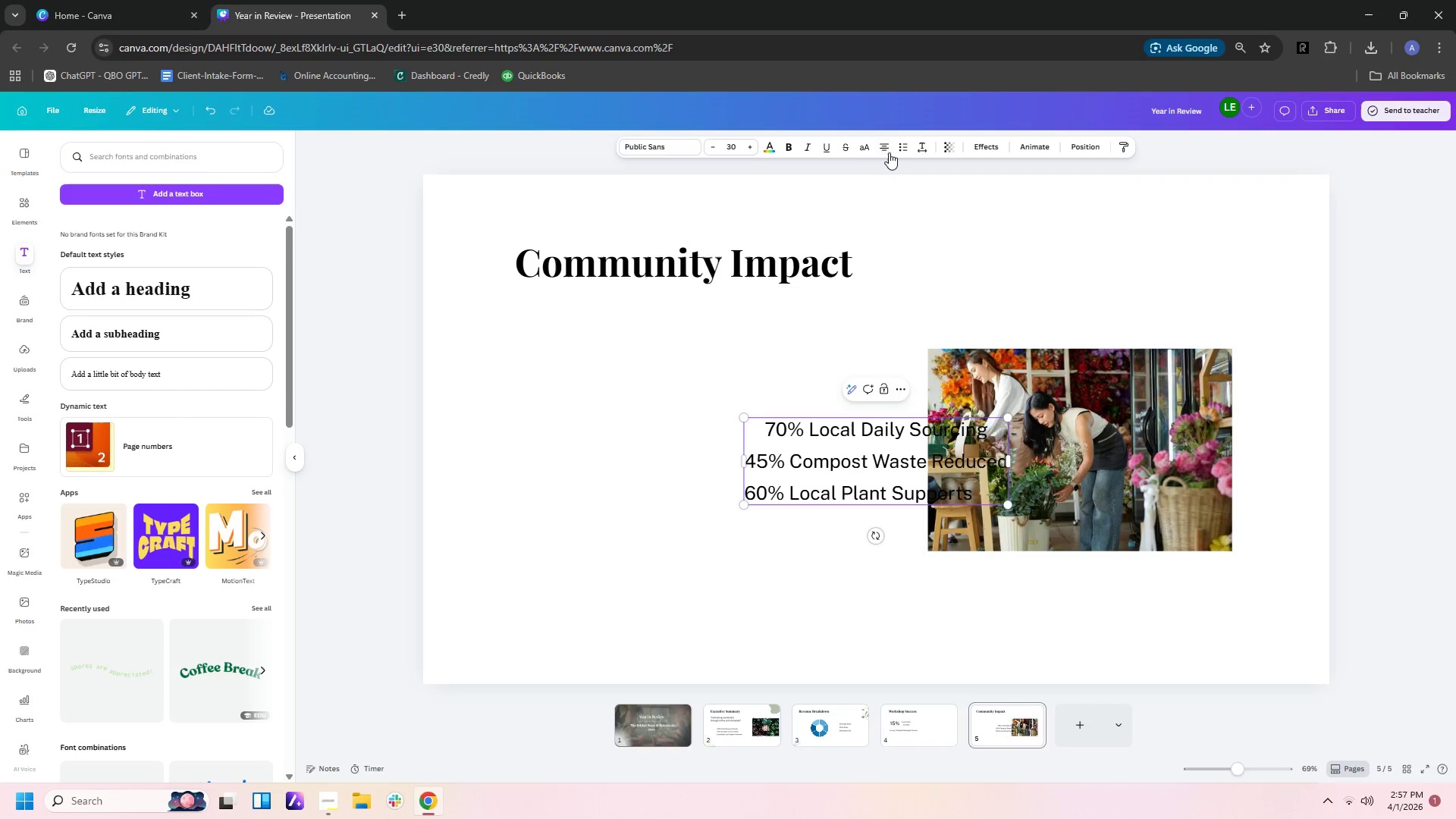 
left_click([886, 152])
 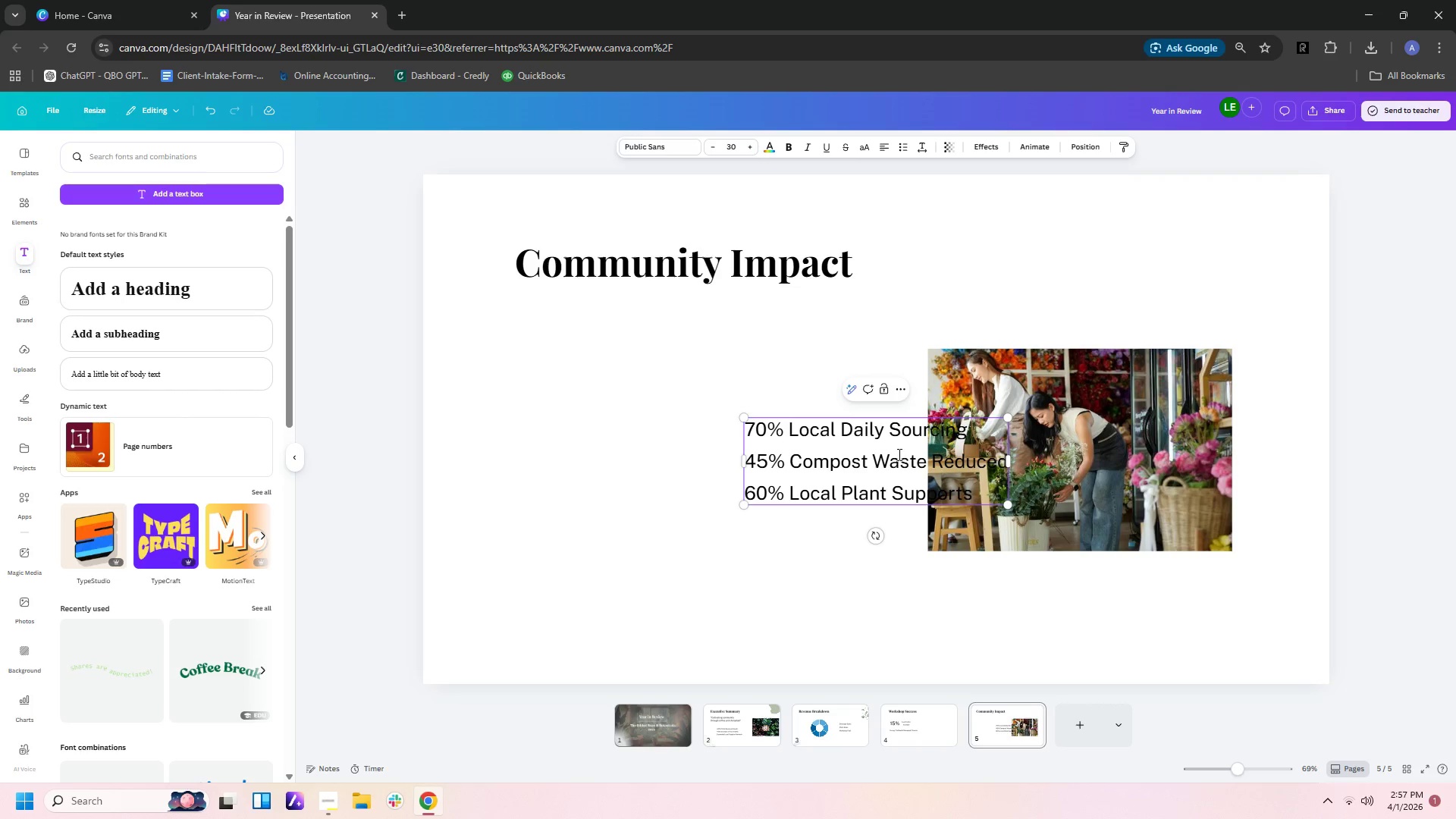 
left_click([908, 309])
 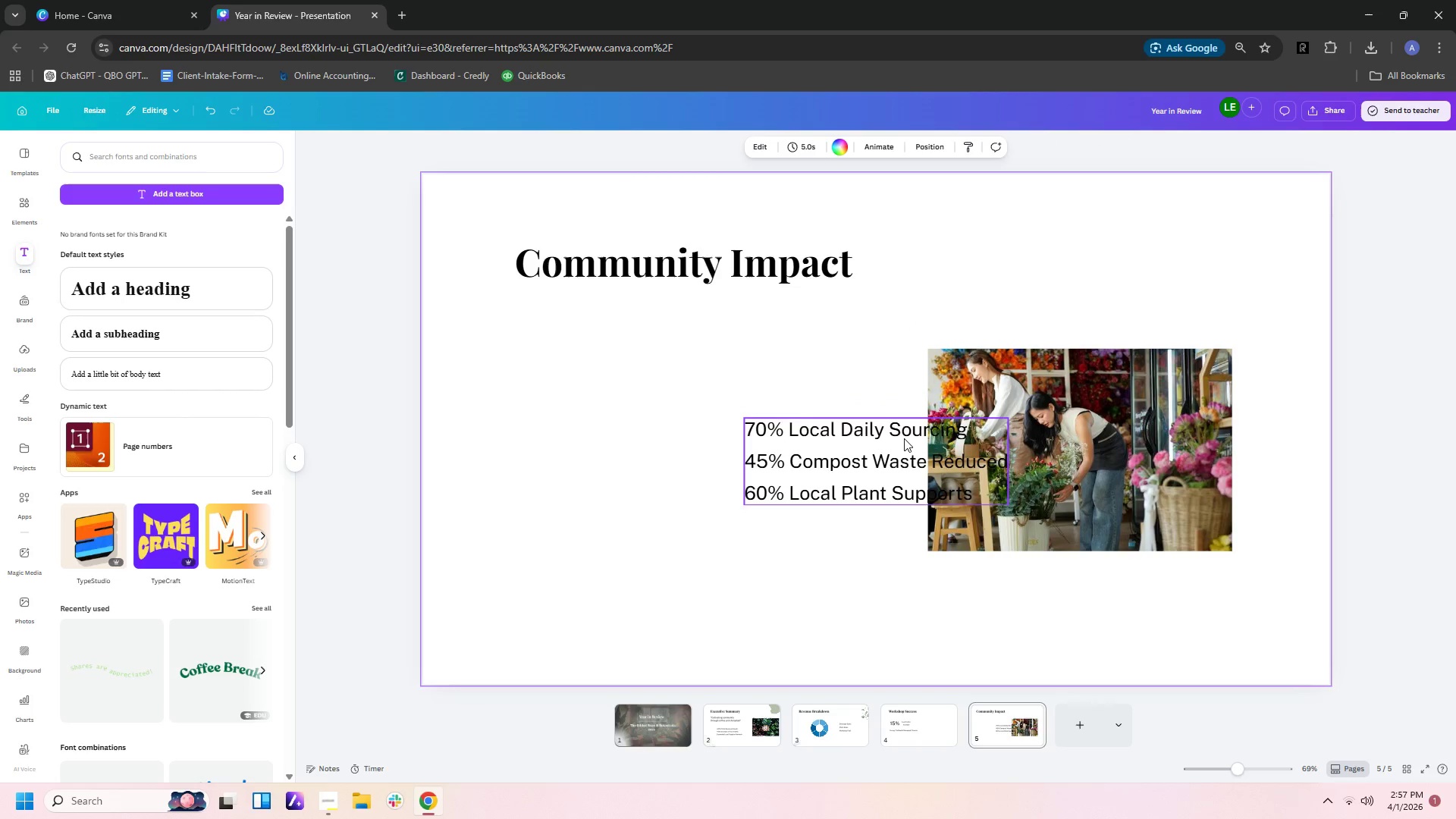 
left_click_drag(start_coordinate=[904, 439], to_coordinate=[755, 441])
 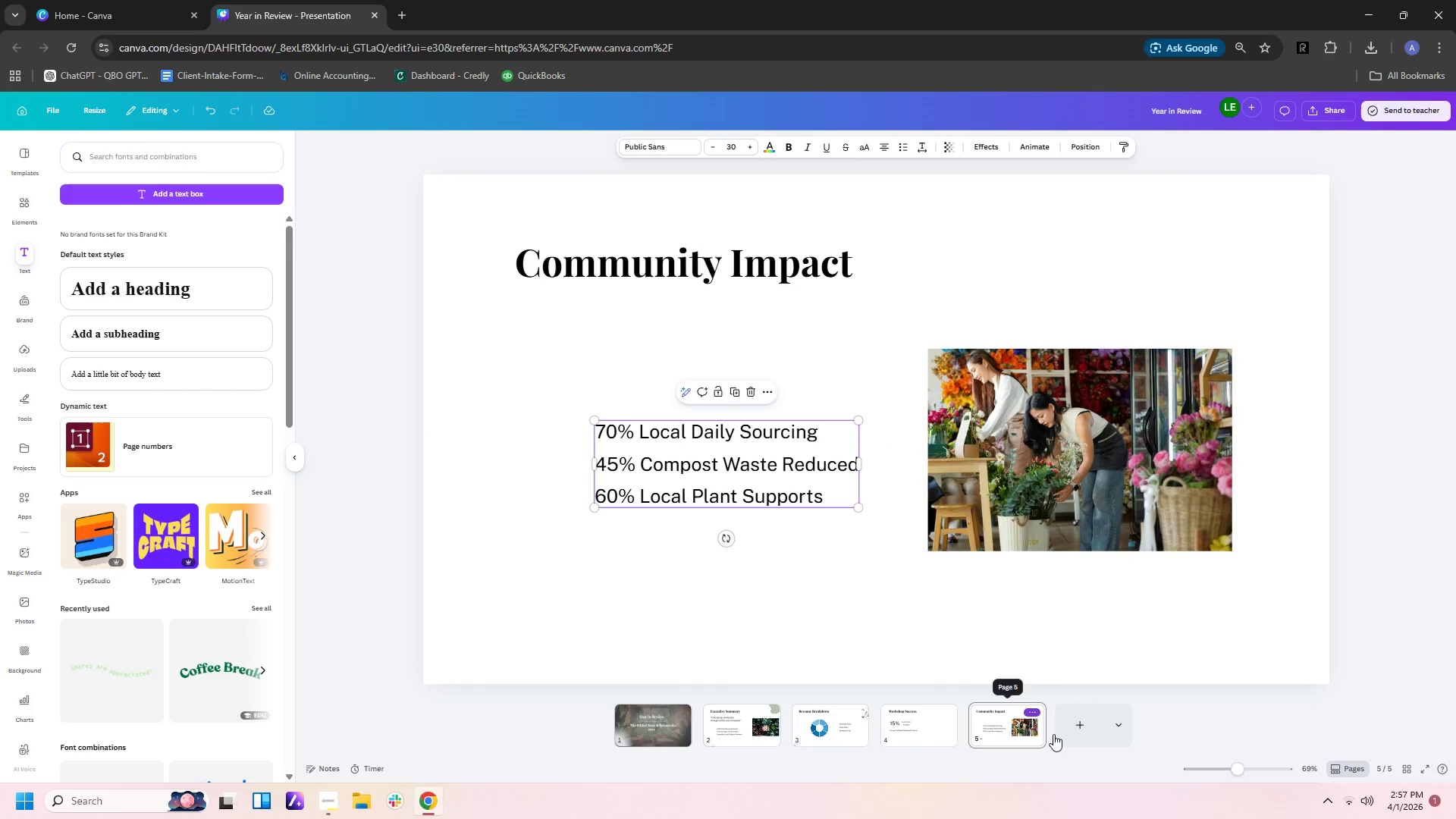 
left_click([1084, 741])
 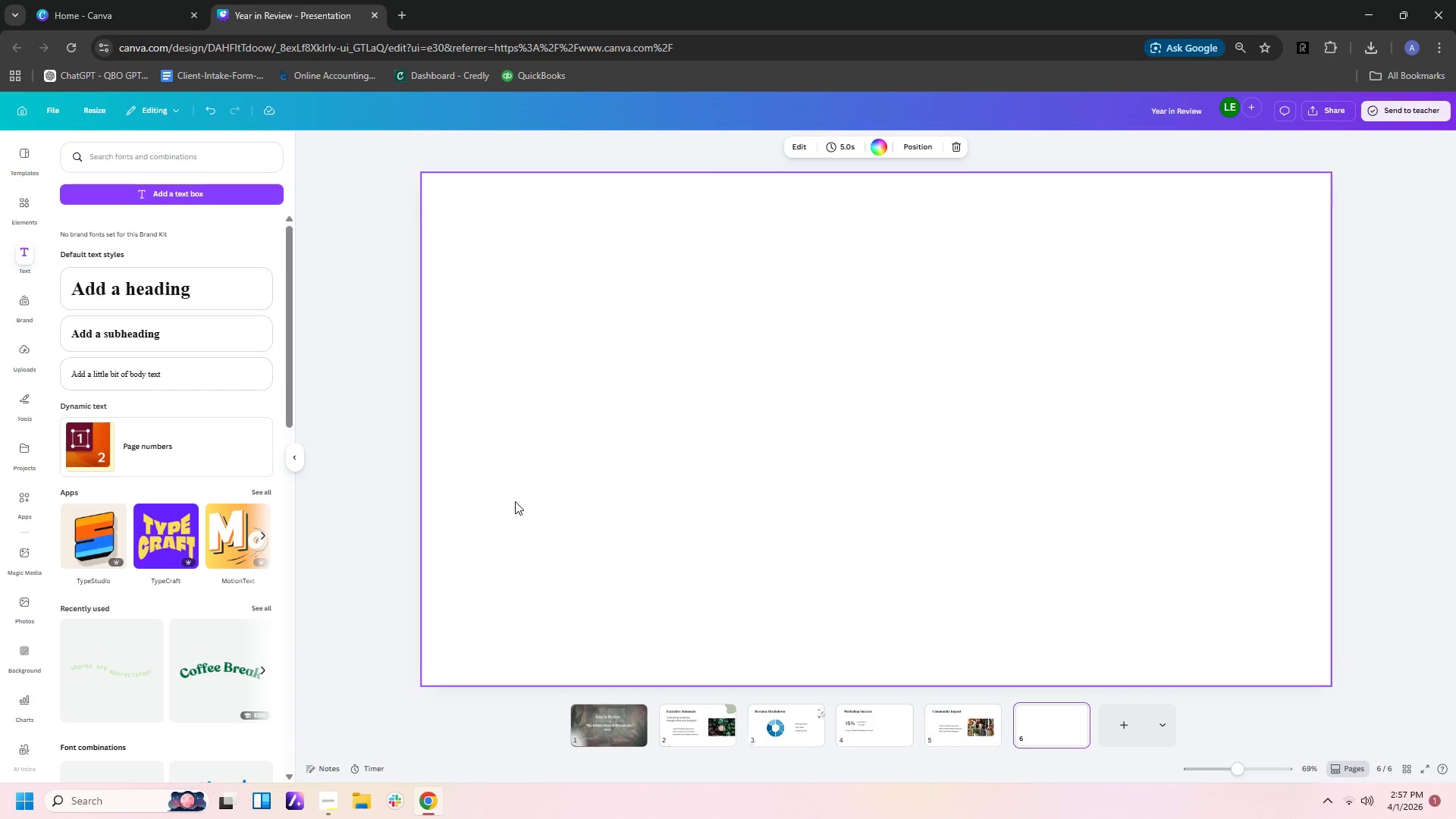 
wait(8.09)
 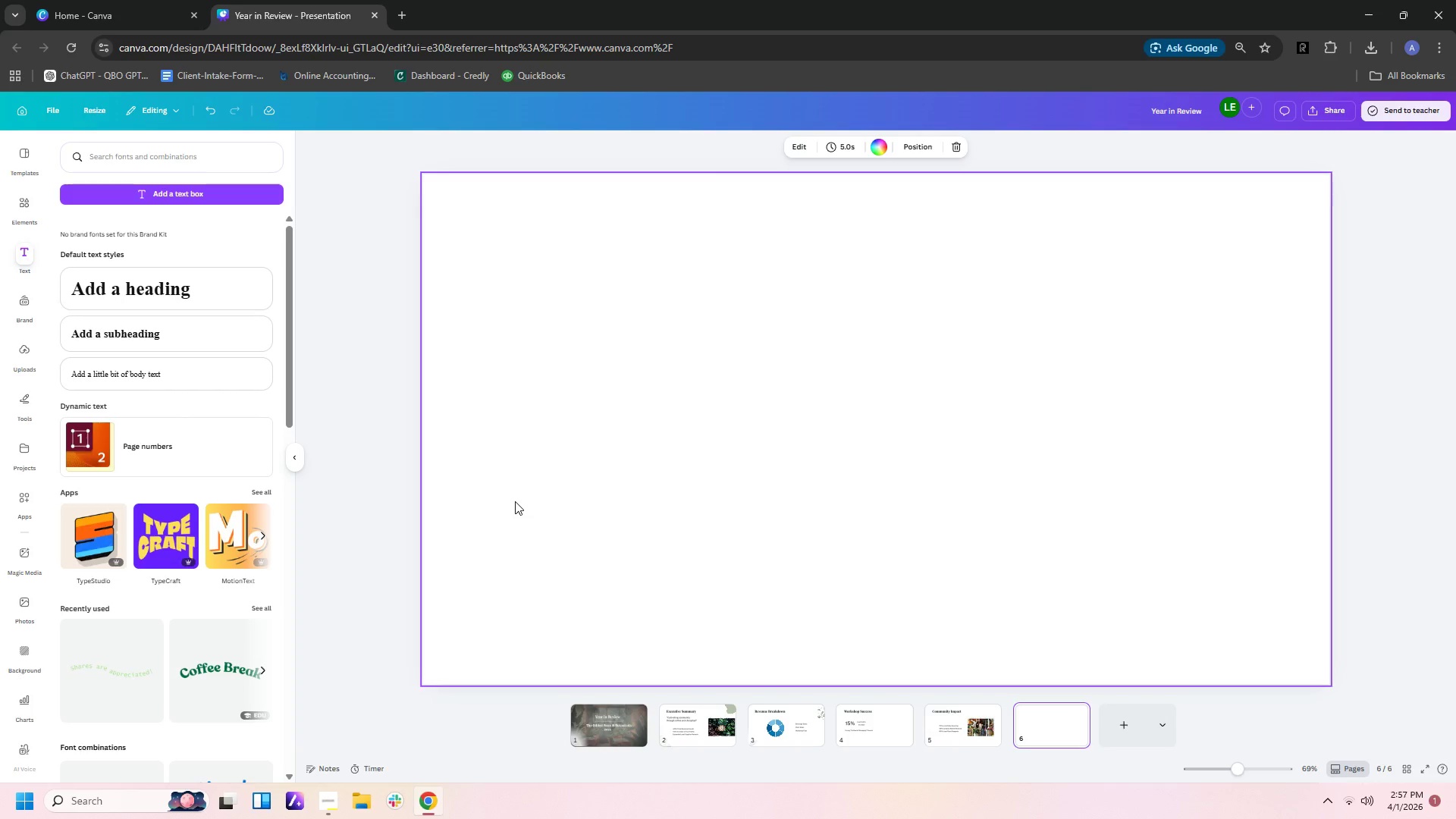 
left_click([946, 728])
 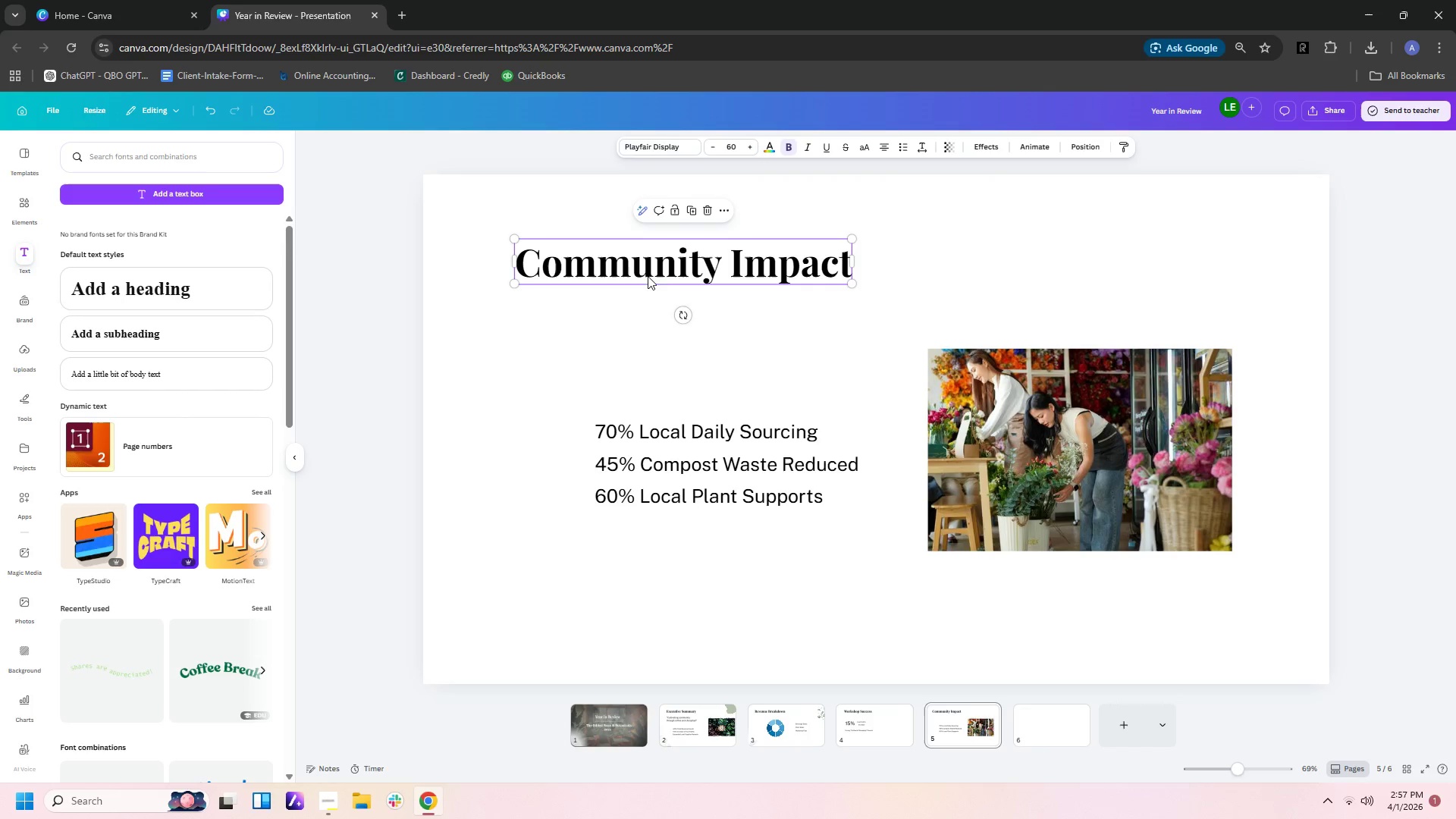 
key(Control+C)
 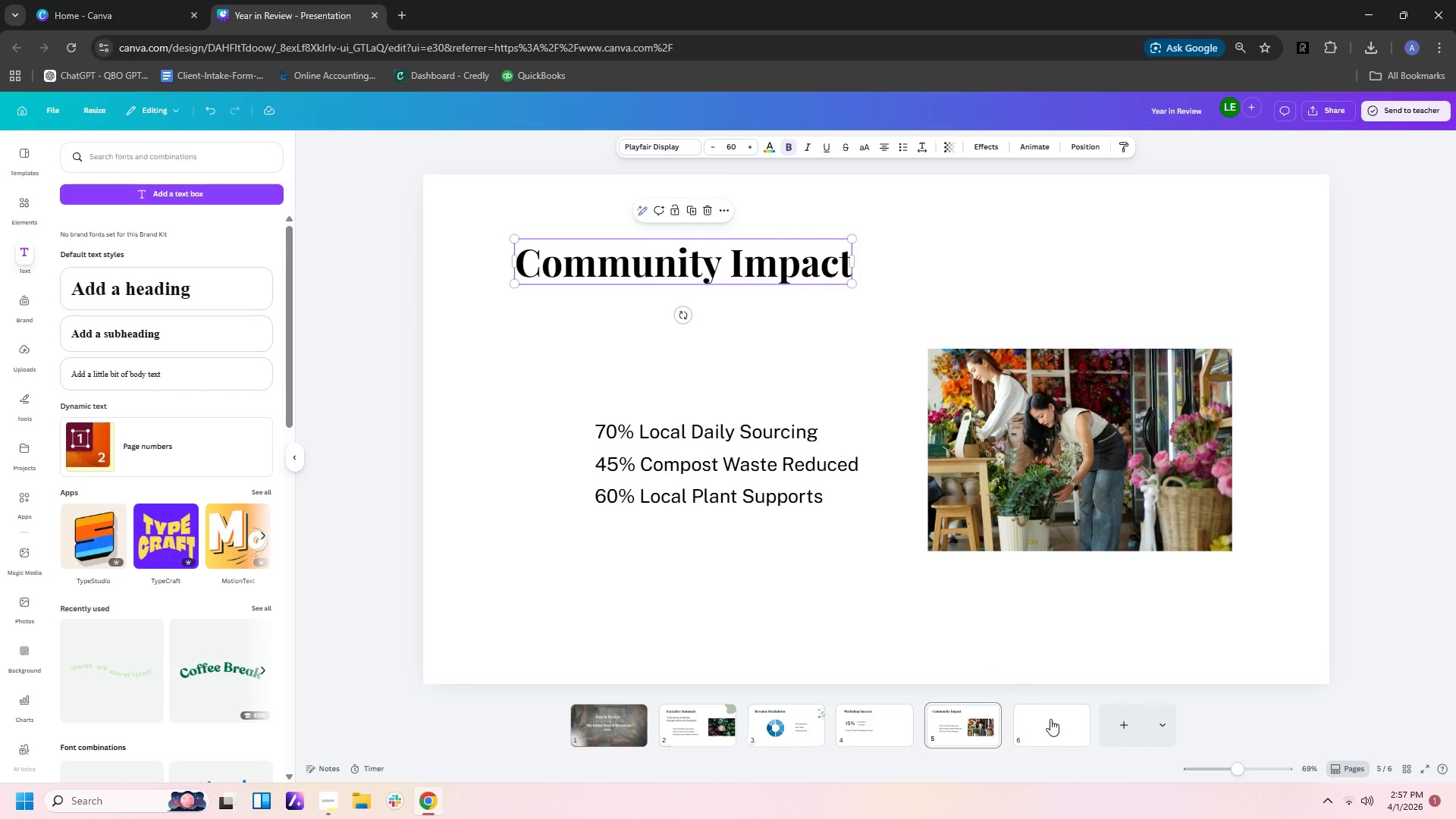 
left_click([1053, 724])
 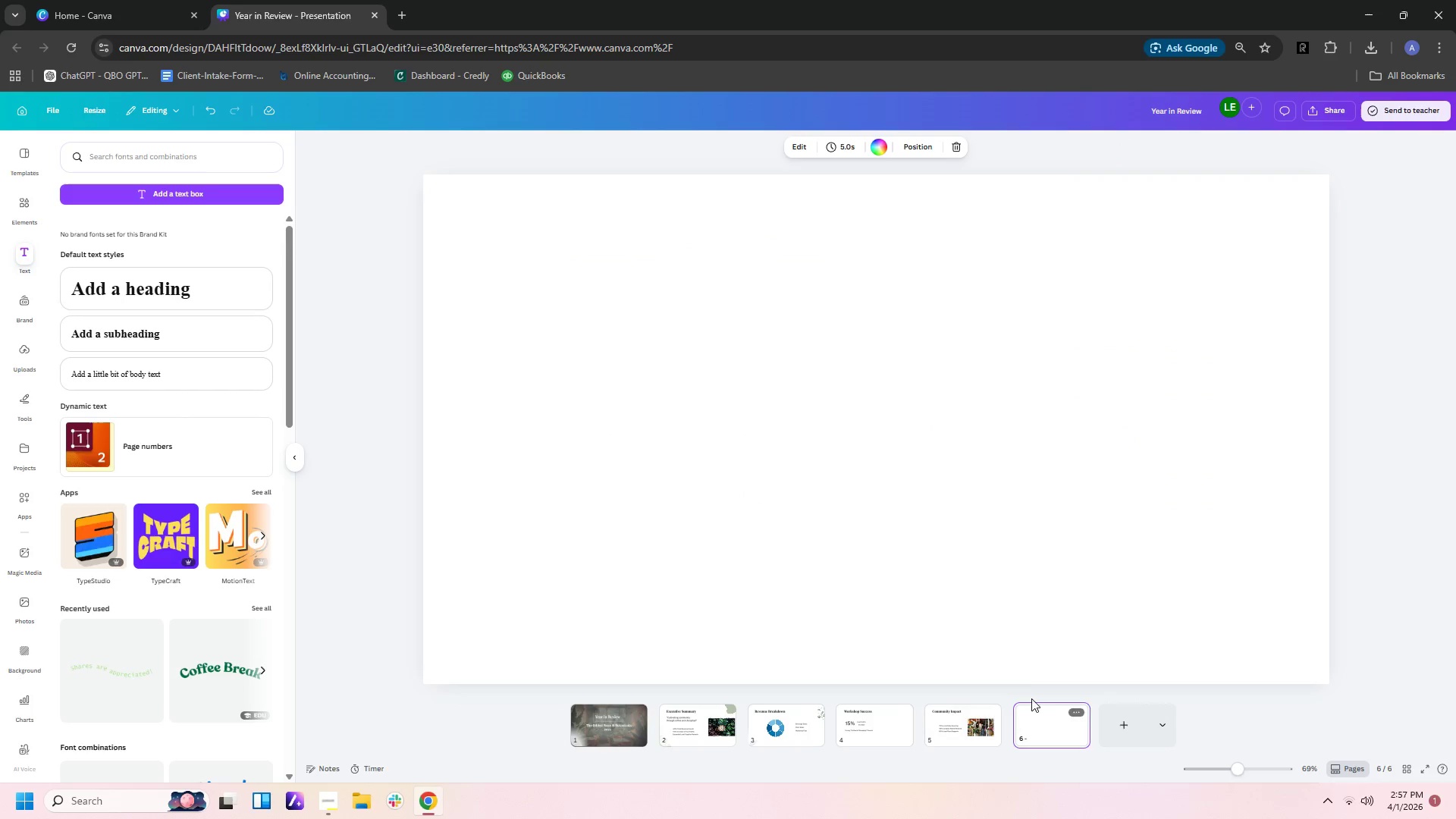 
key(Control+V)
 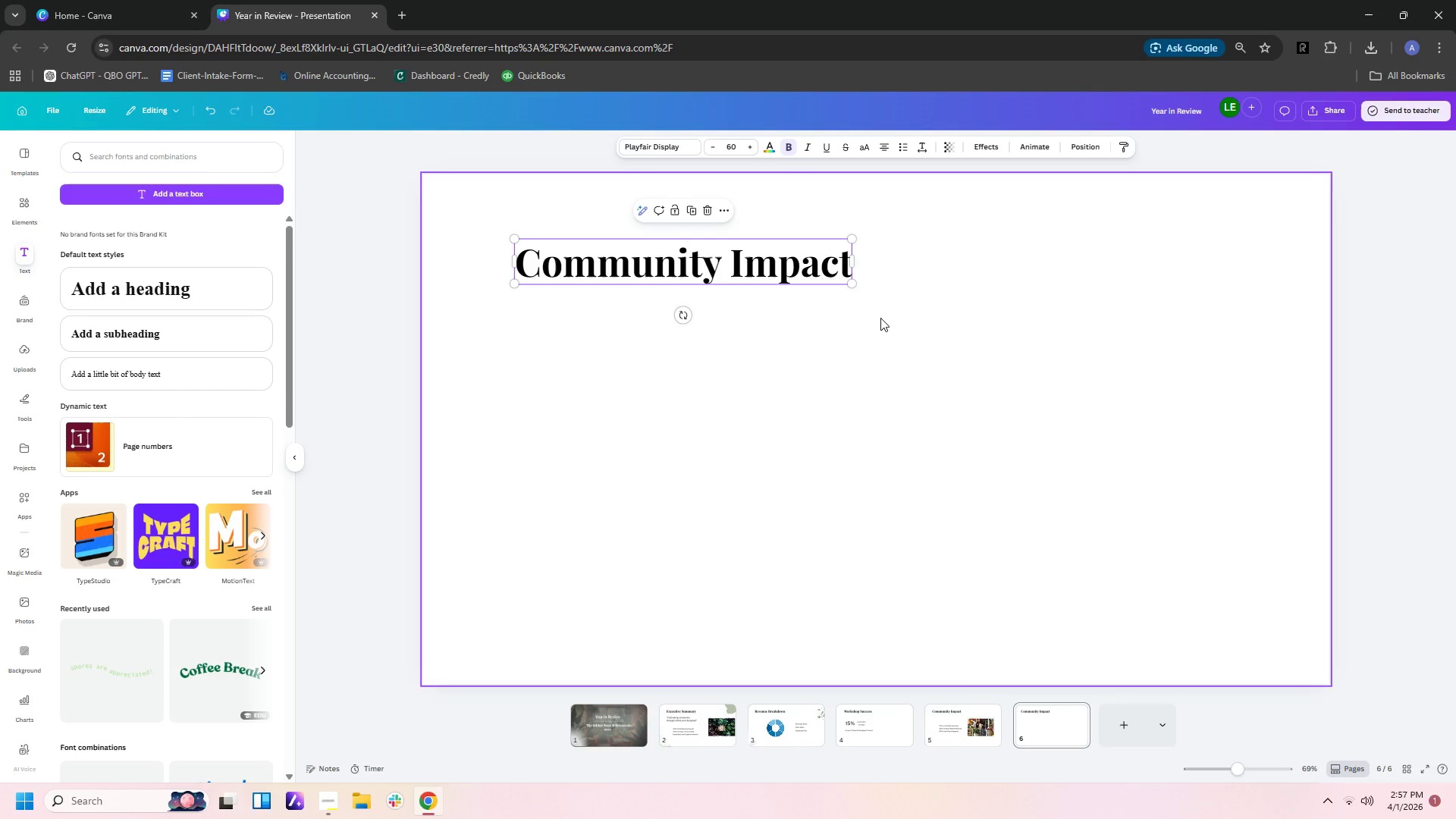 
left_click_drag(start_coordinate=[774, 359], to_coordinate=[774, 354])
 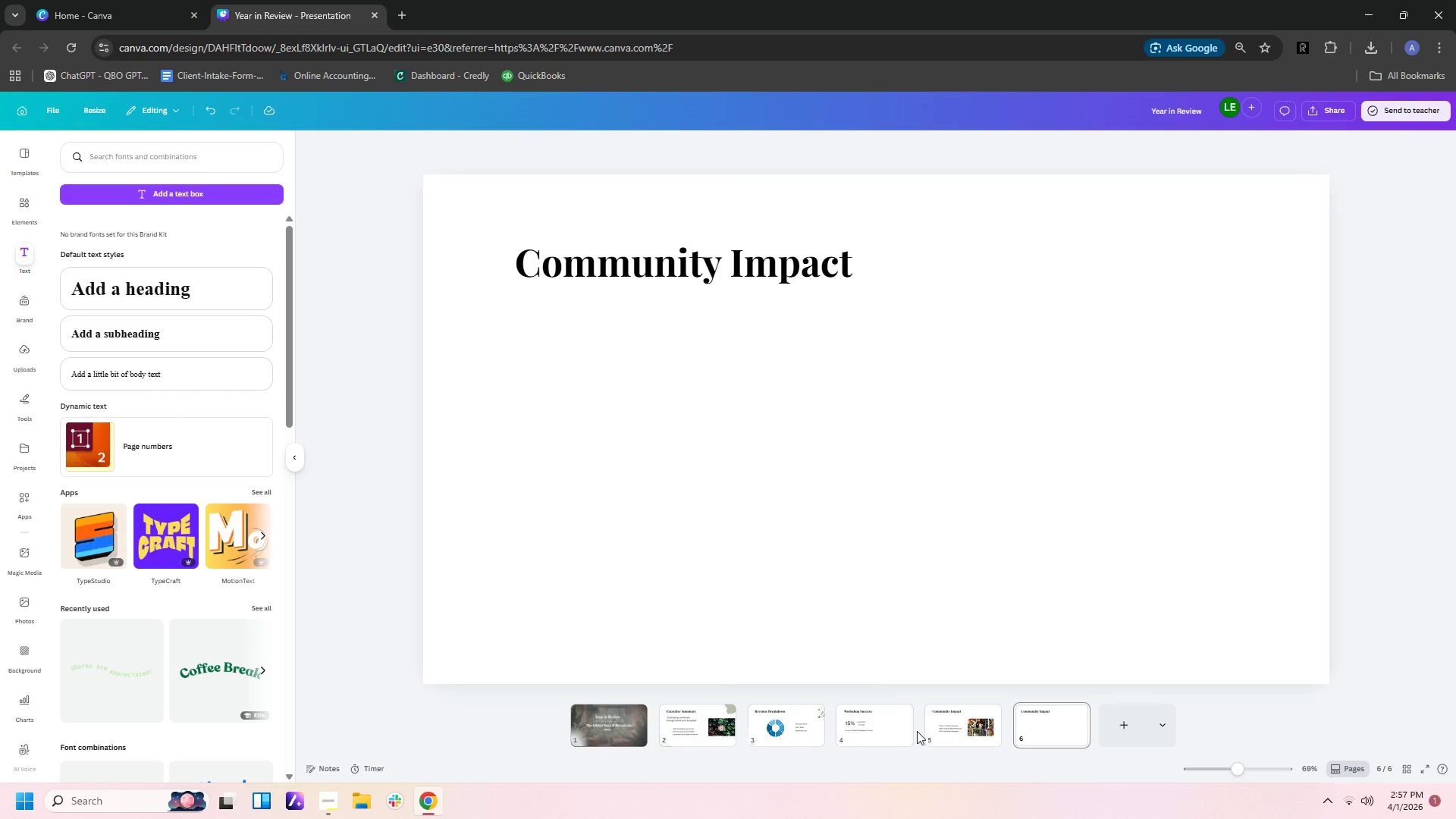 
left_click([952, 730])
 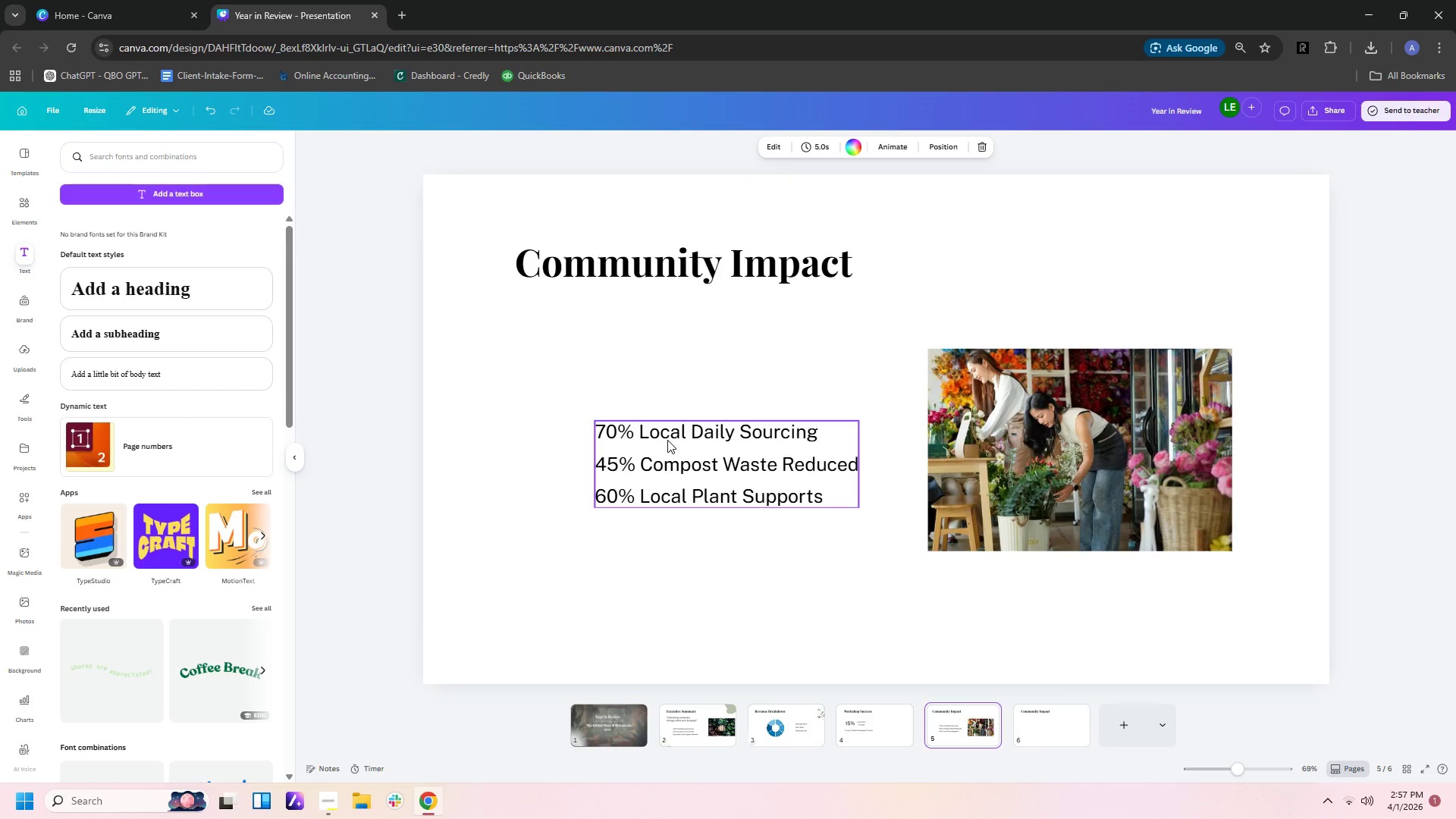 
wait(6.09)
 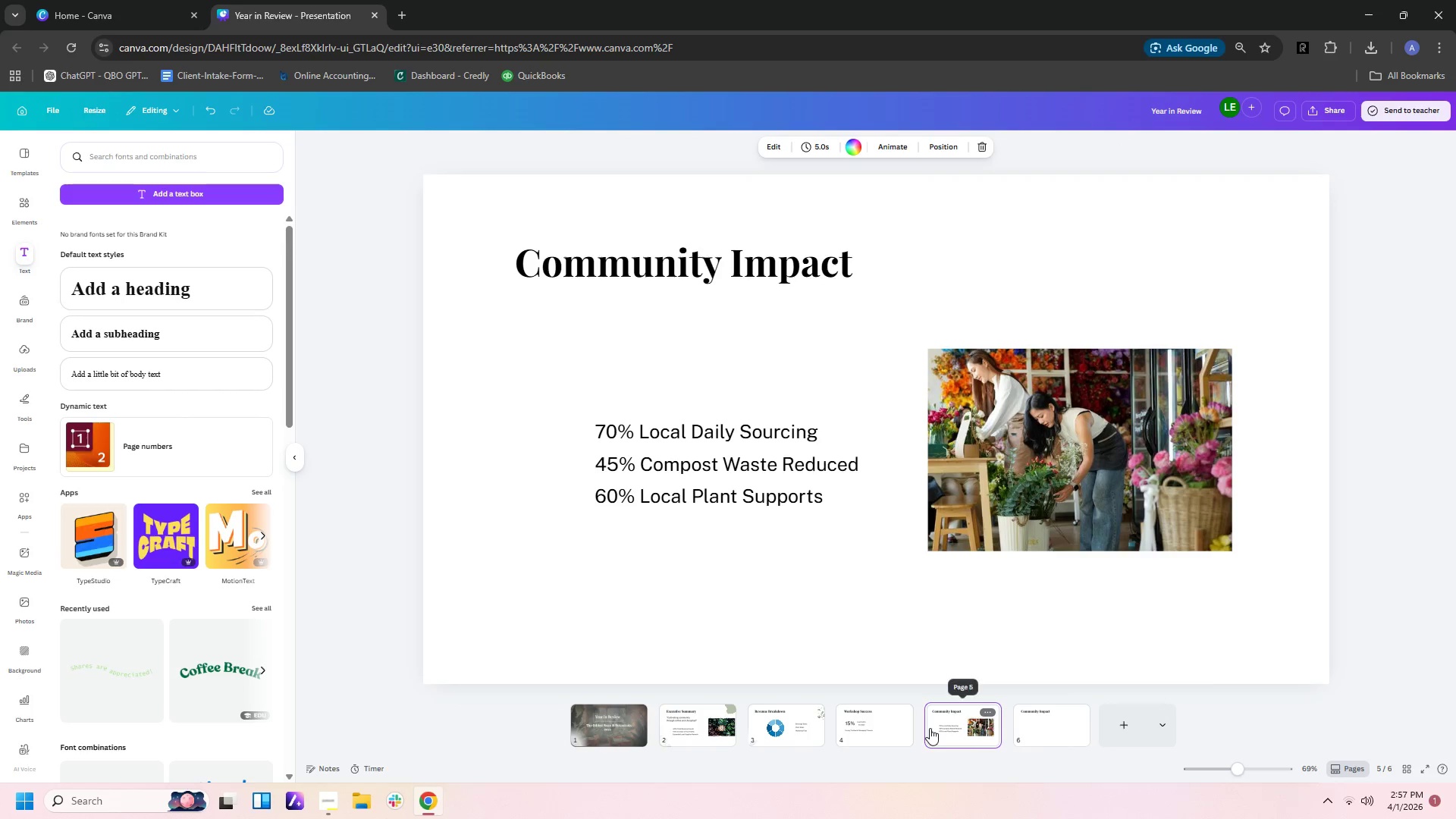 
left_click([667, 440])
 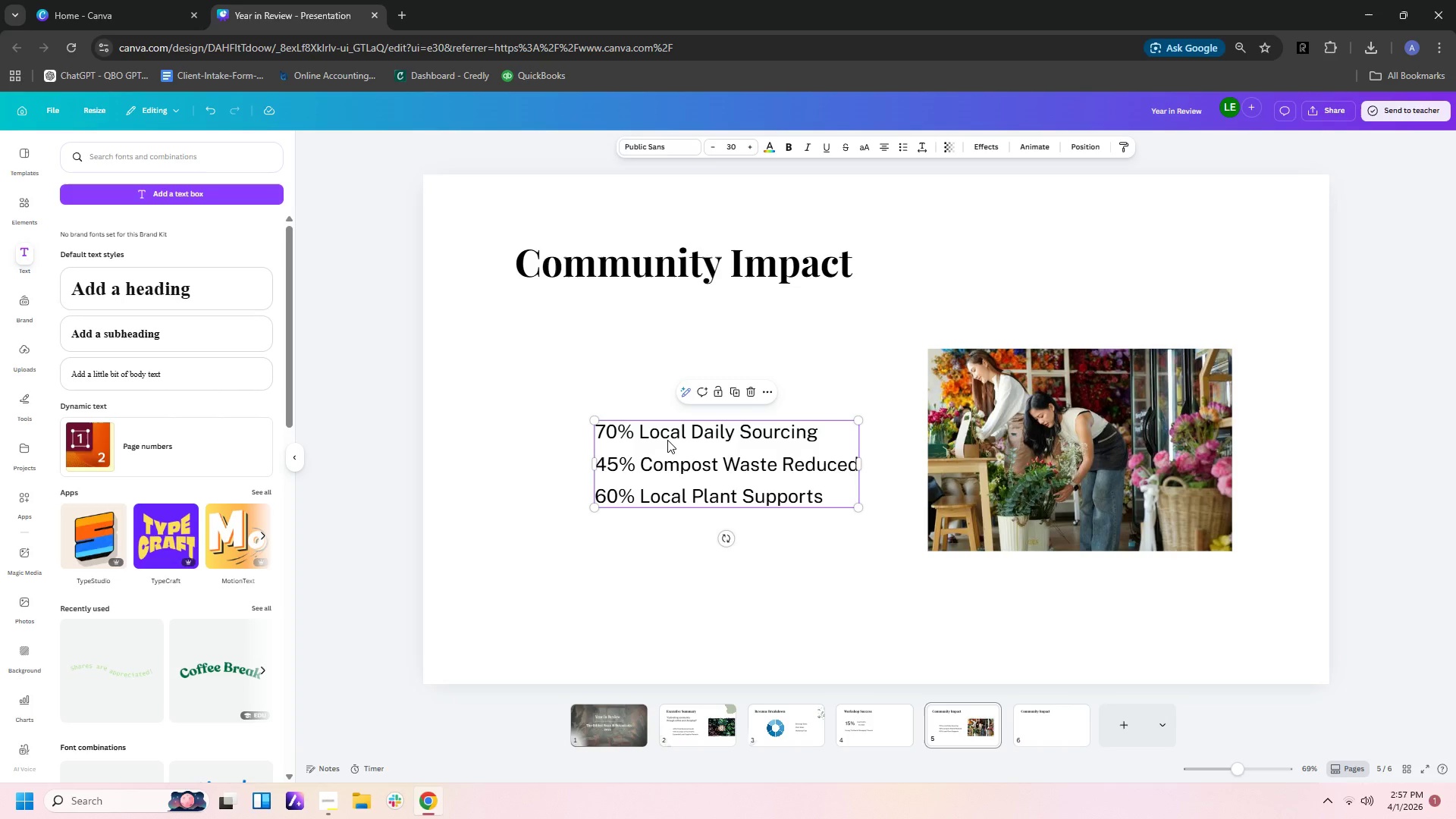 
key(Control+C)
 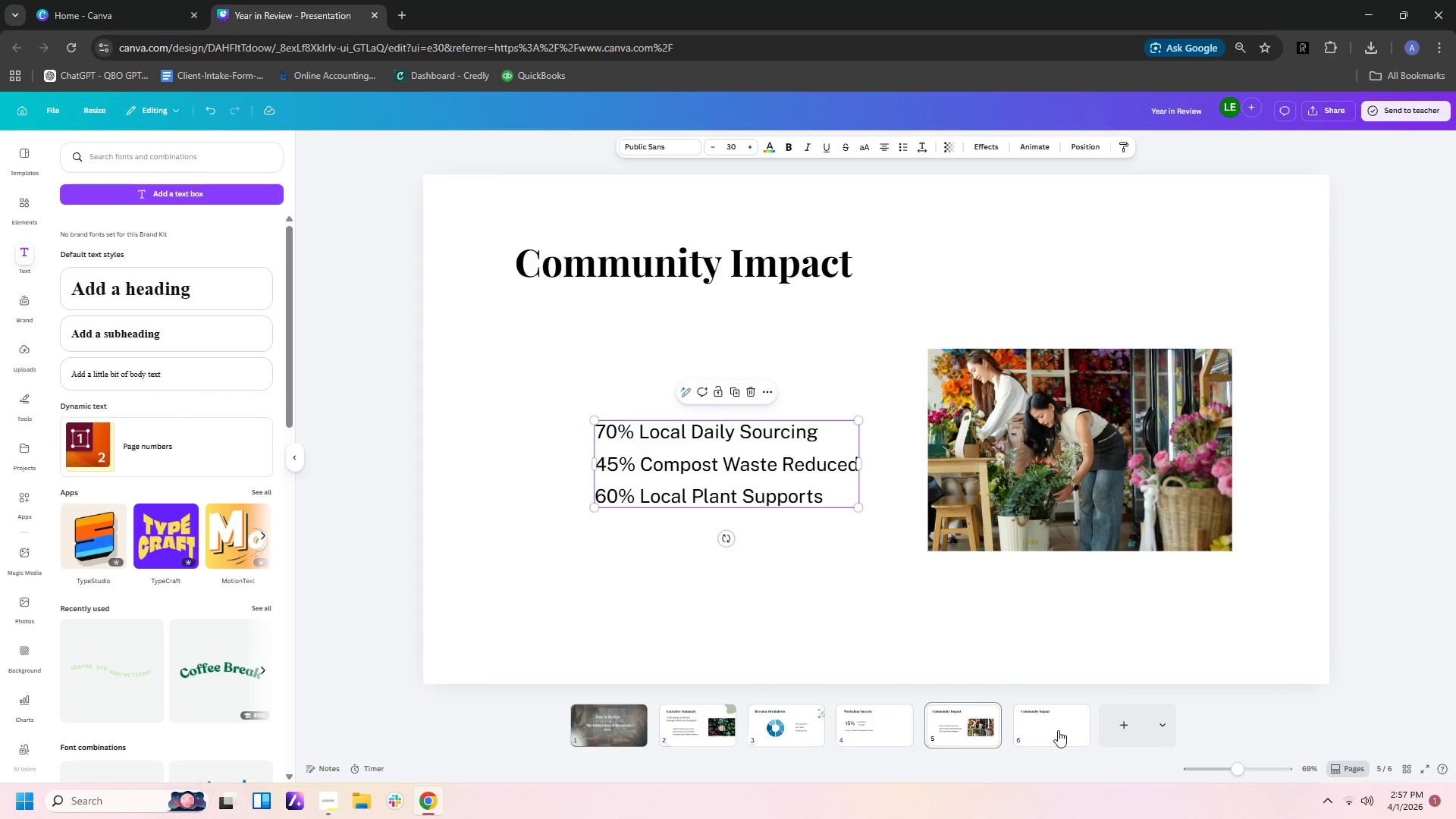 
left_click([1072, 745])
 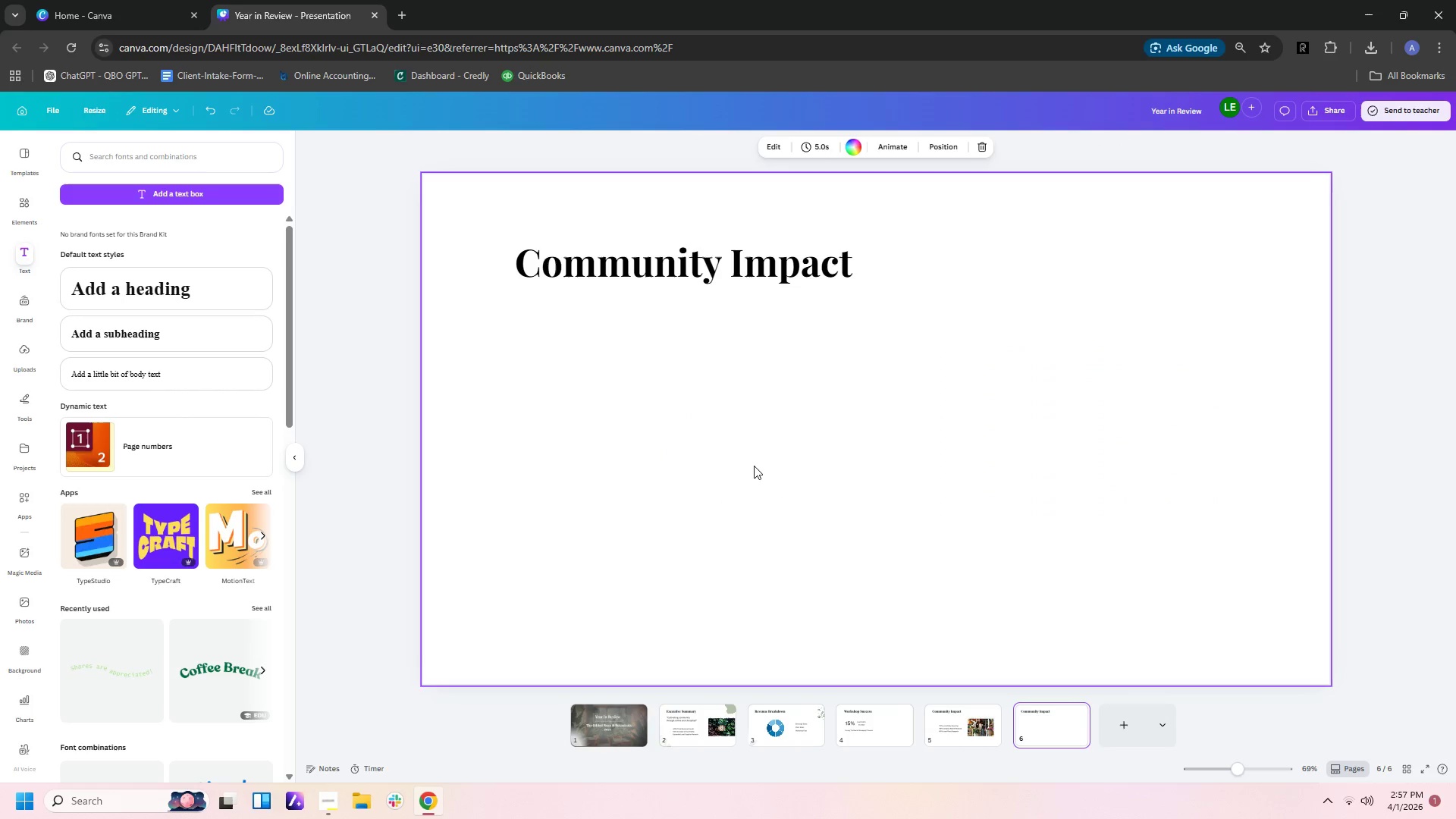 
left_click([756, 457])
 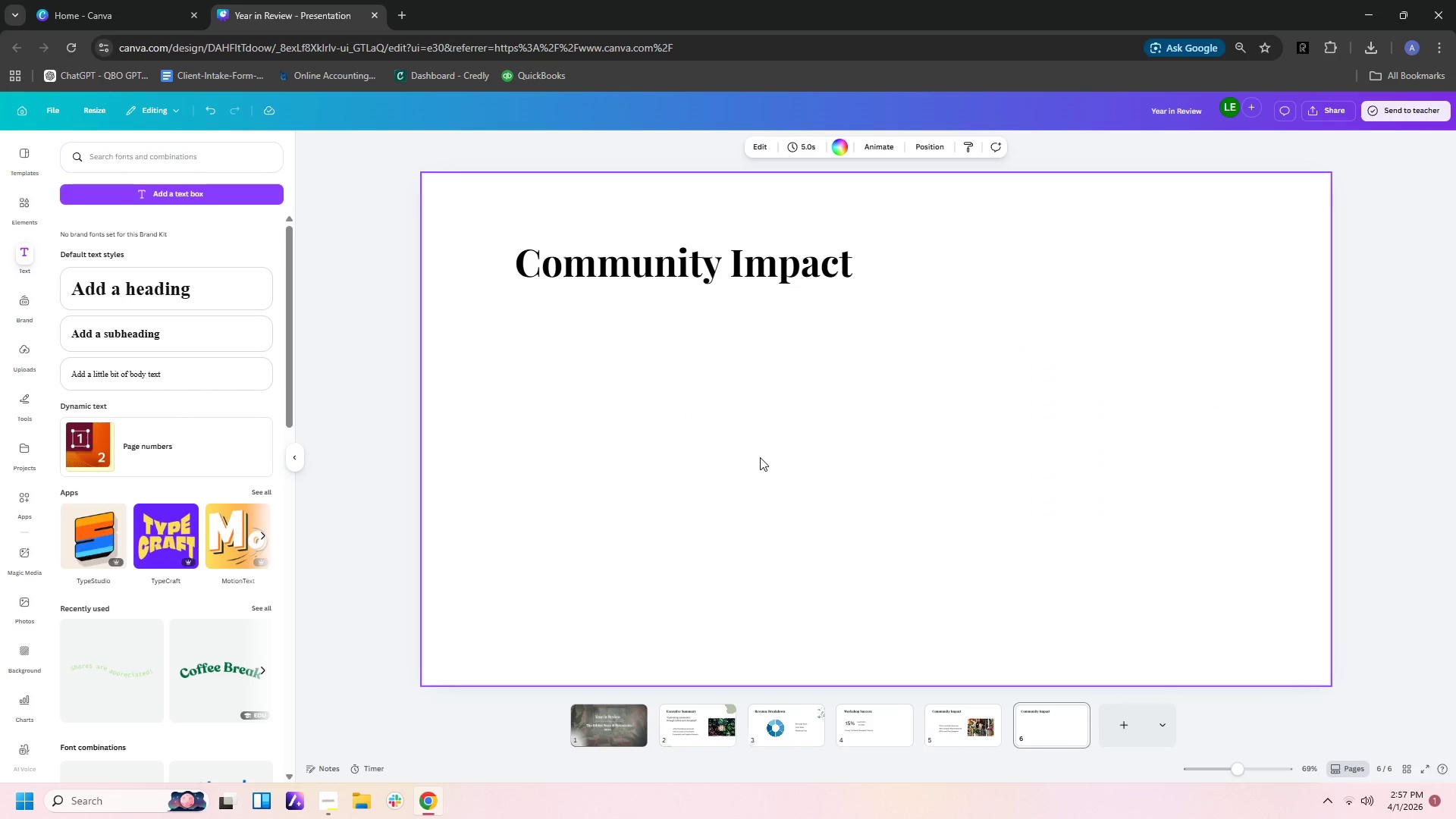 
key(Control+V)
 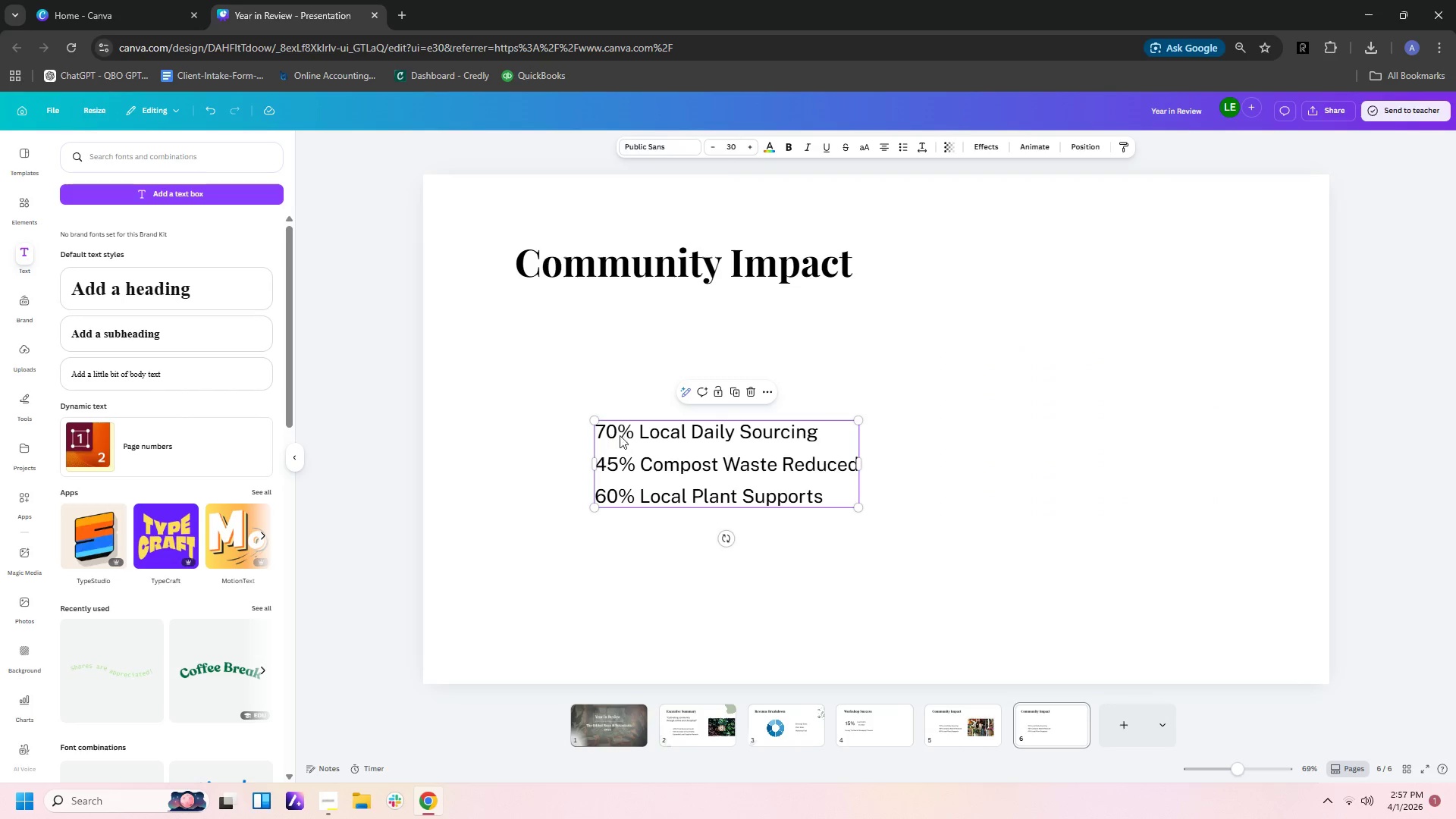 
left_click([633, 431])
 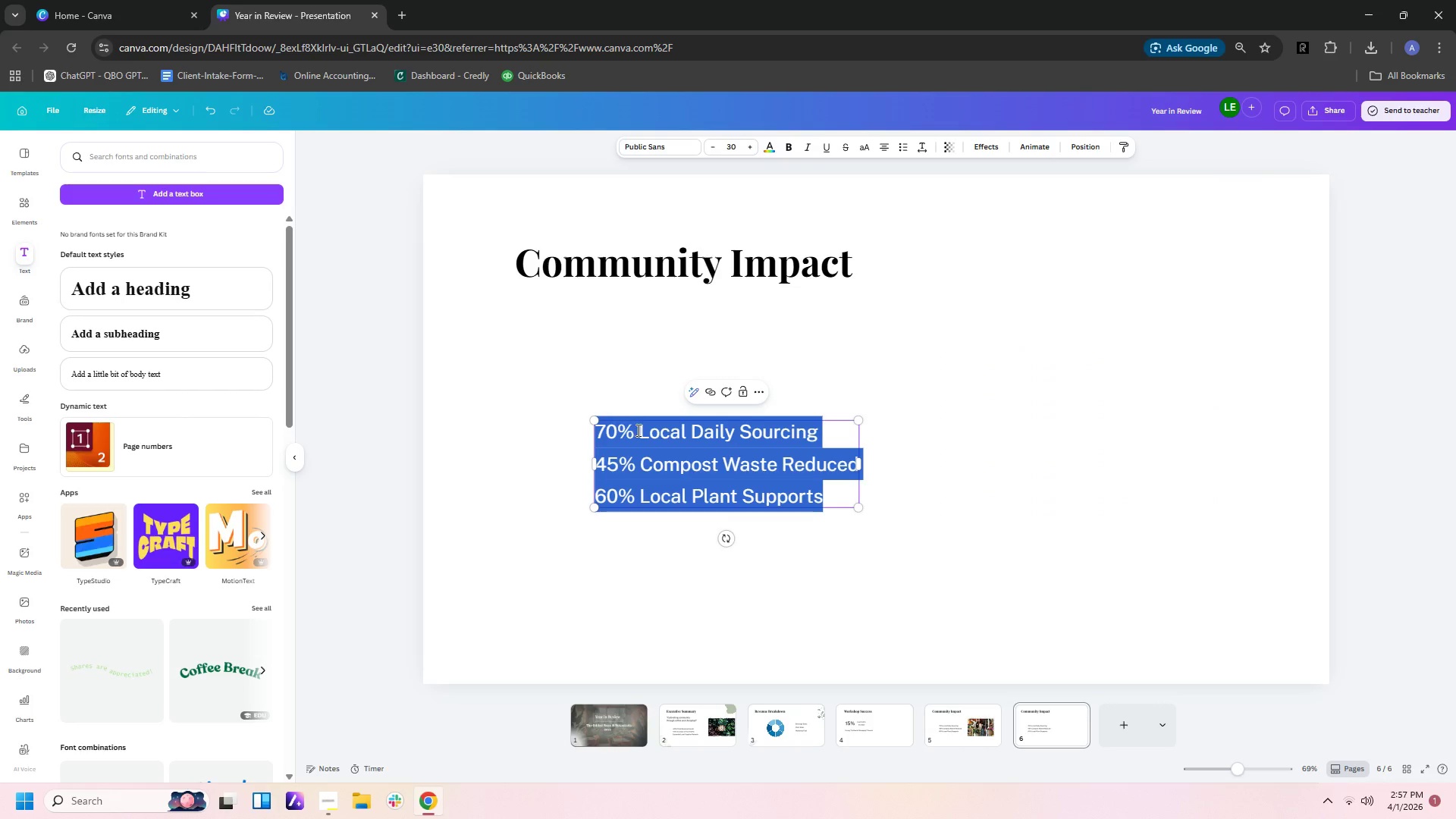 
left_click([639, 430])
 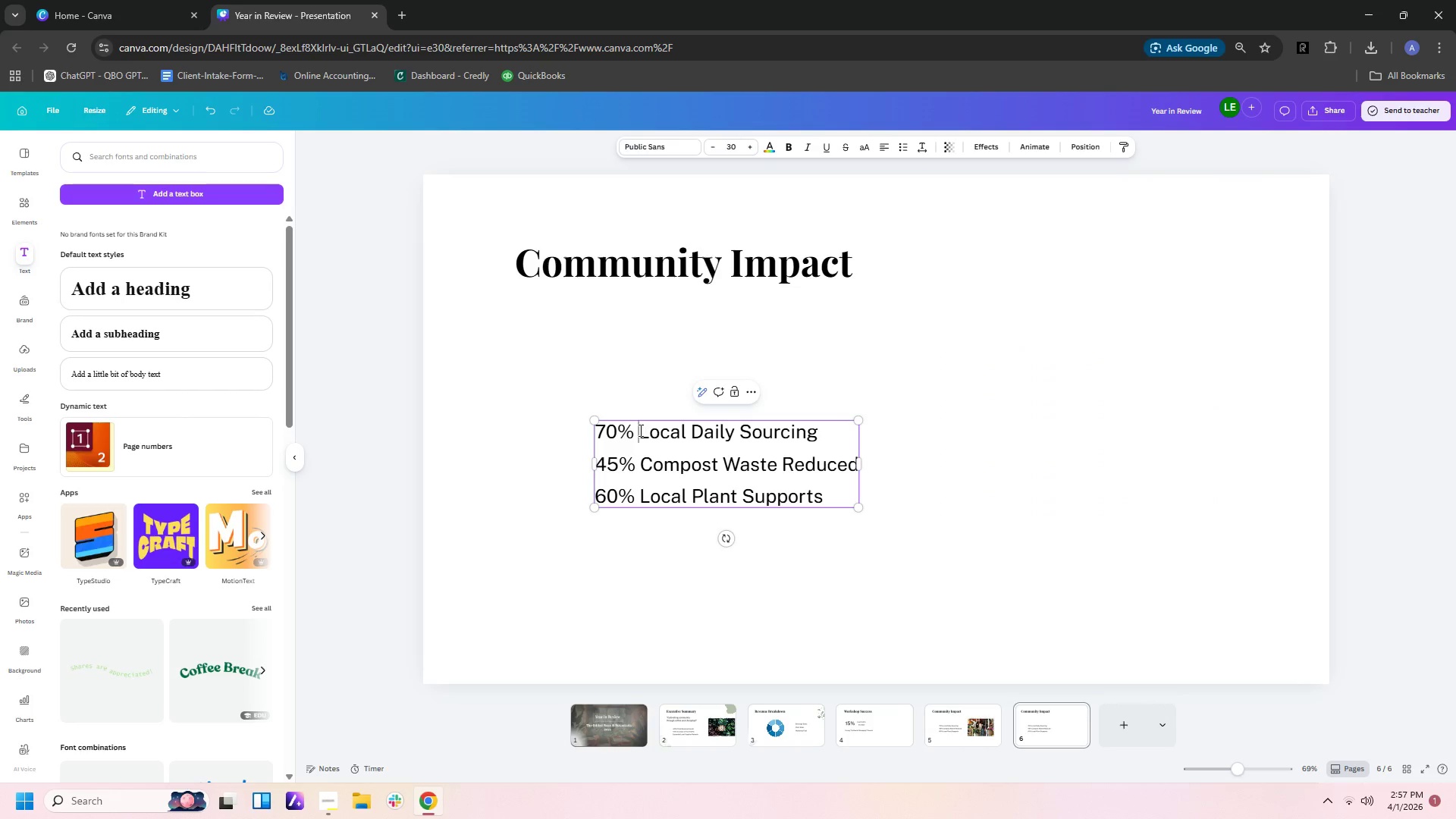 
left_click_drag(start_coordinate=[639, 430], to_coordinate=[571, 426])
 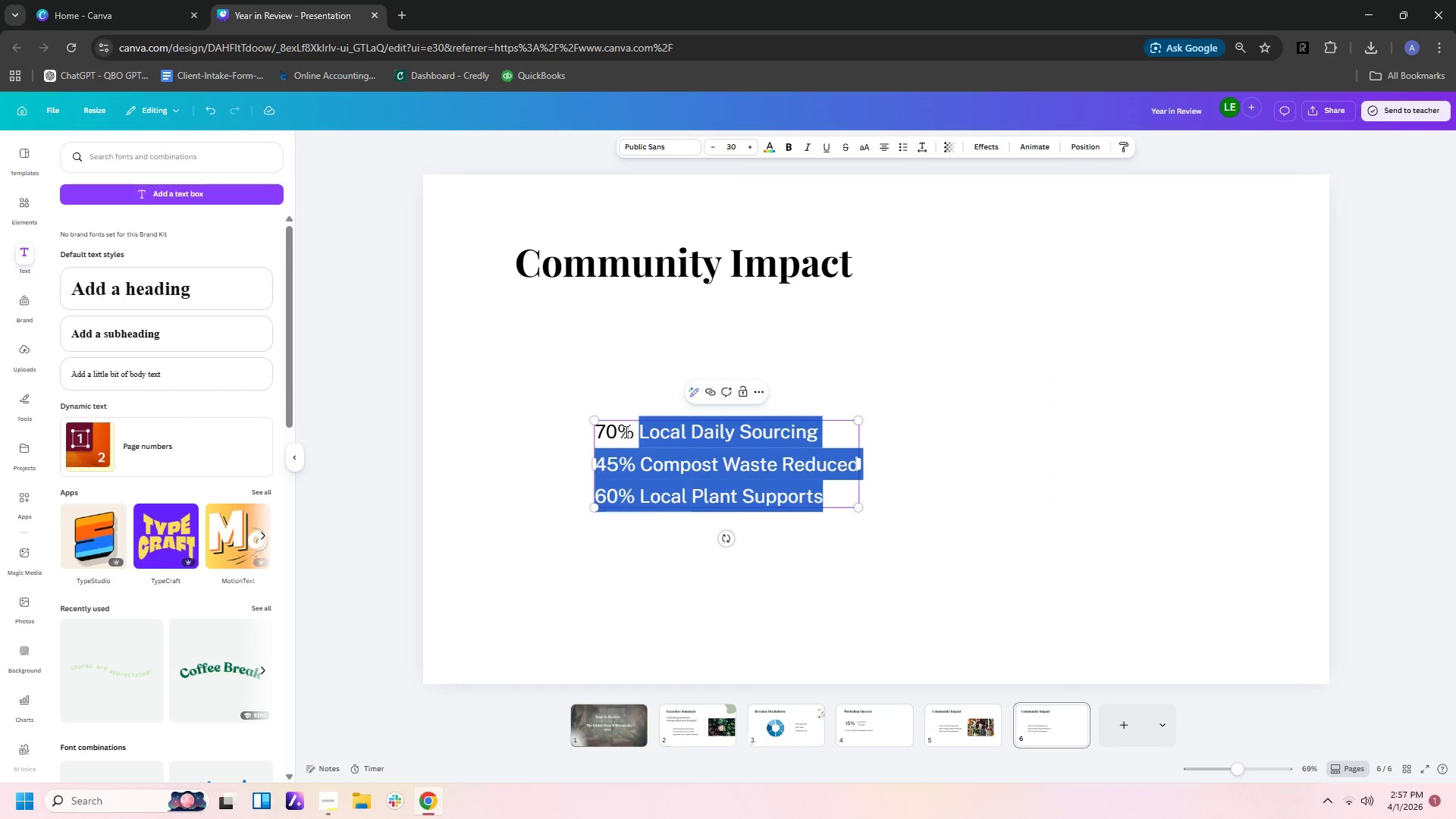 
left_click([625, 431])
 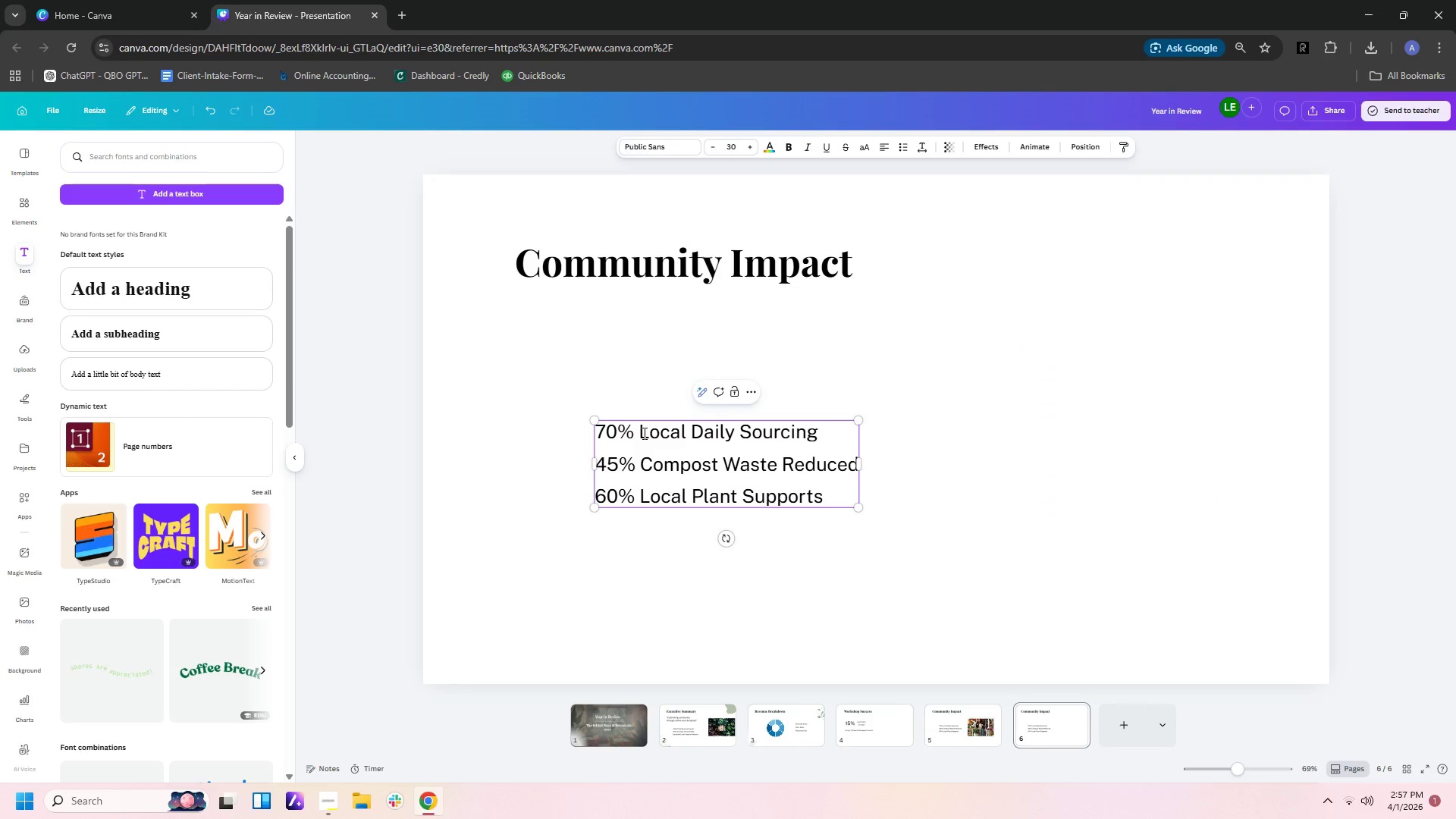 
left_click([643, 433])
 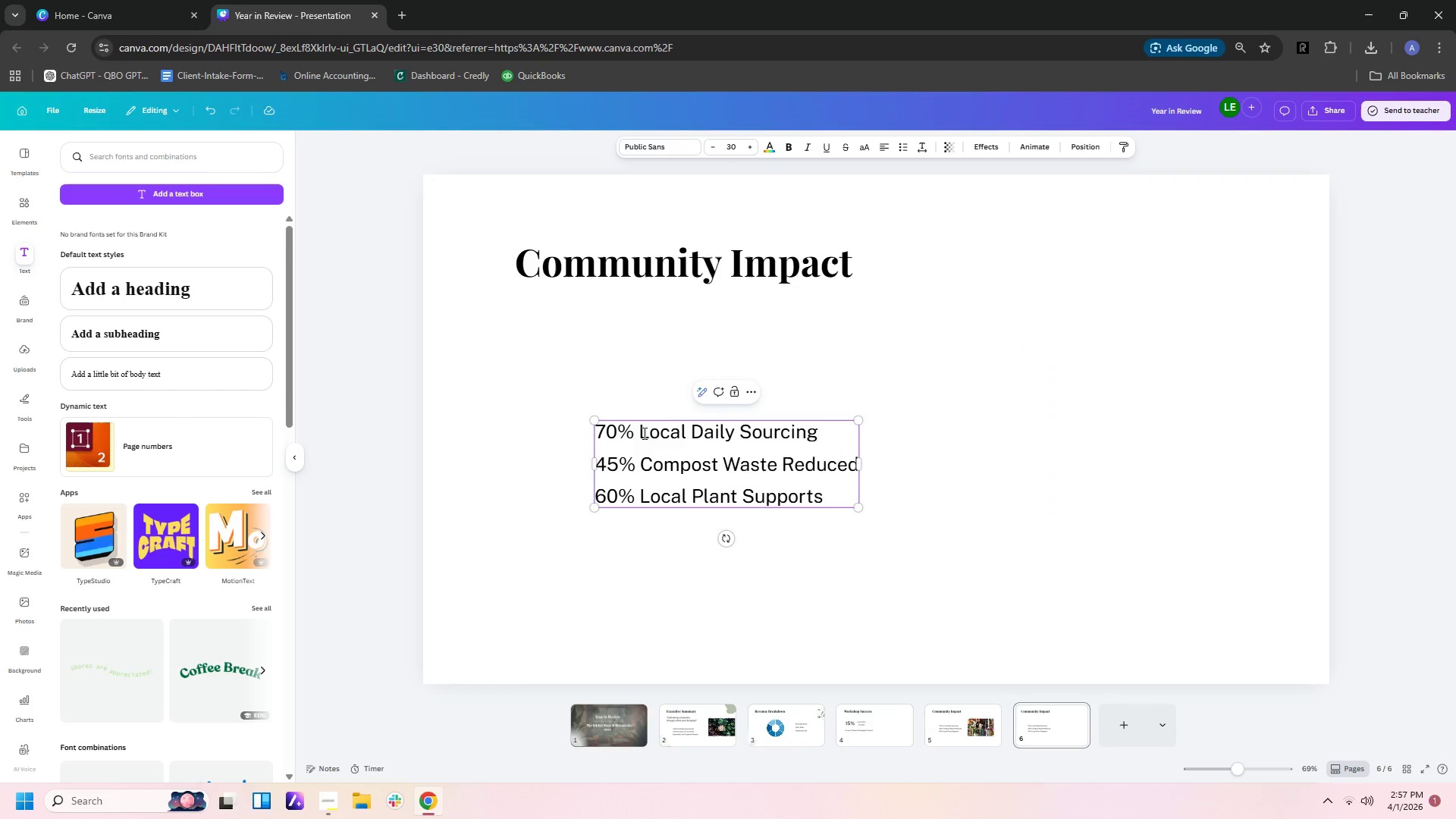 
key(Backspace)
 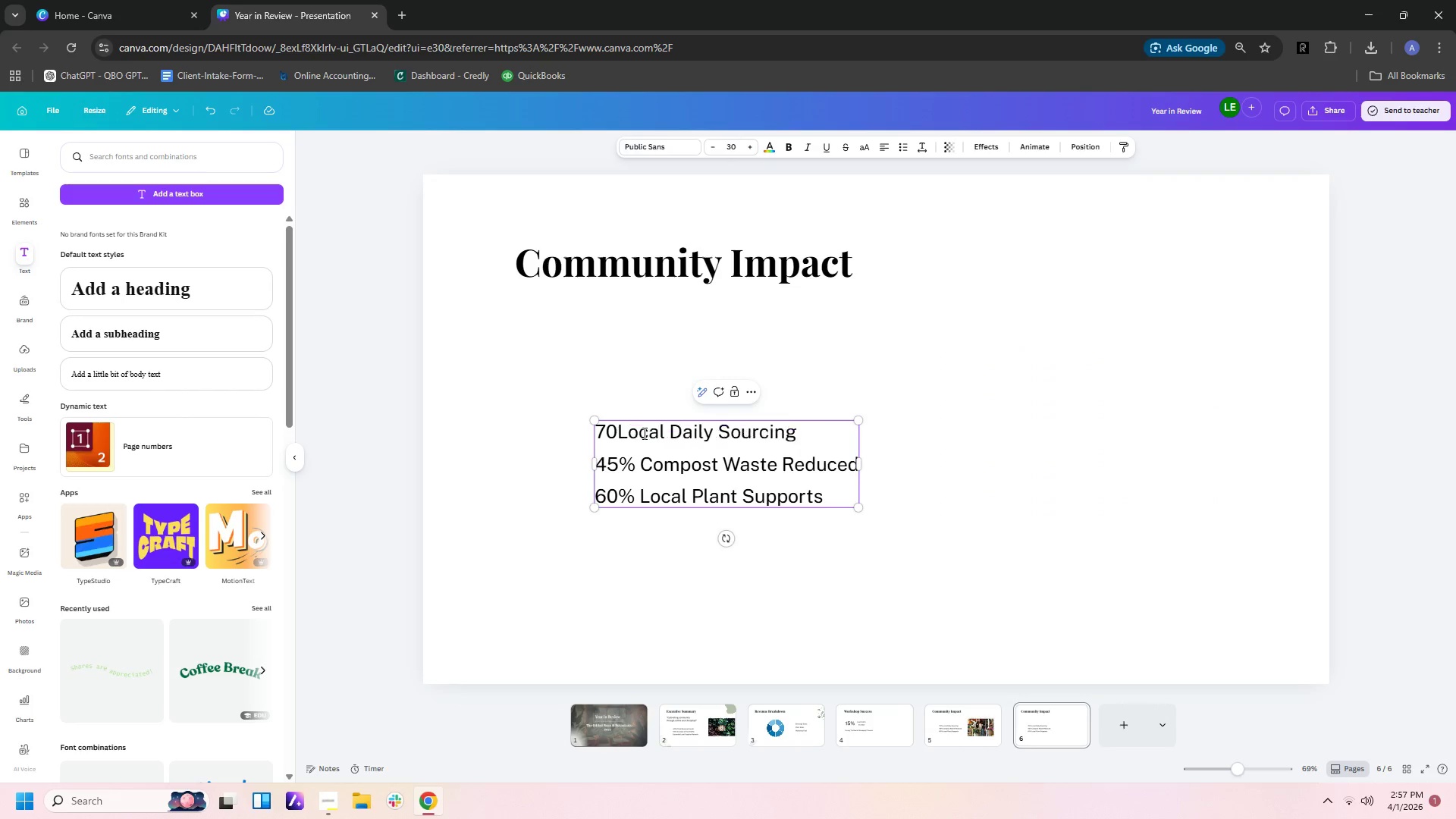 
key(Backspace)
 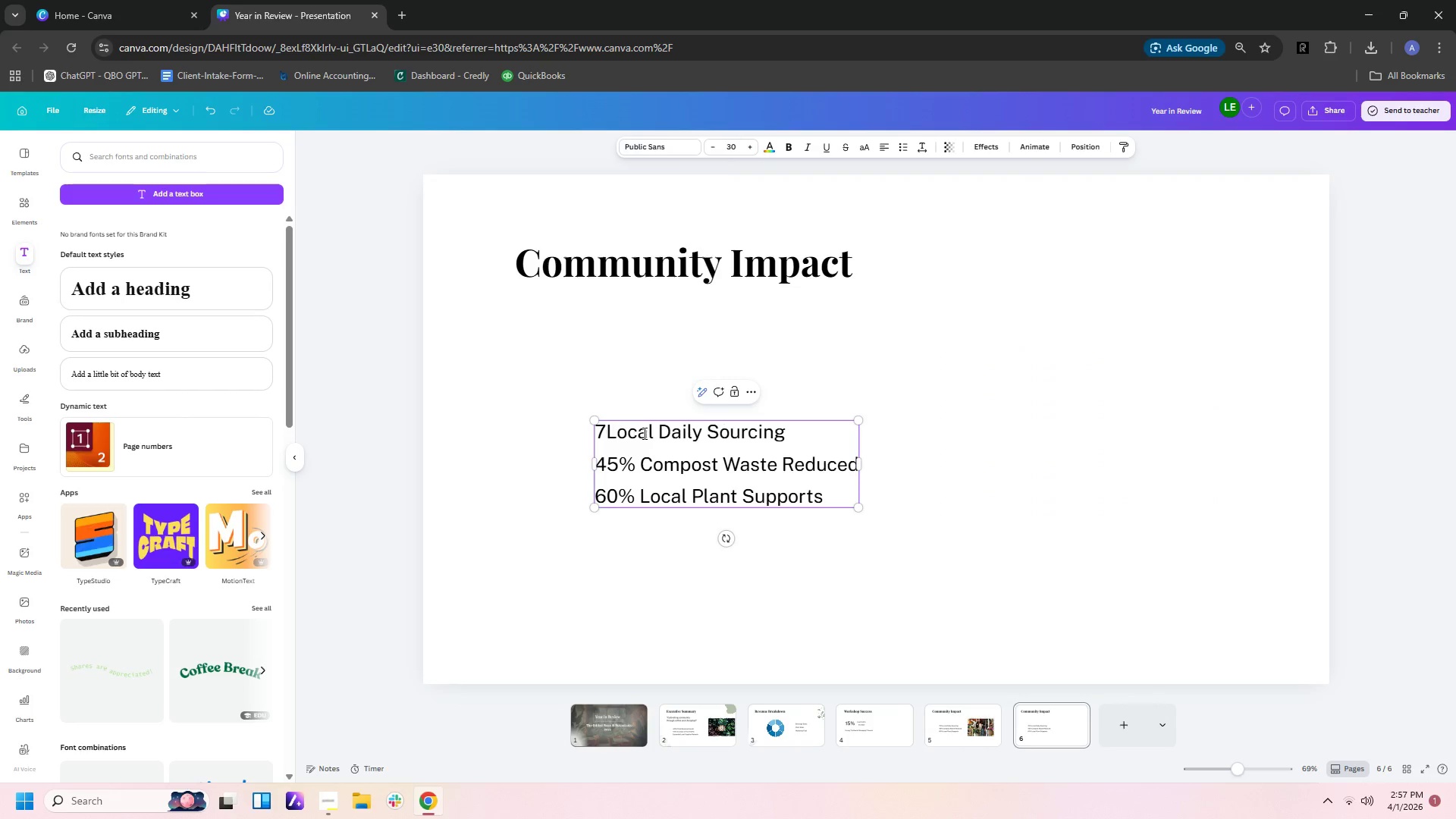 
key(Backspace)
 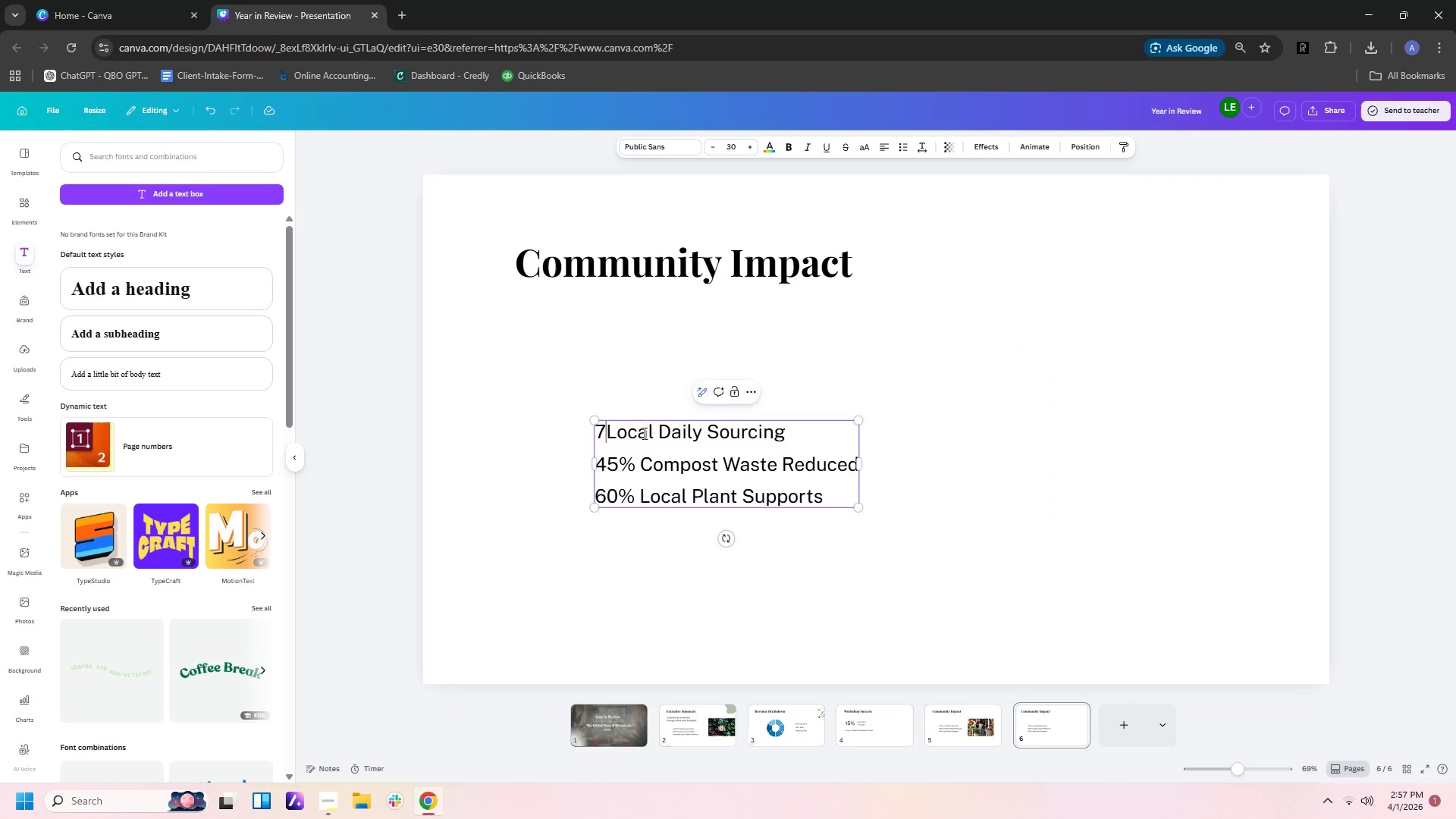 
key(Backspace)
 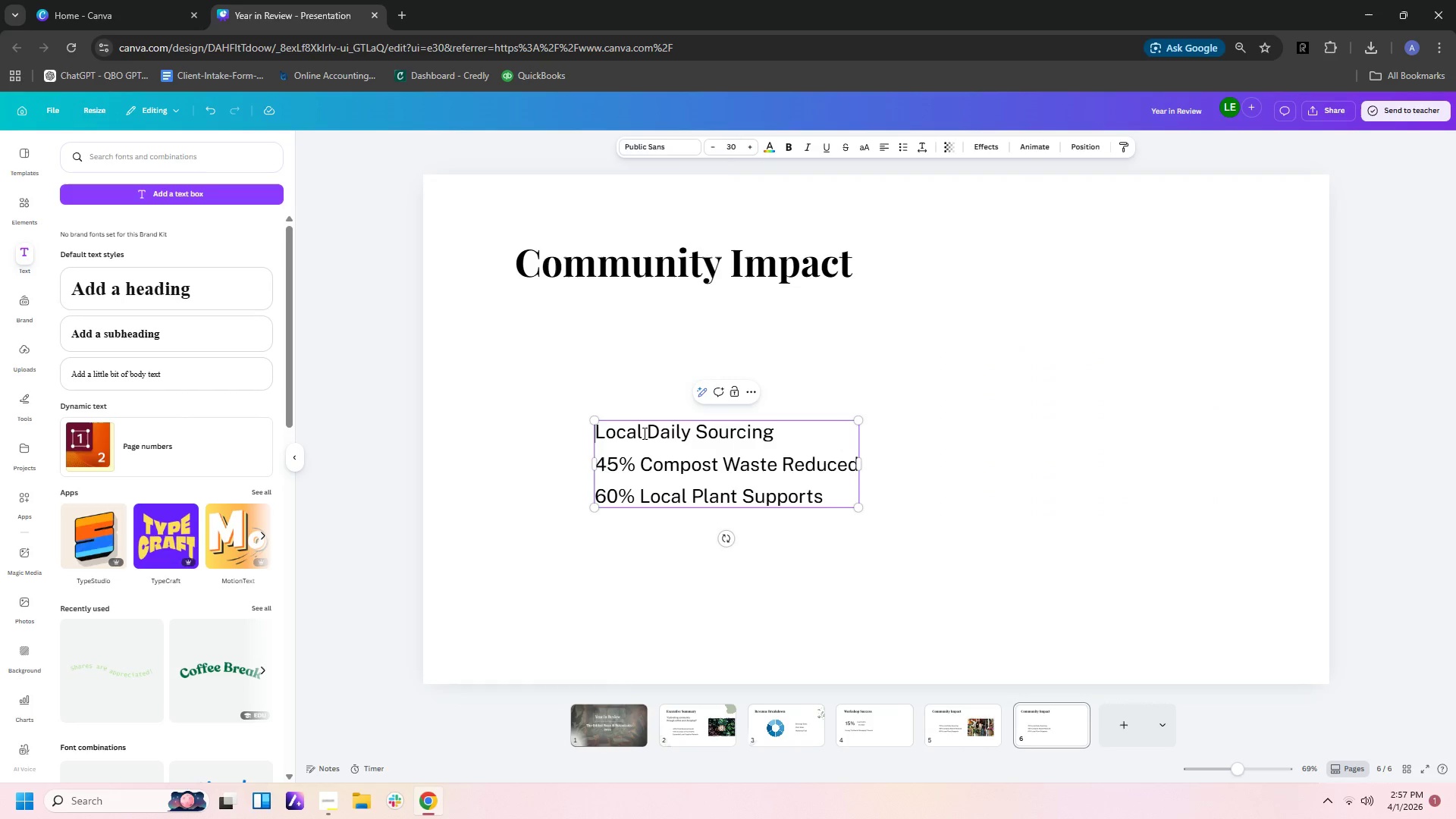 
key(Backspace)
 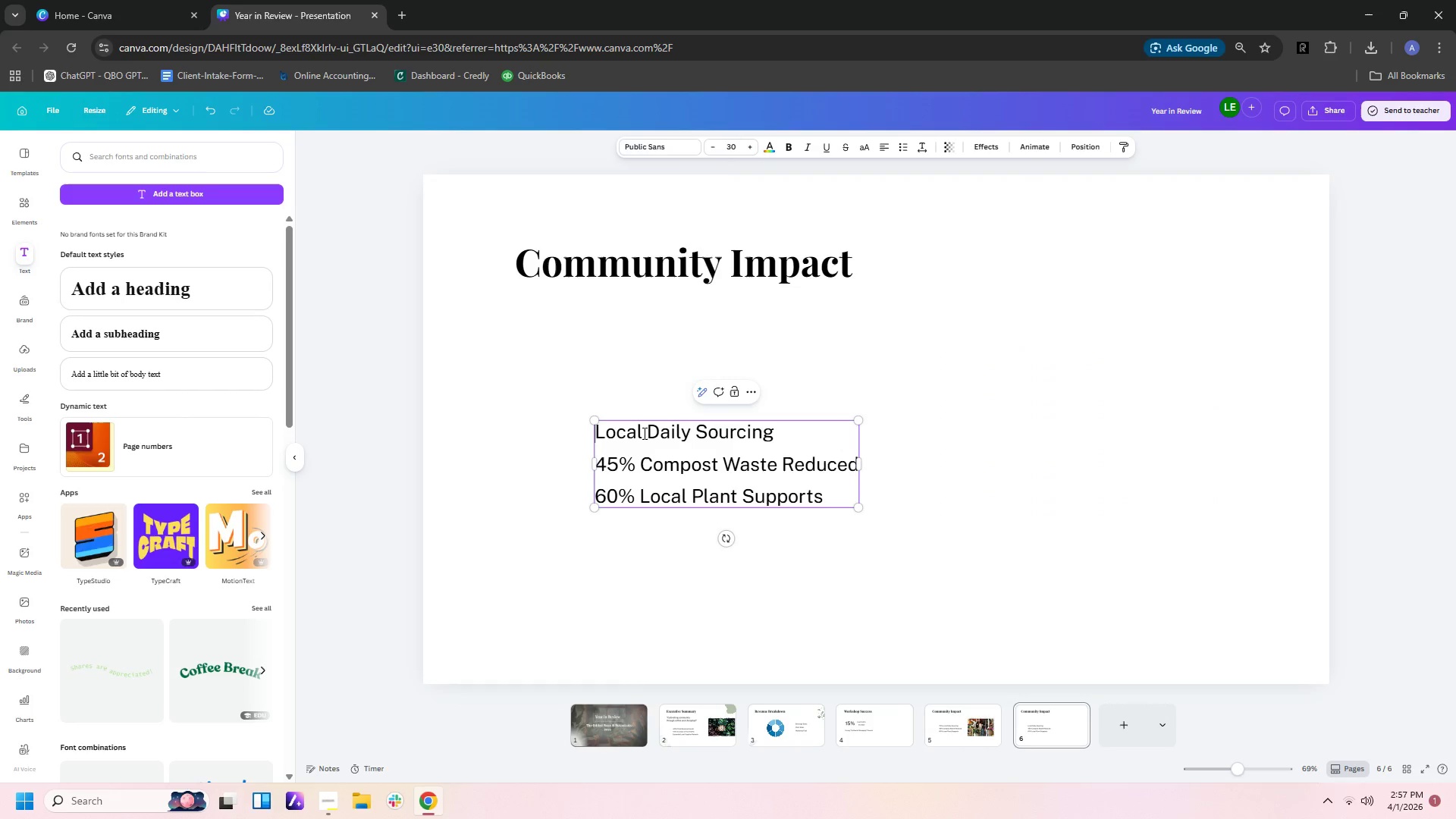 
key(Backspace)
 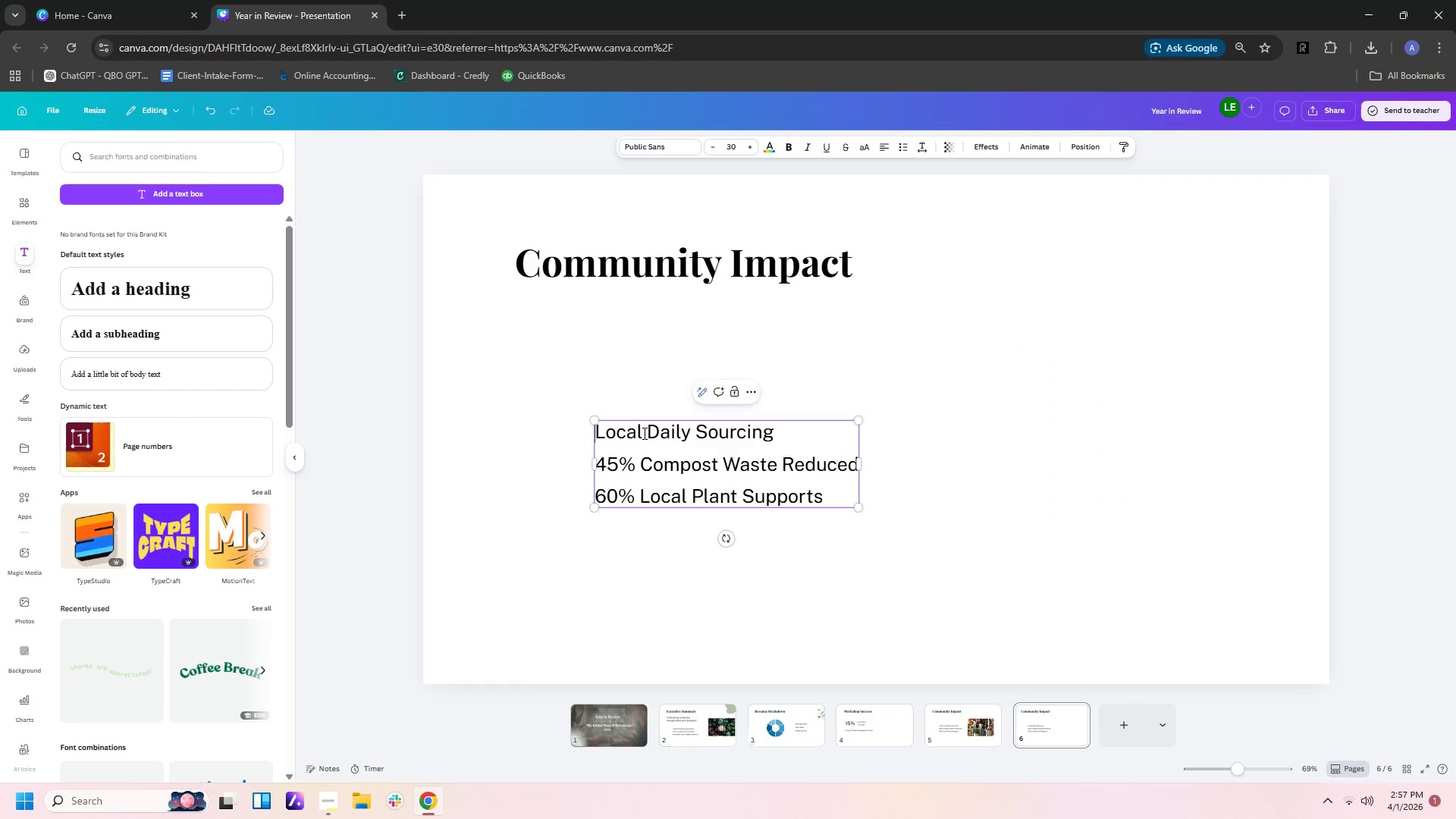 
key(ArrowRight)
 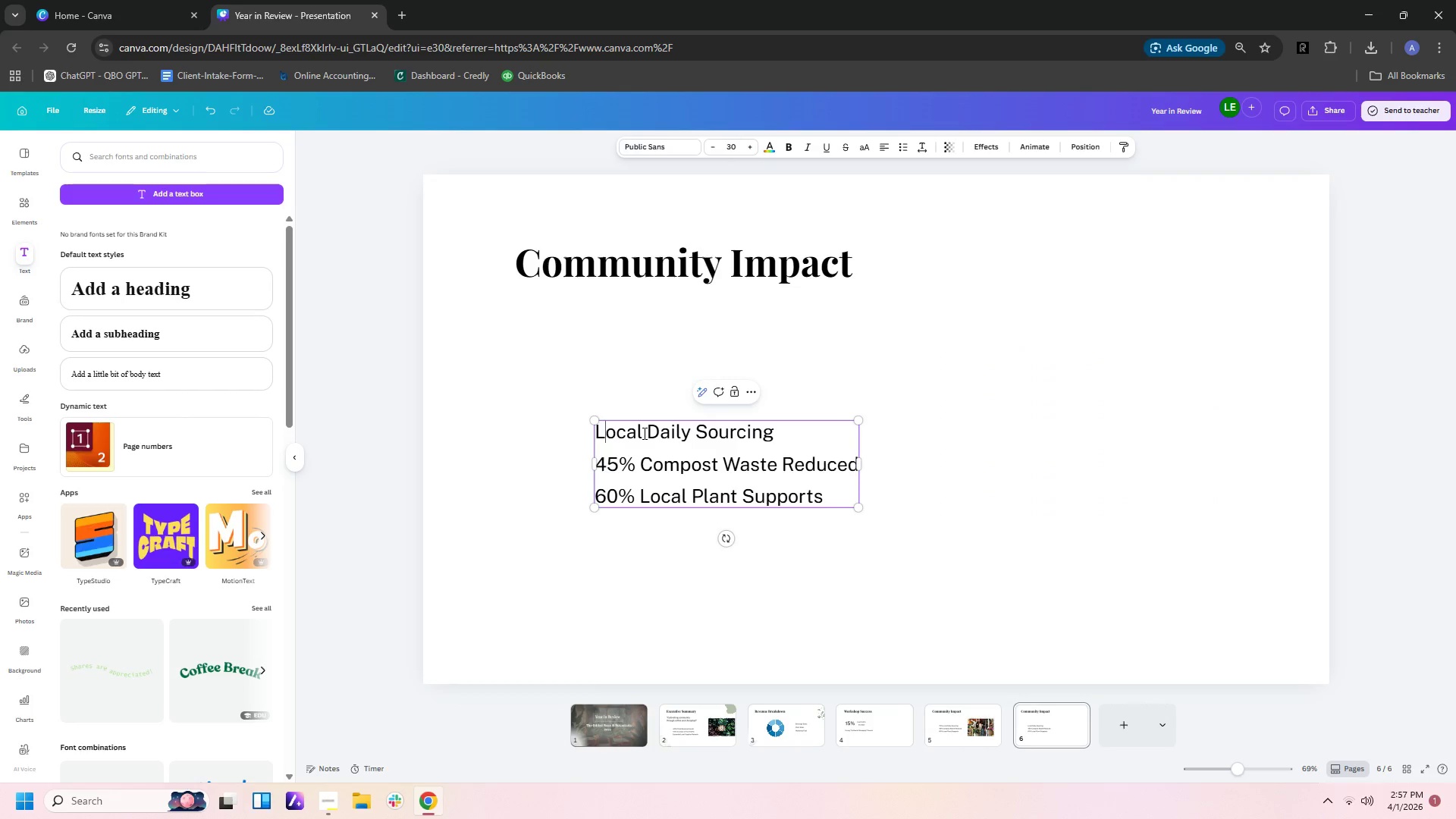 
key(ArrowRight)
 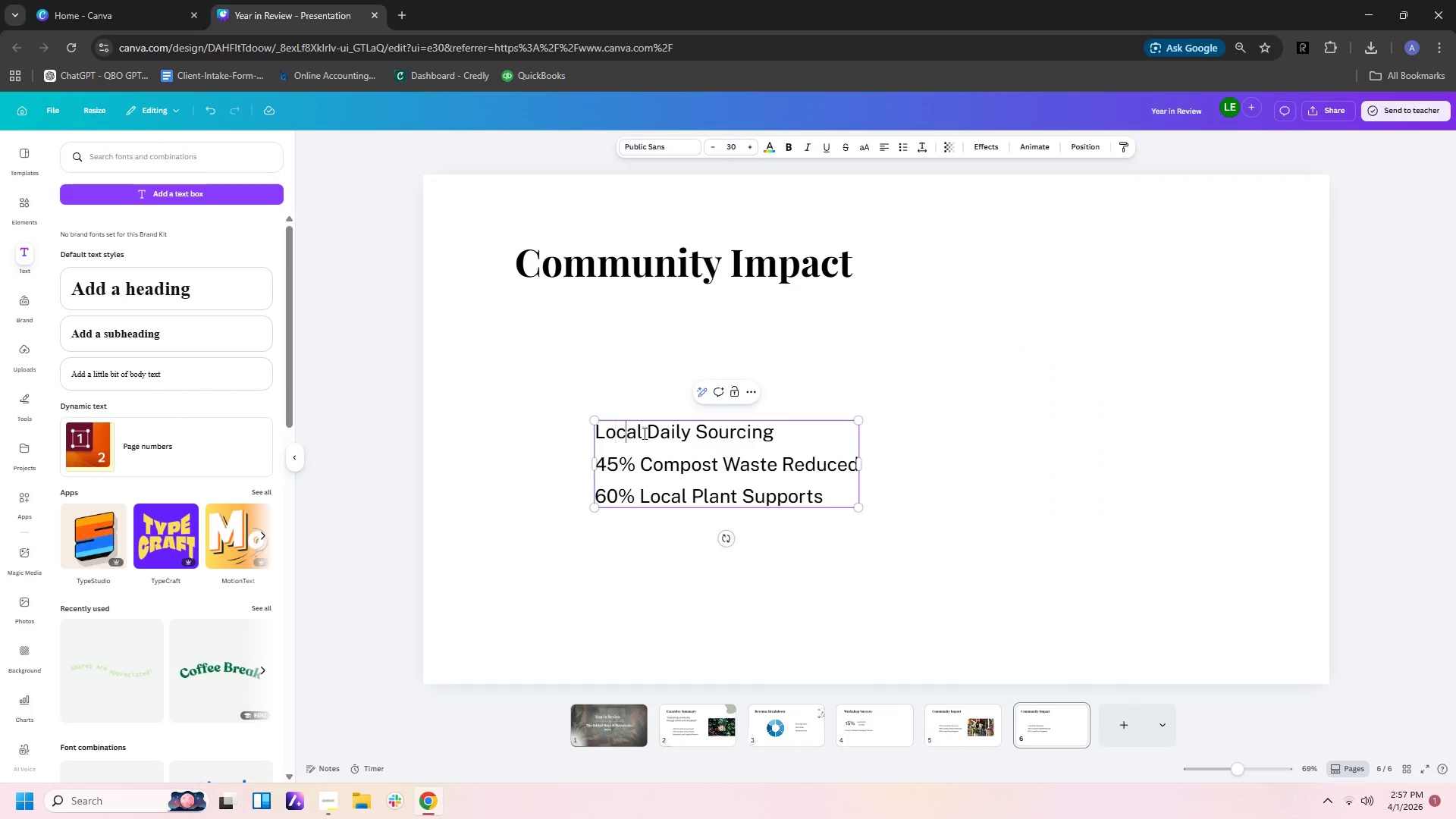 
key(ArrowRight)
 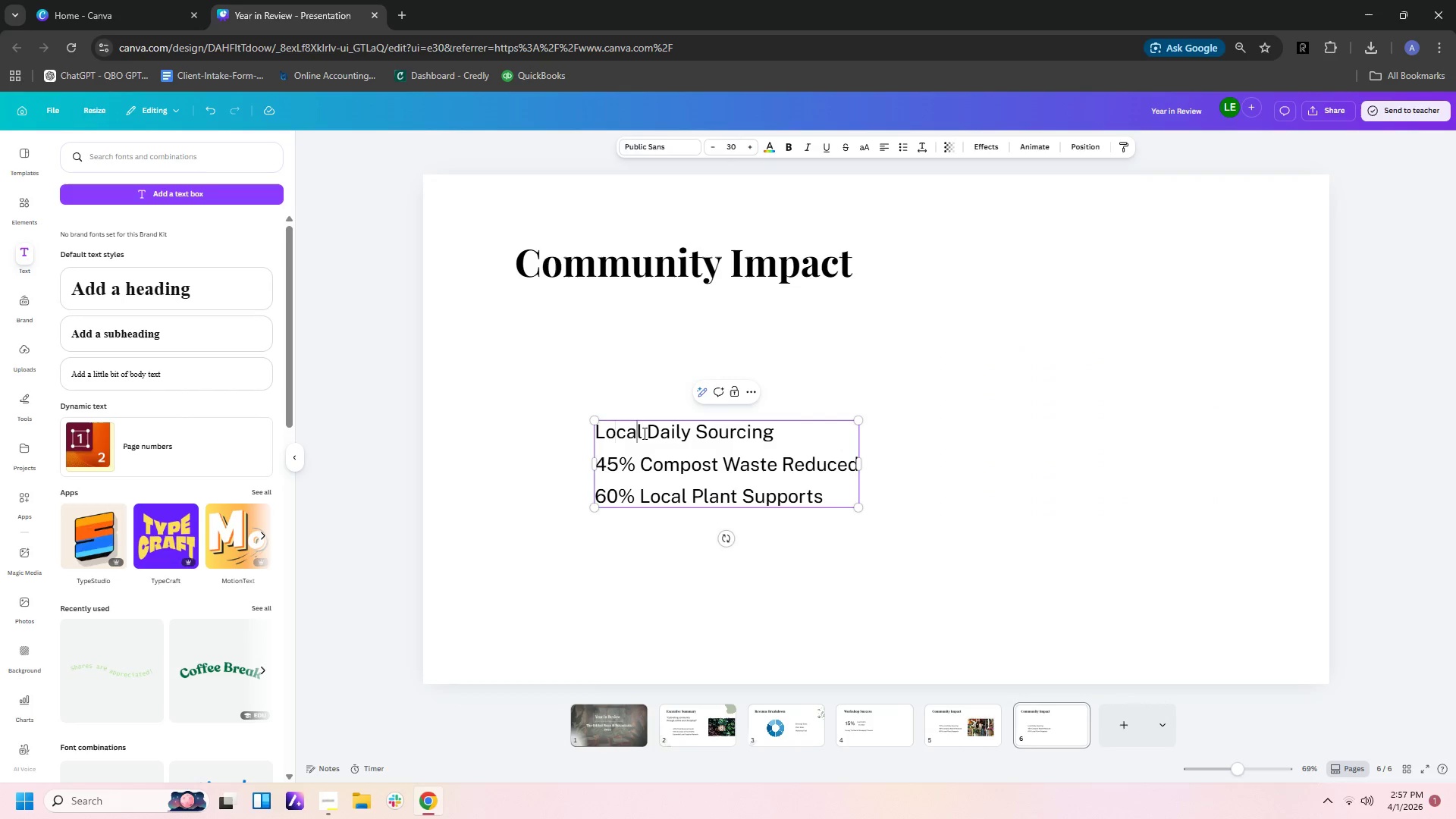 
key(ArrowRight)
 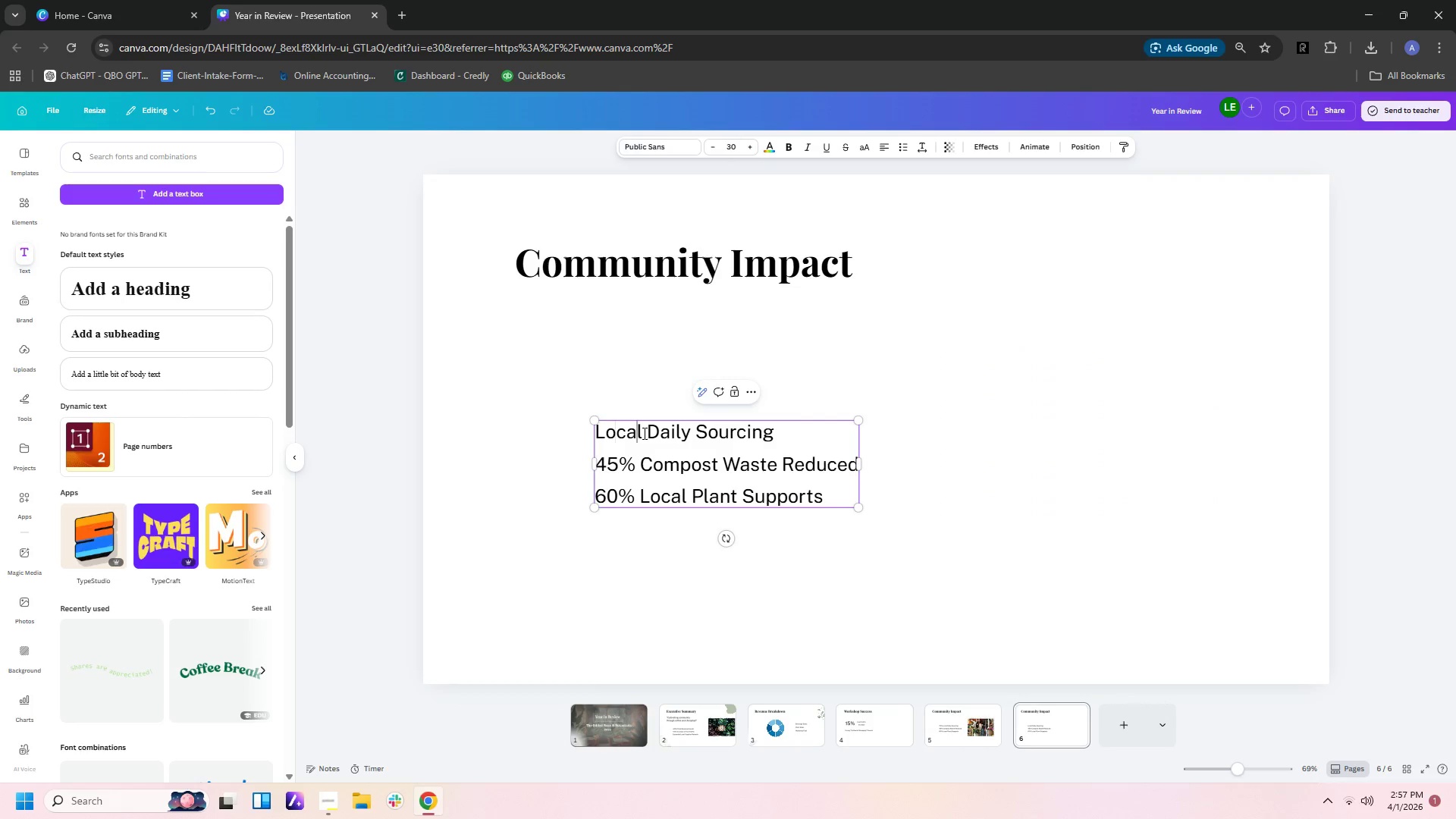 
key(ArrowRight)
 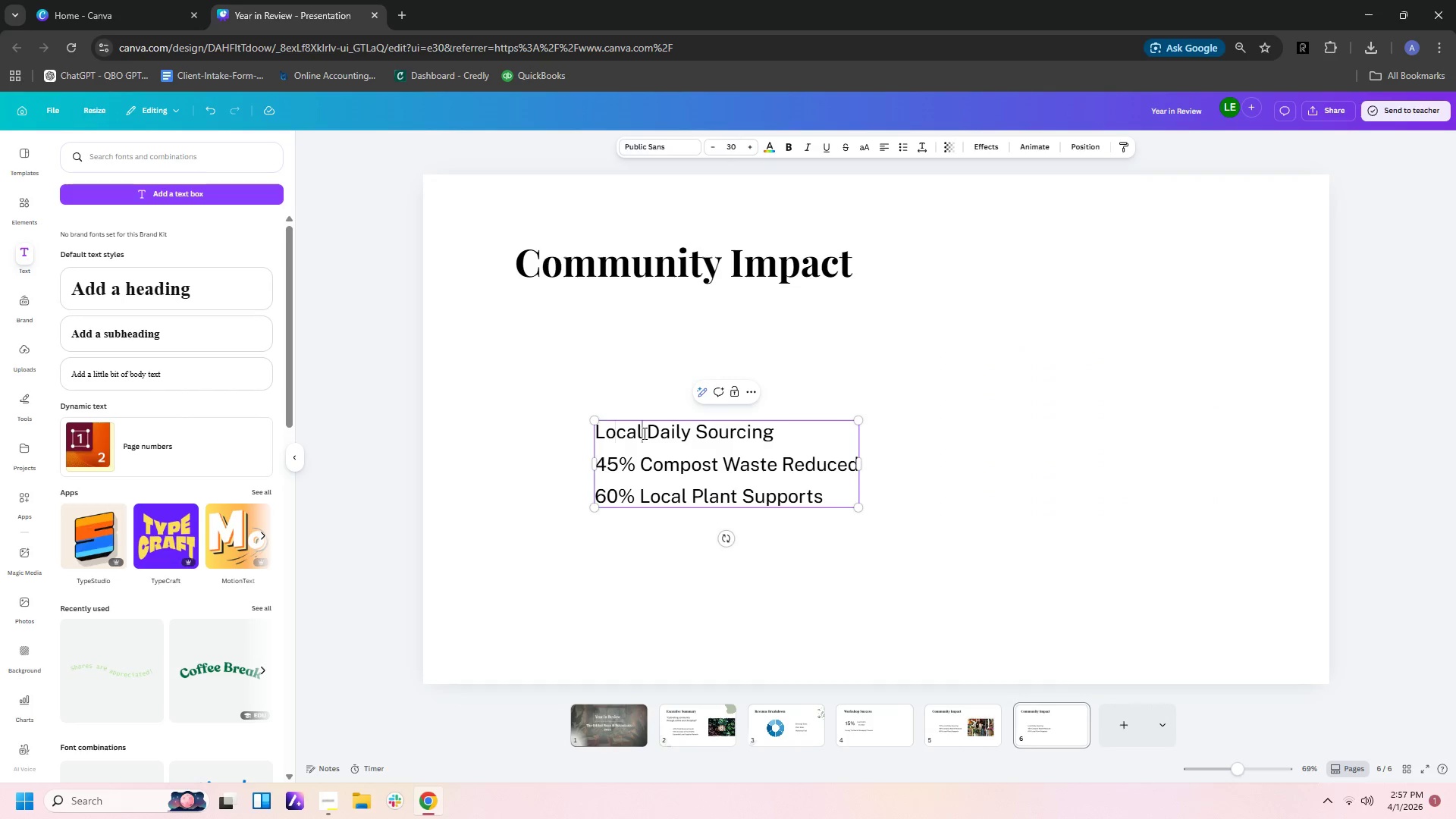 
key(ArrowRight)
 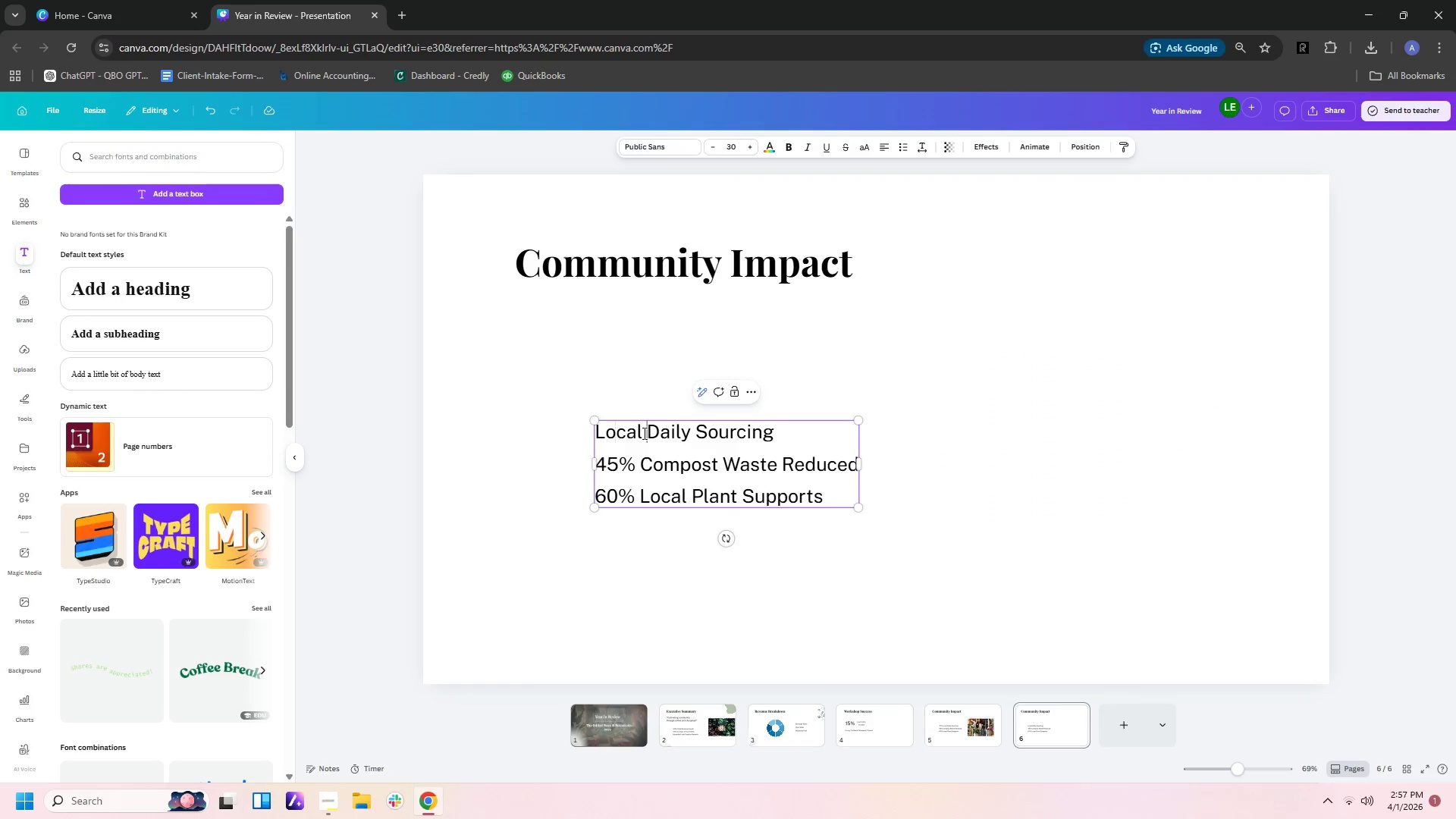 
key(ArrowRight)
 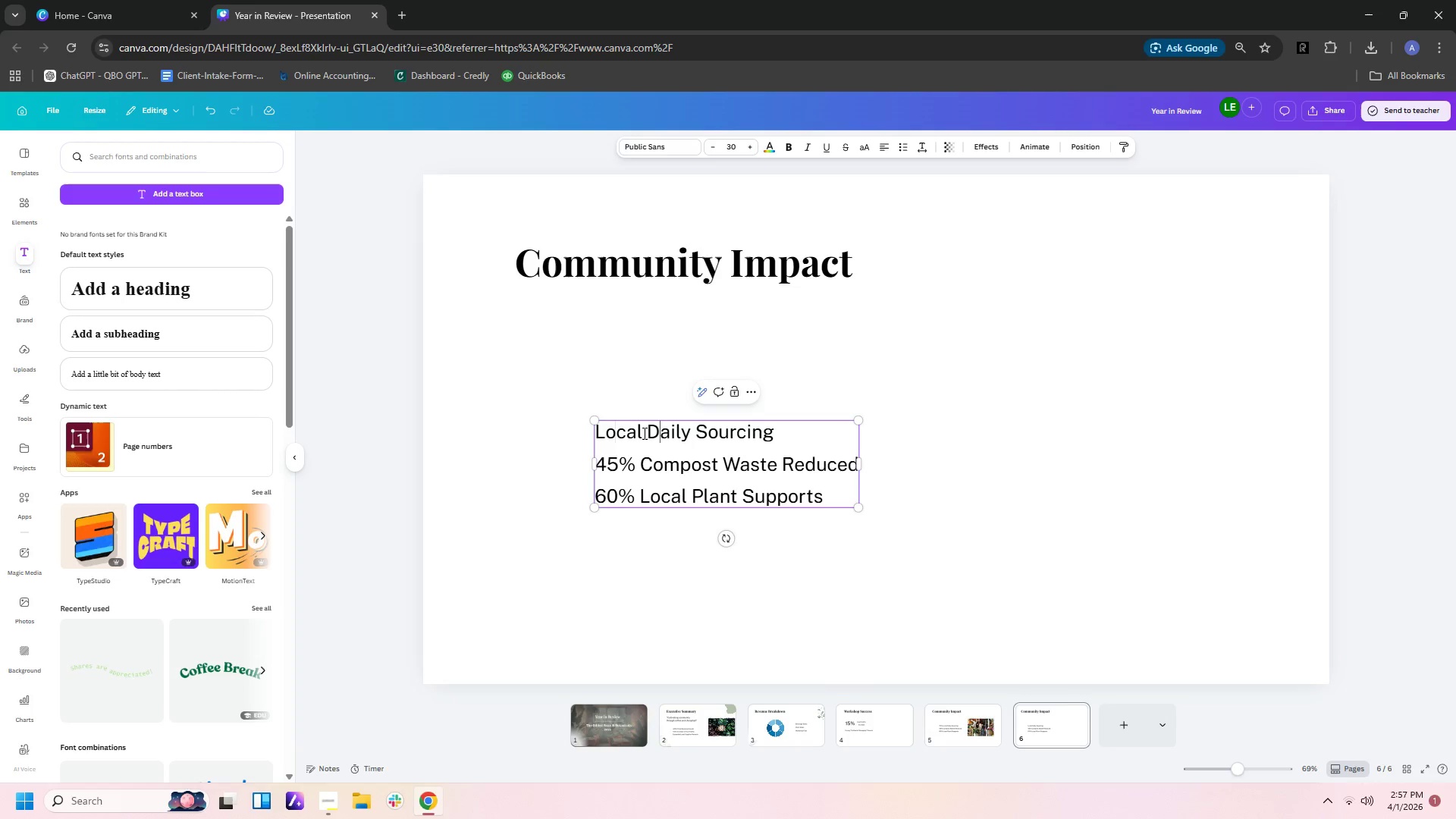 
key(ArrowRight)
 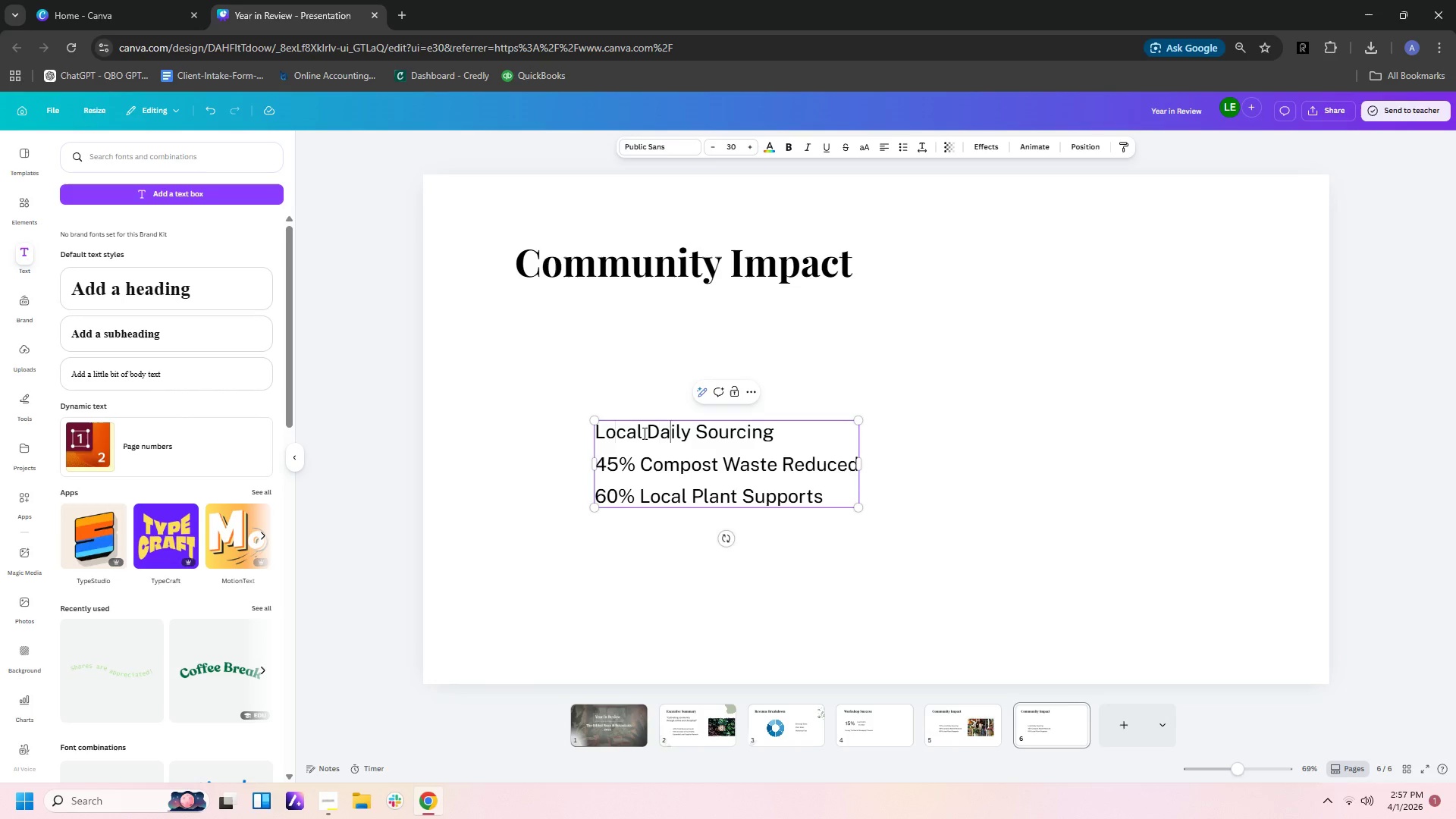 
key(ArrowRight)
 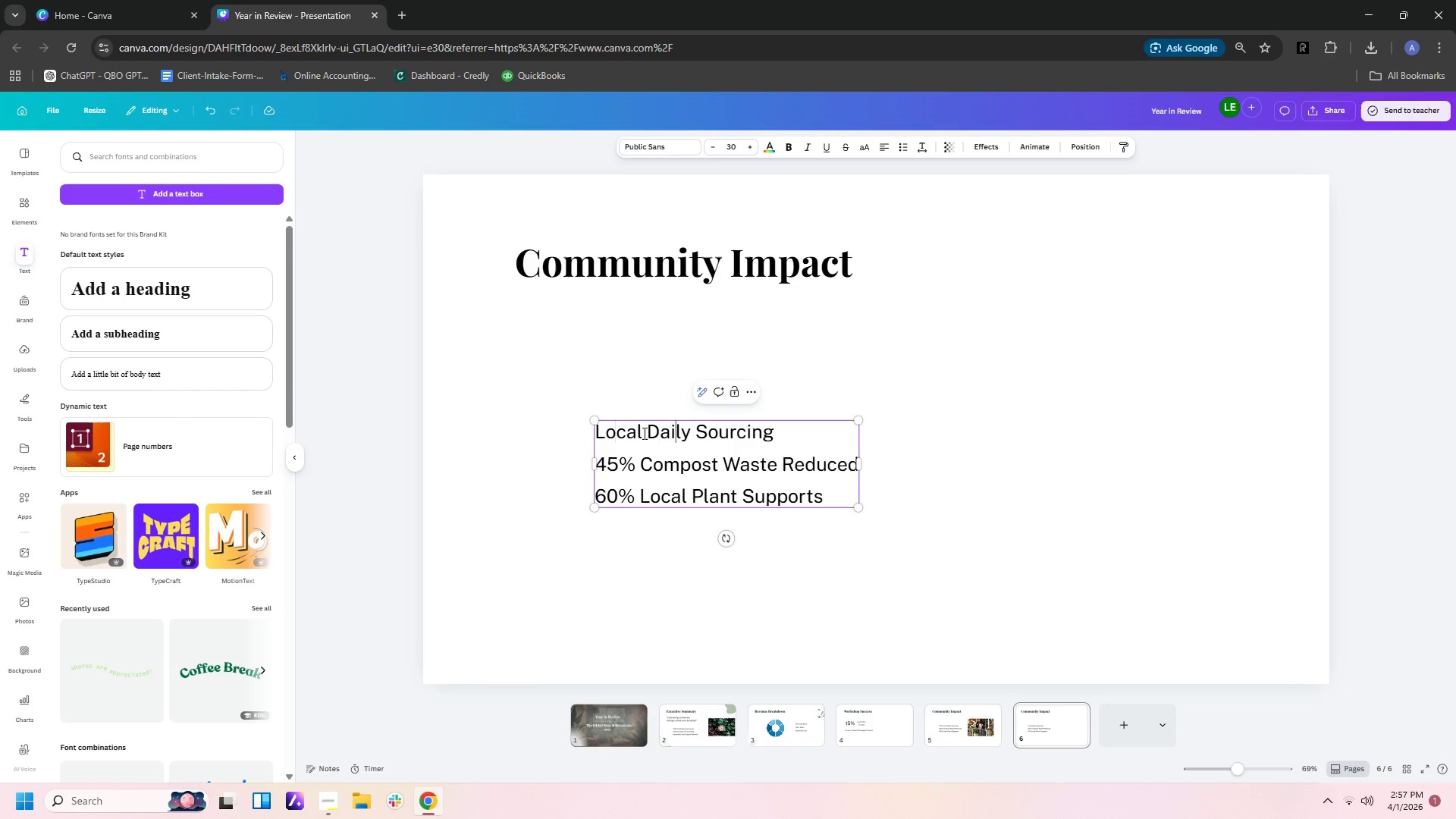 
key(ArrowRight)
 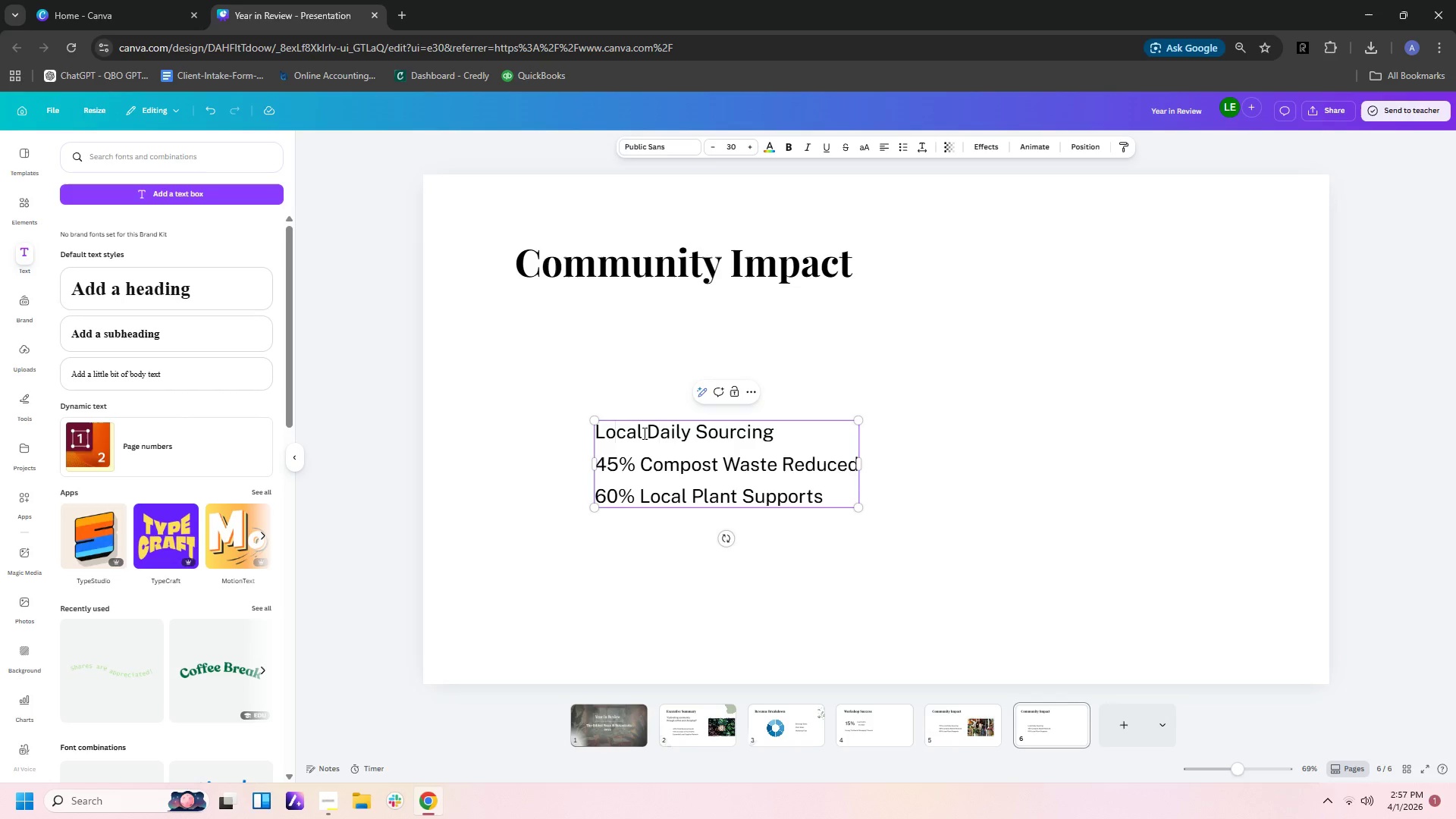 
key(ArrowLeft)
 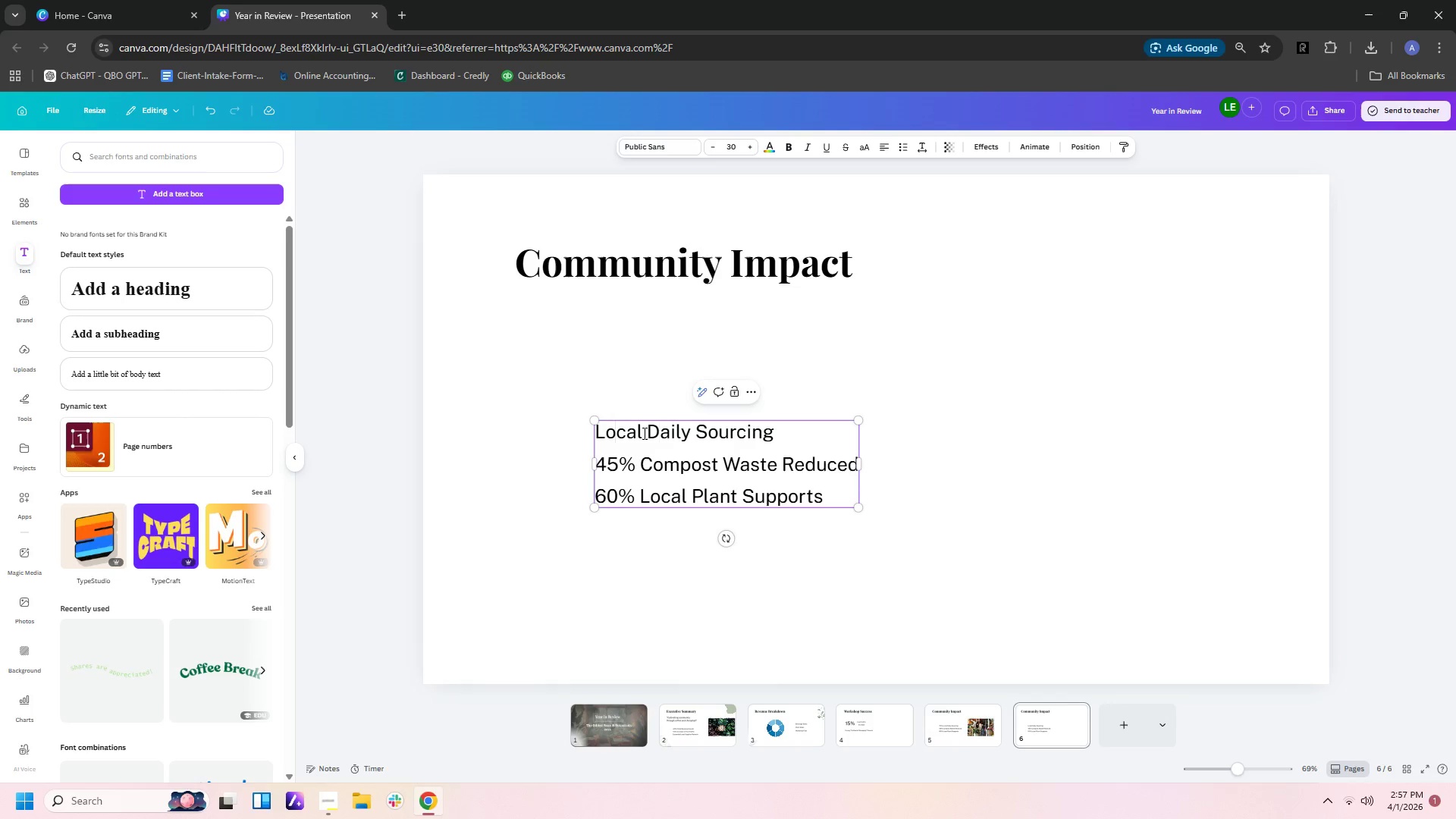 
key(Delete)
 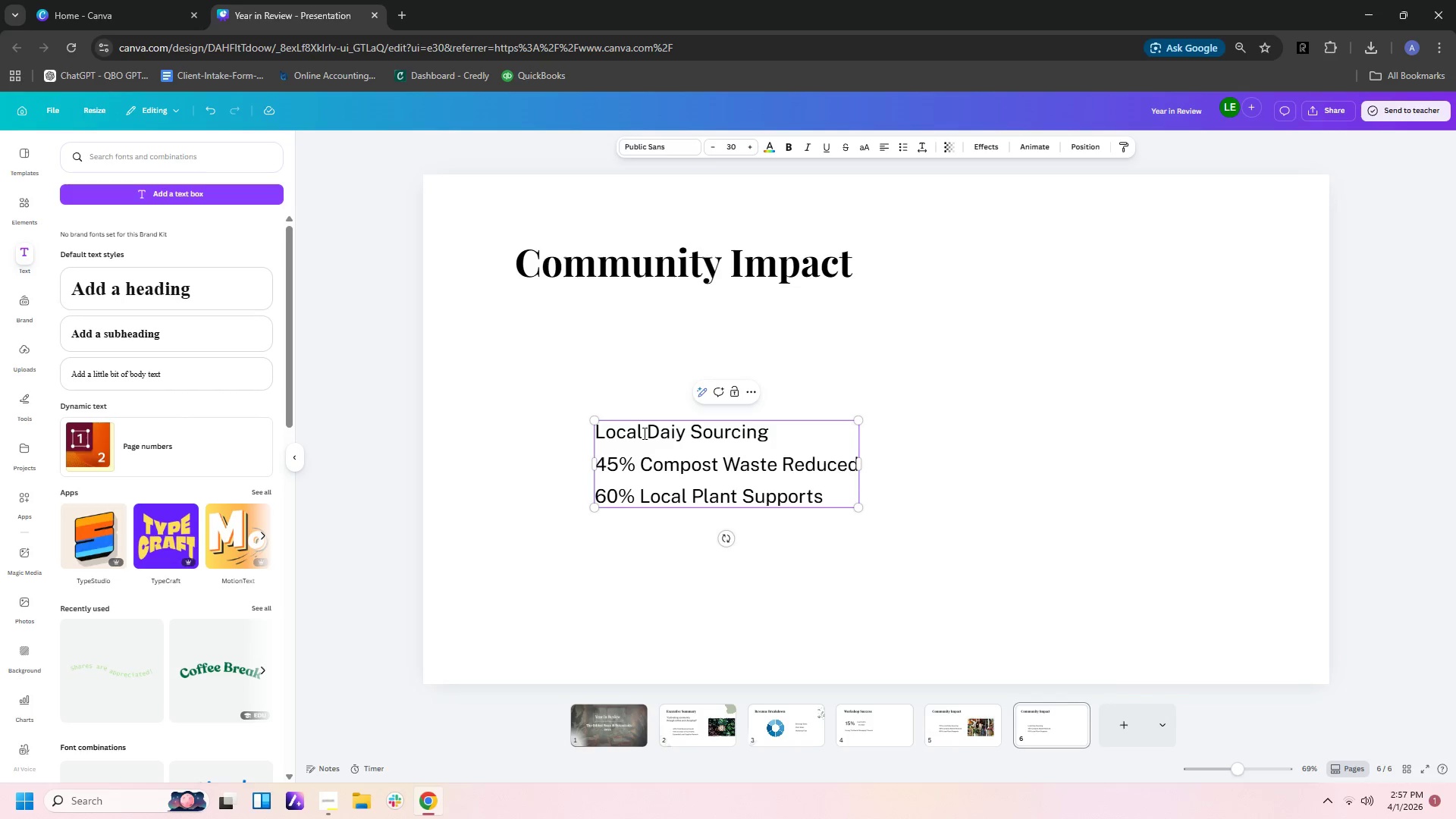 
key(R)
 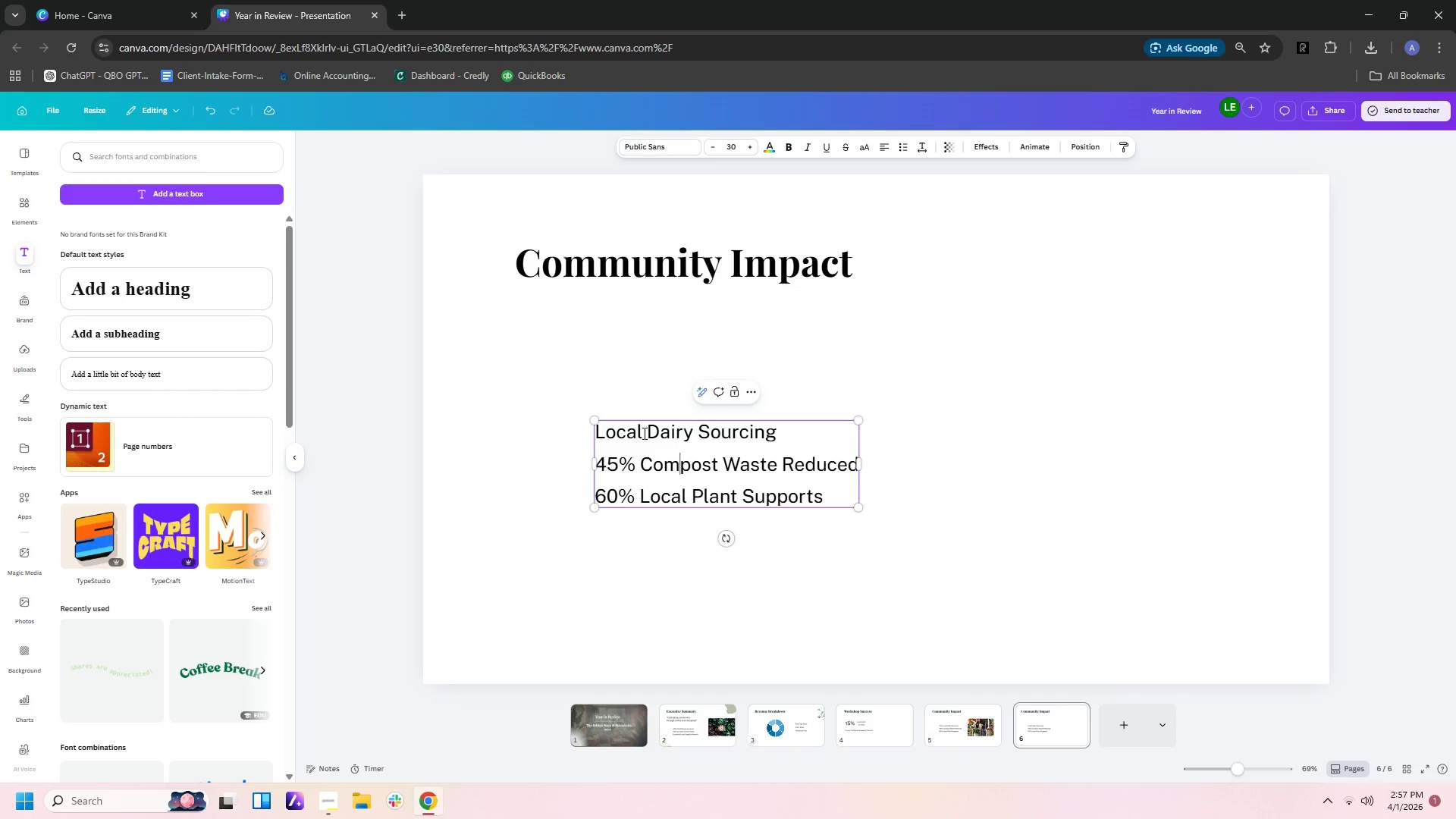 
key(ArrowDown)
 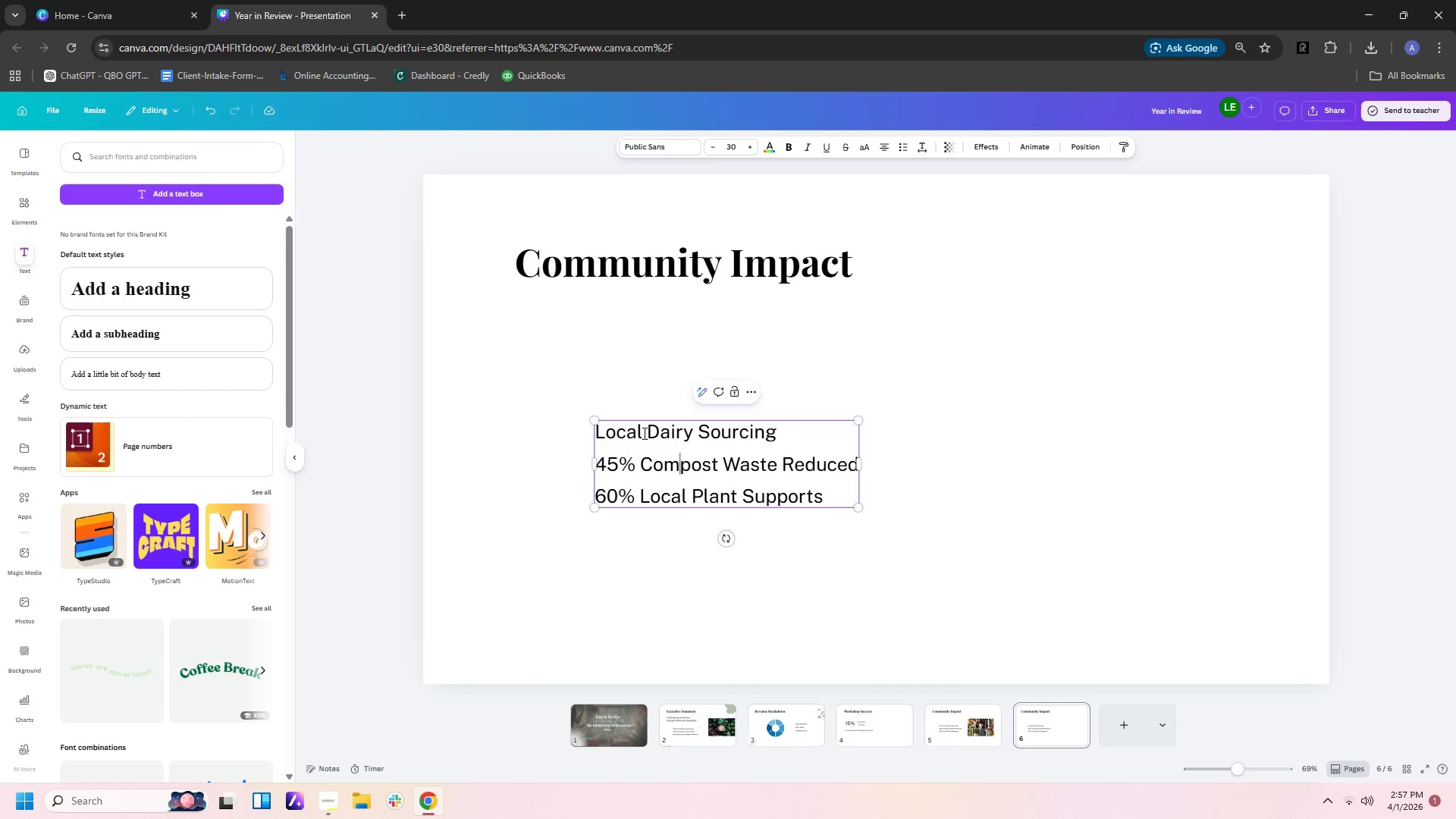 
key(ArrowLeft)
 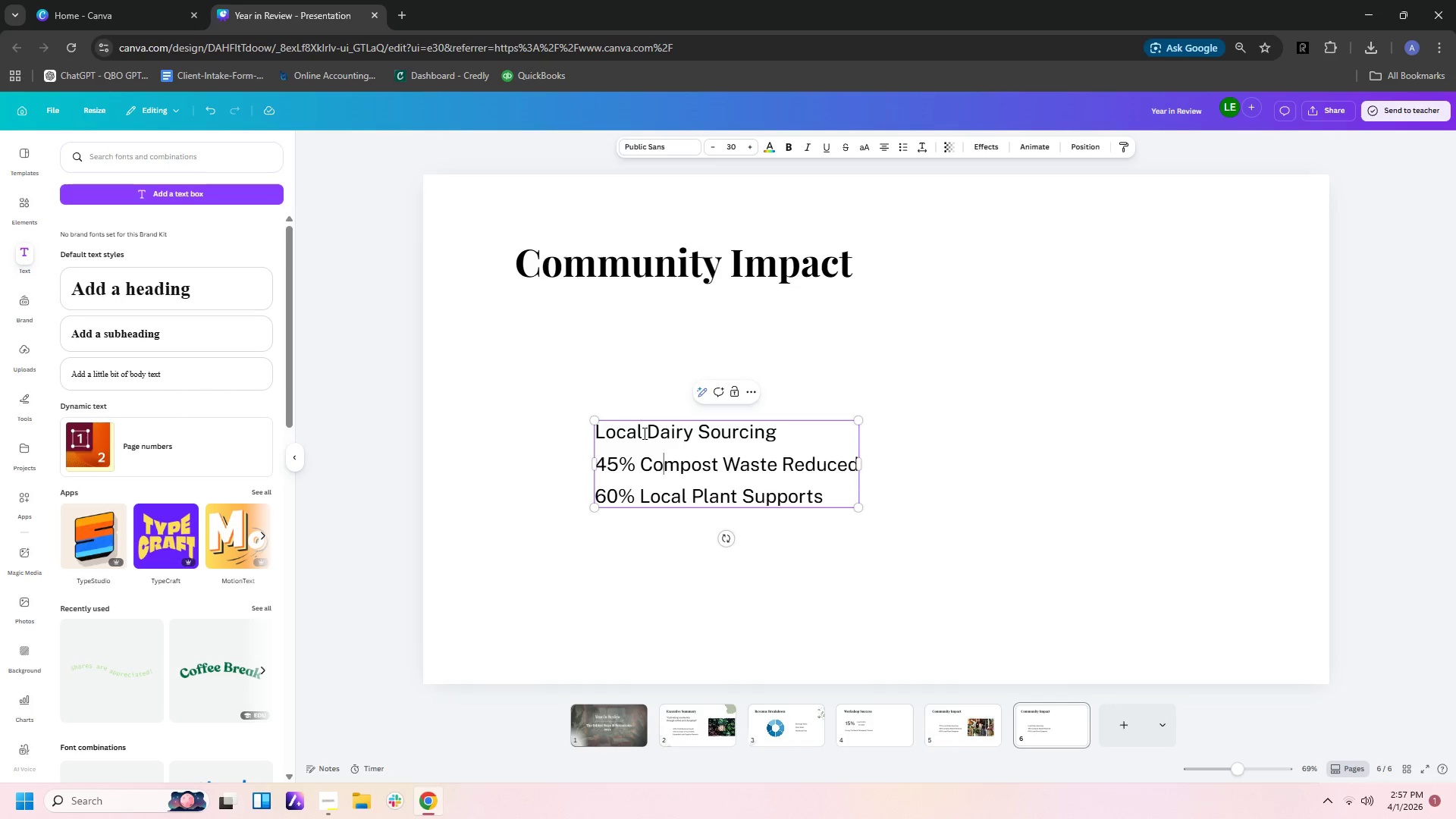 
key(ArrowLeft)
 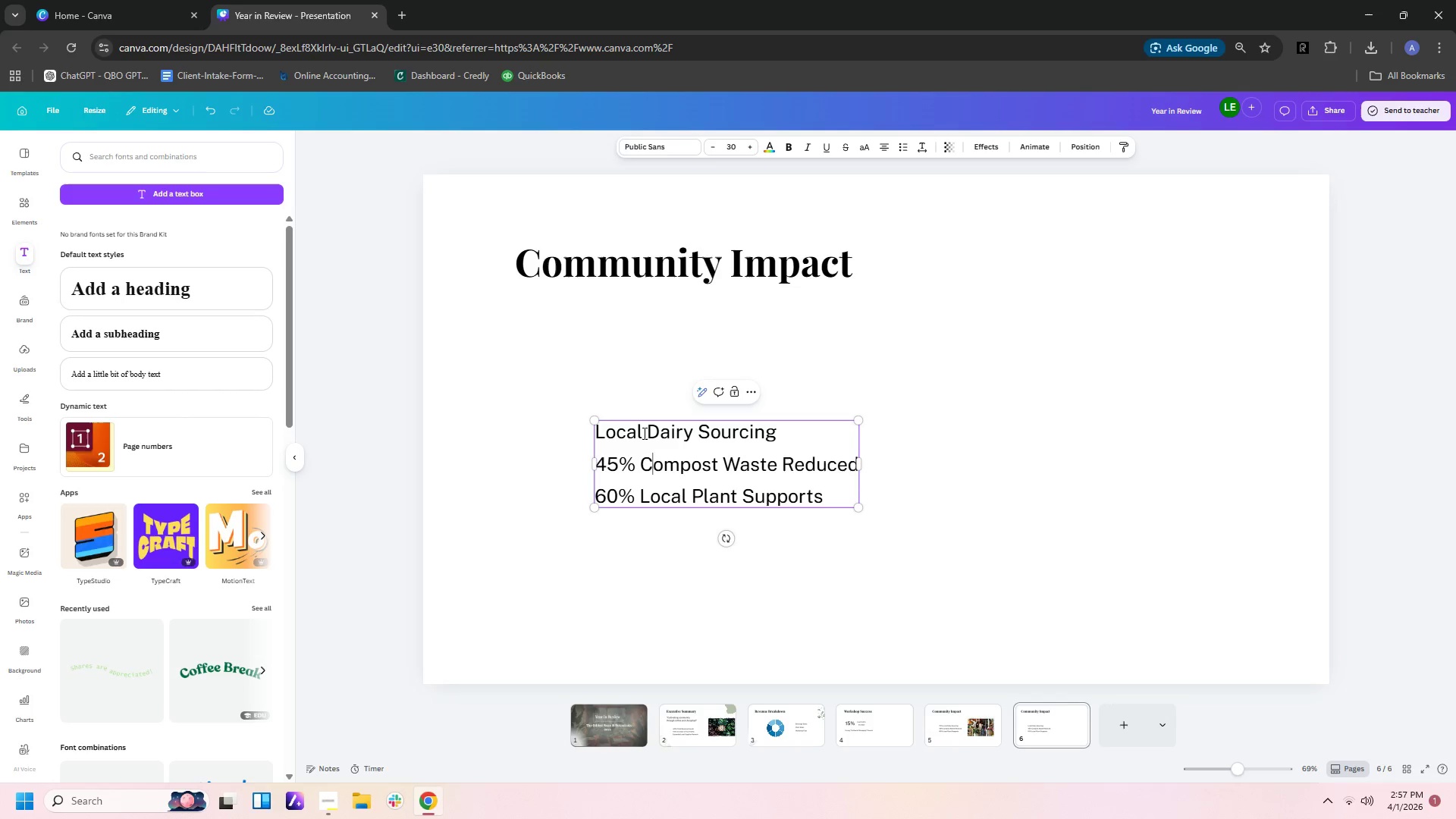 
key(ArrowLeft)
 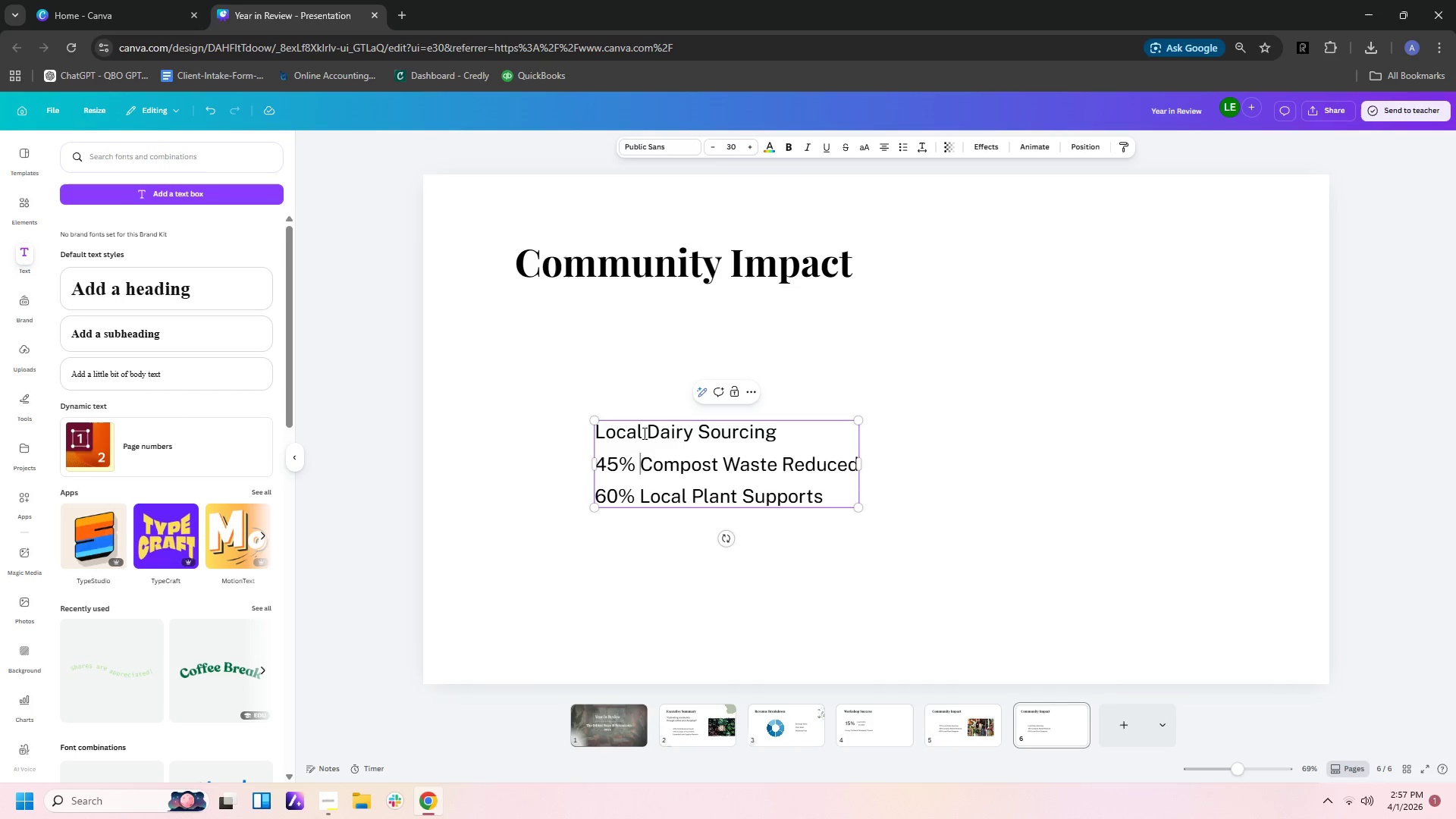 
key(ArrowLeft)
 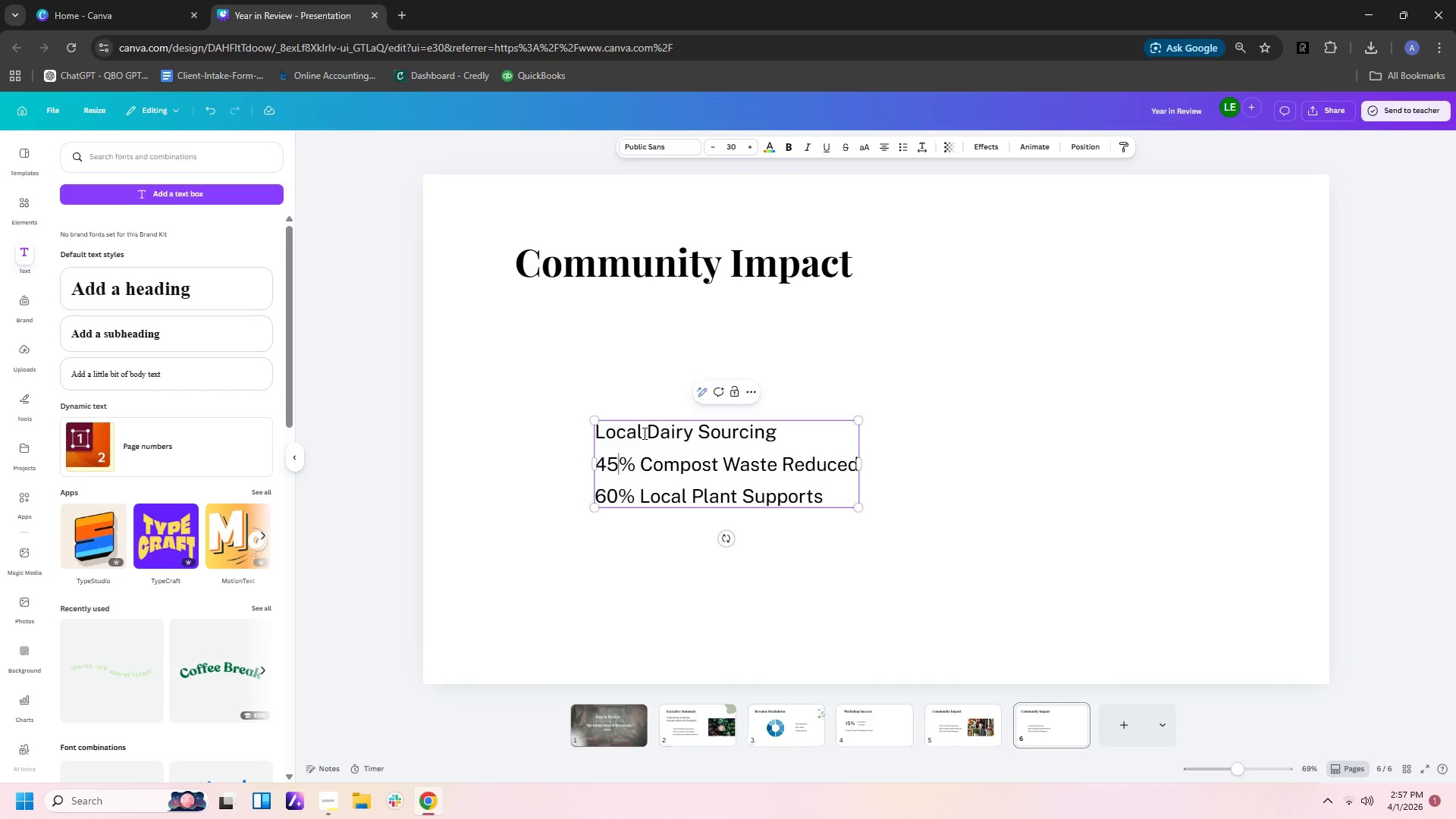 
key(ArrowLeft)
 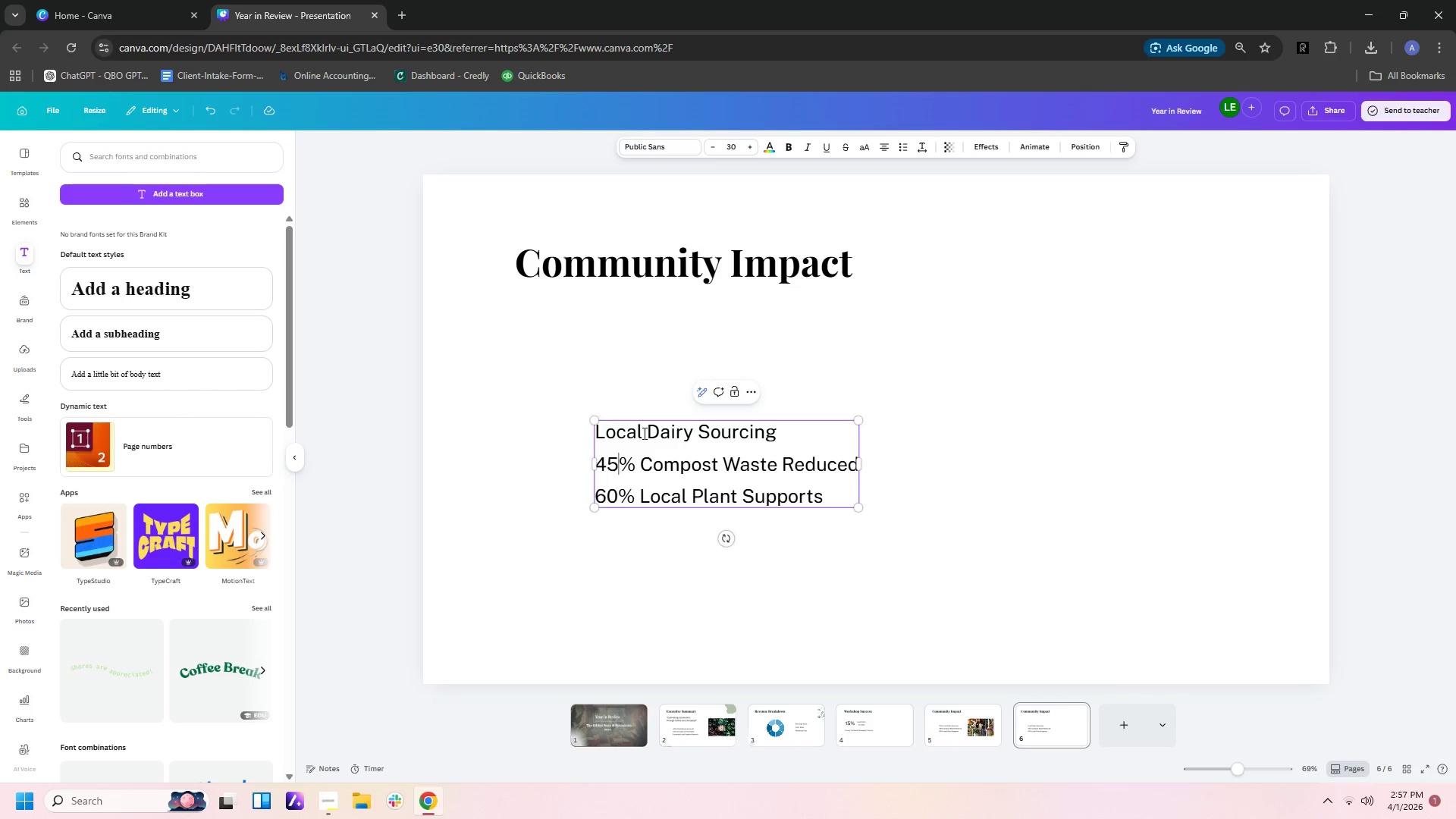 
key(ArrowLeft)
 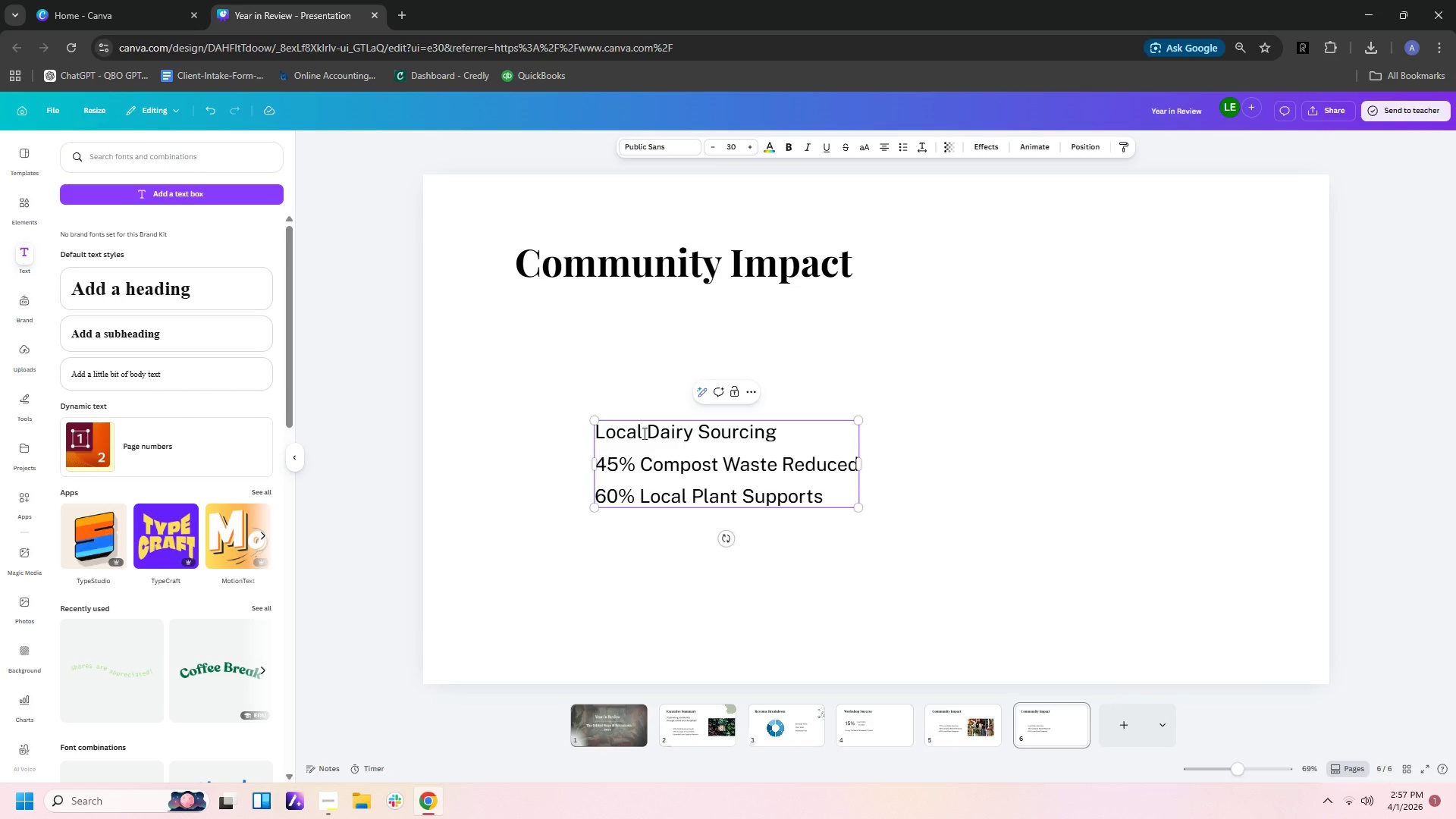 
key(ArrowRight)
 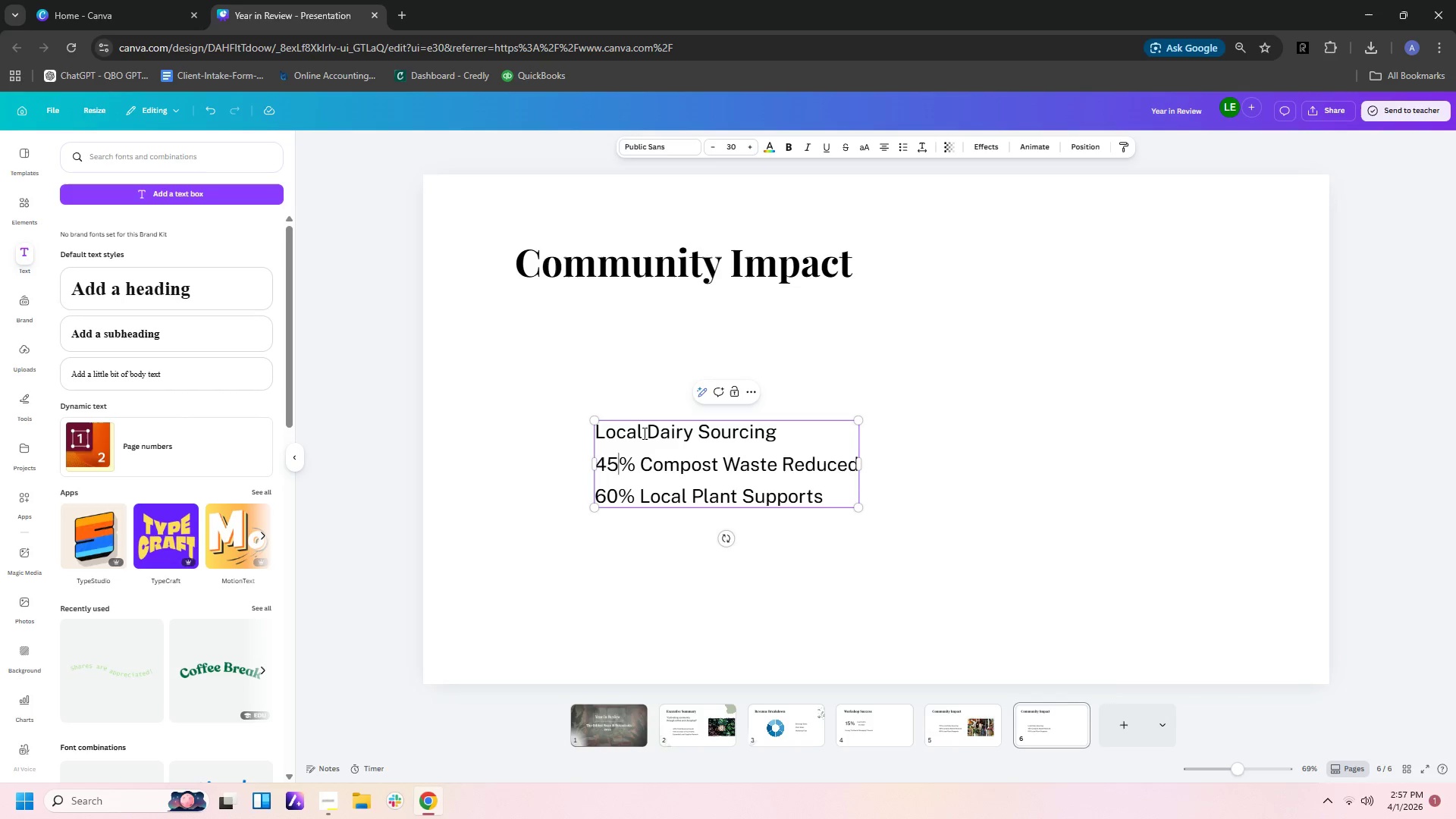 
key(ArrowRight)
 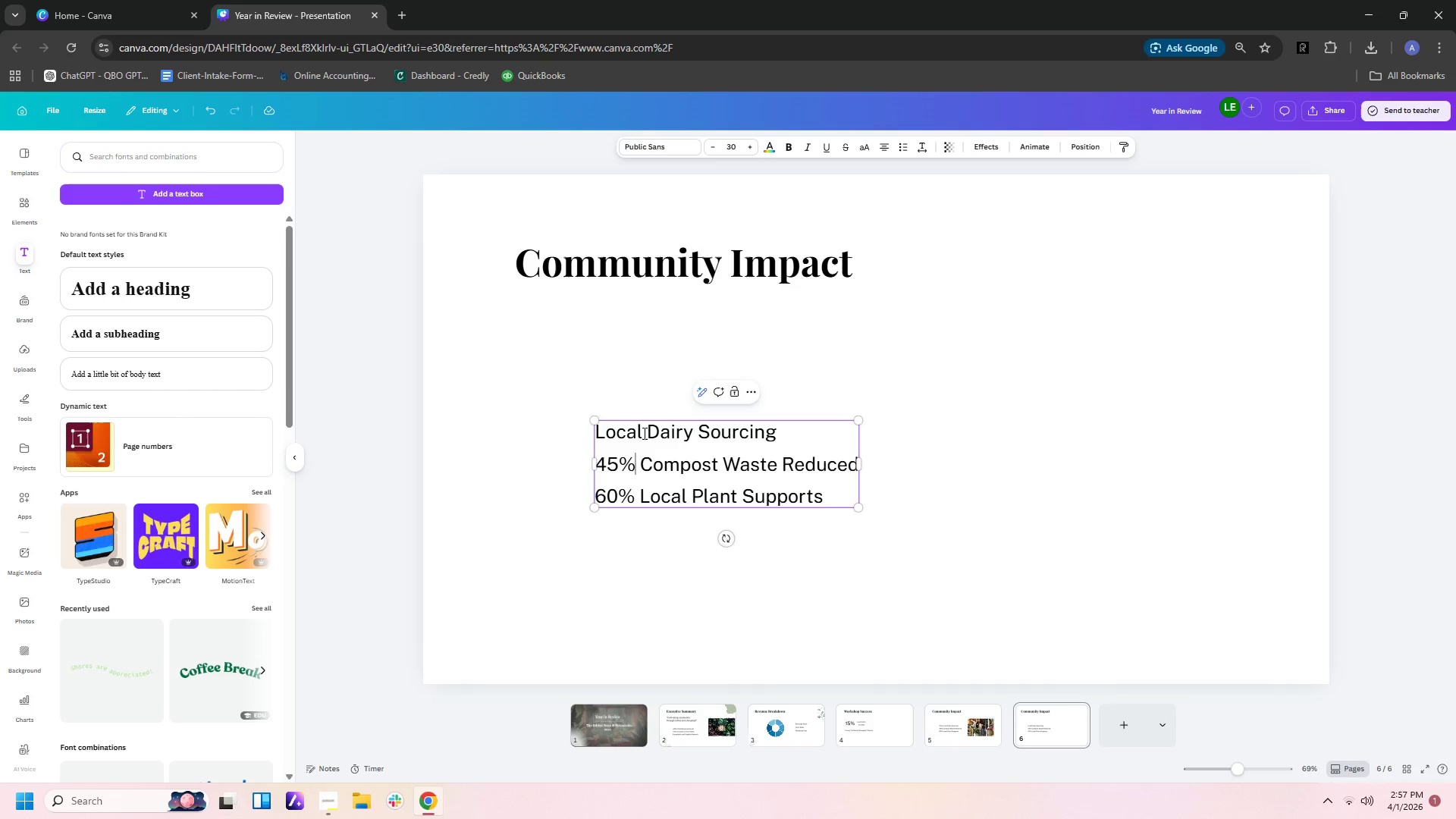 
key(ArrowLeft)
 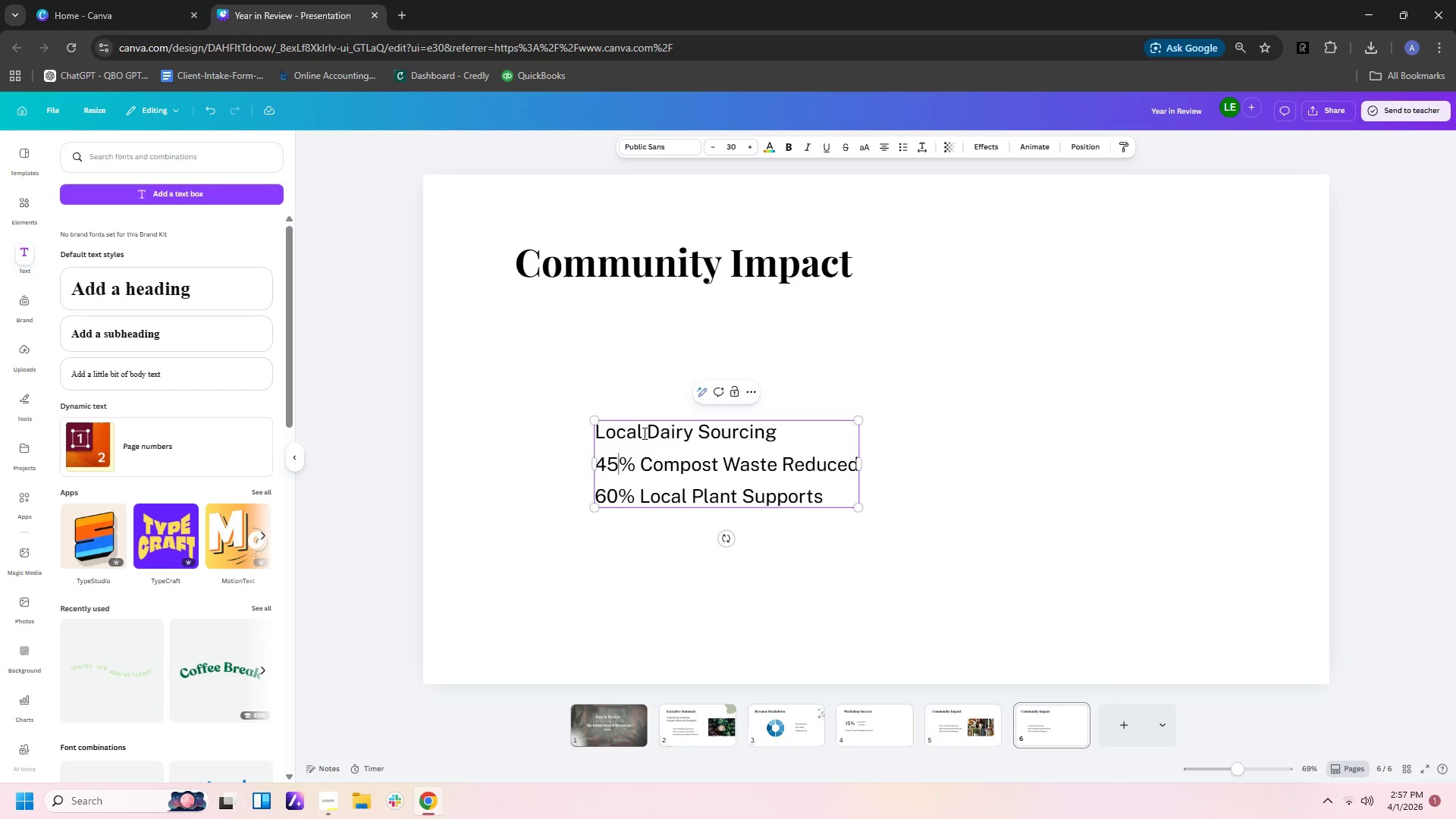 
key(ArrowLeft)
 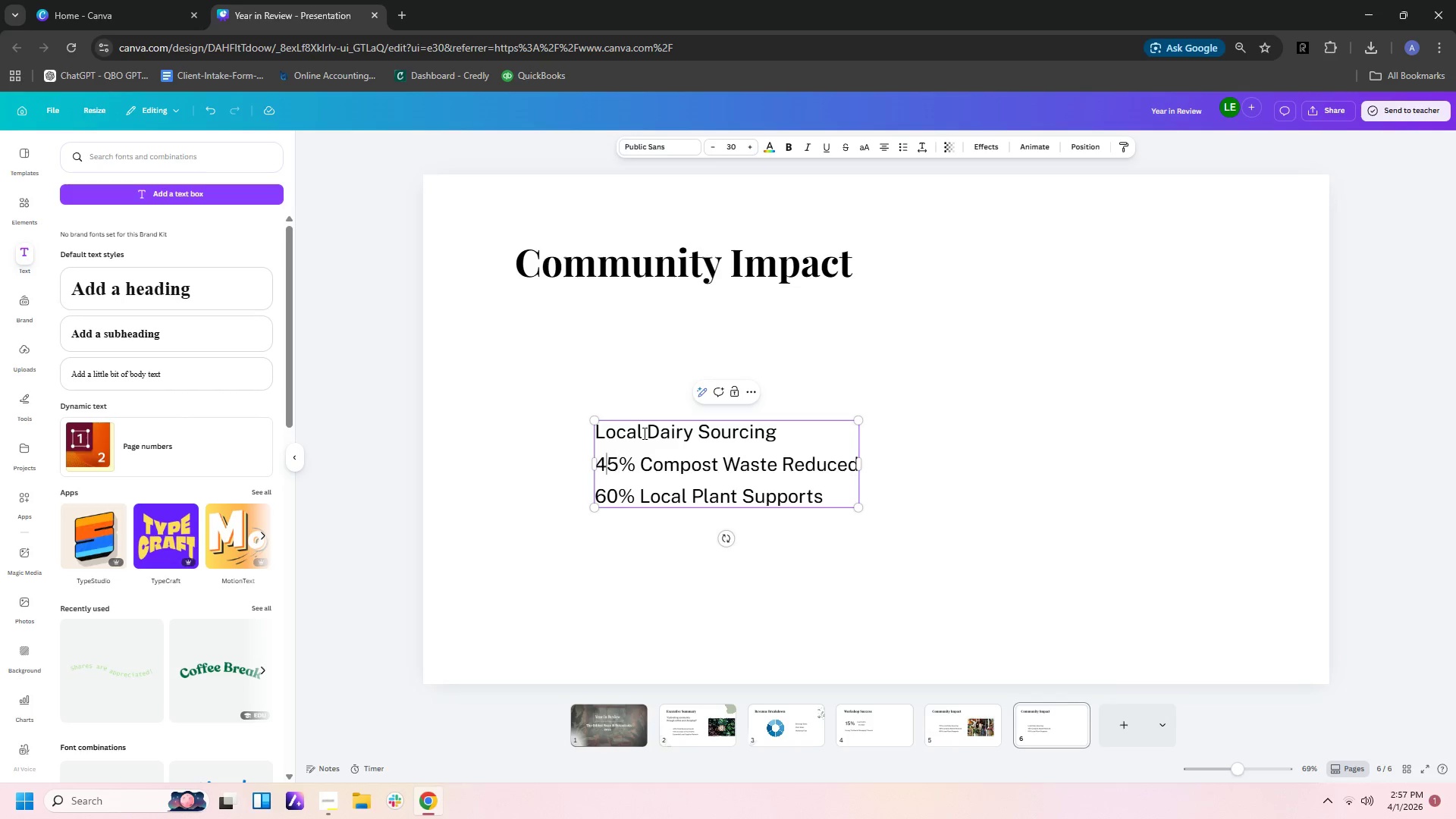 
key(ArrowLeft)
 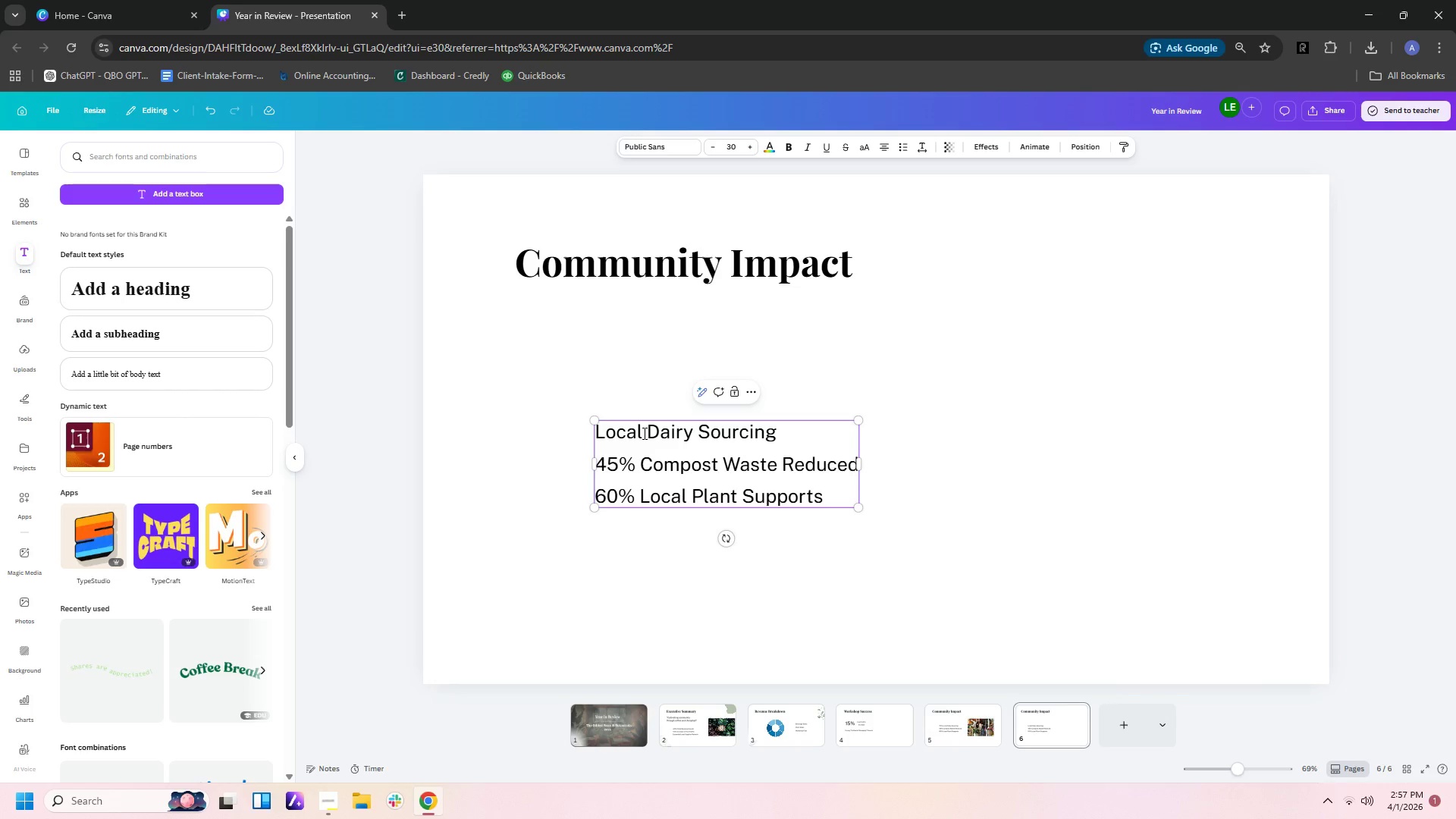 
hold_key(key=Delete, duration=1.52)
 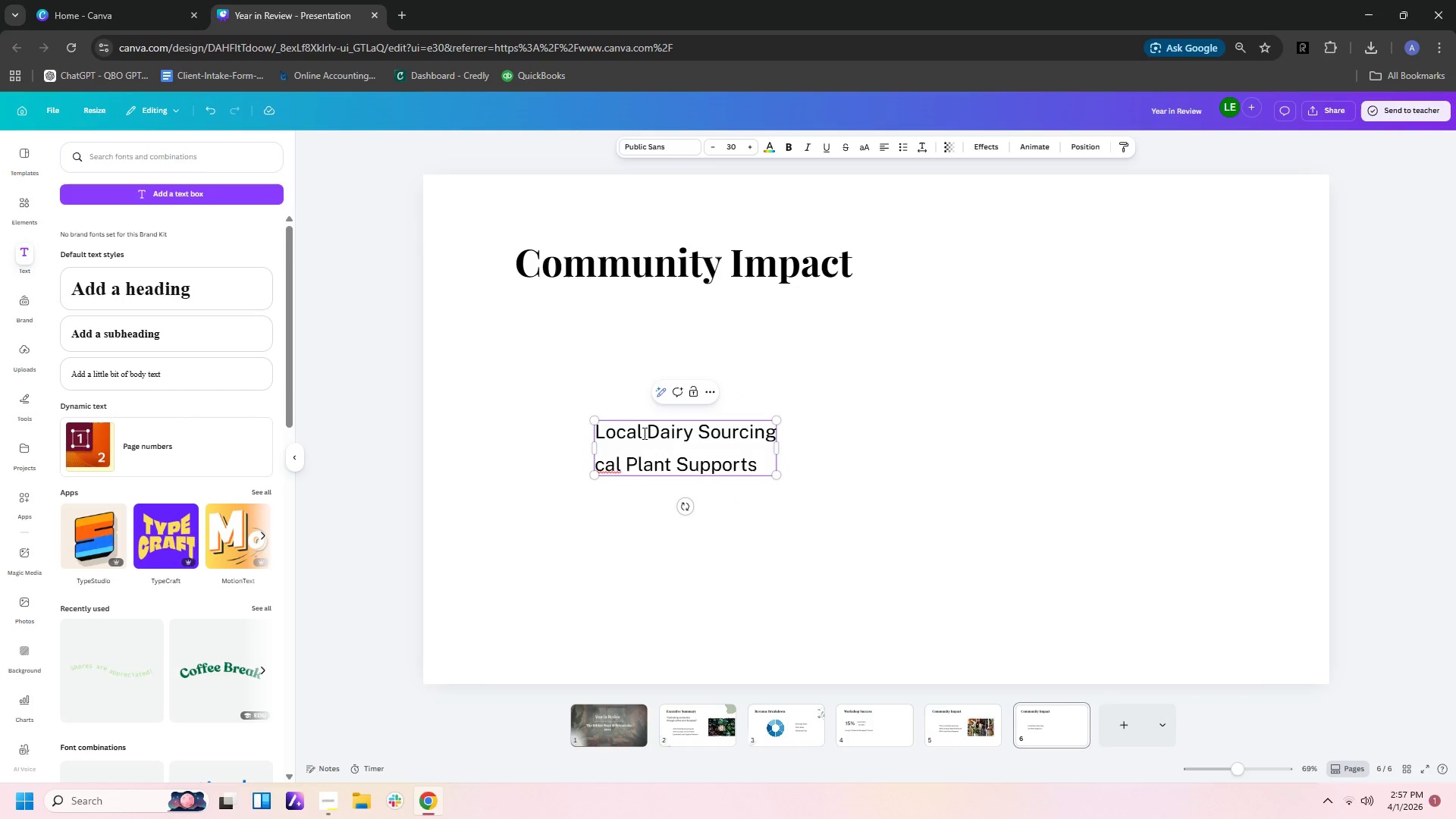 
hold_key(key=Delete, duration=0.92)
 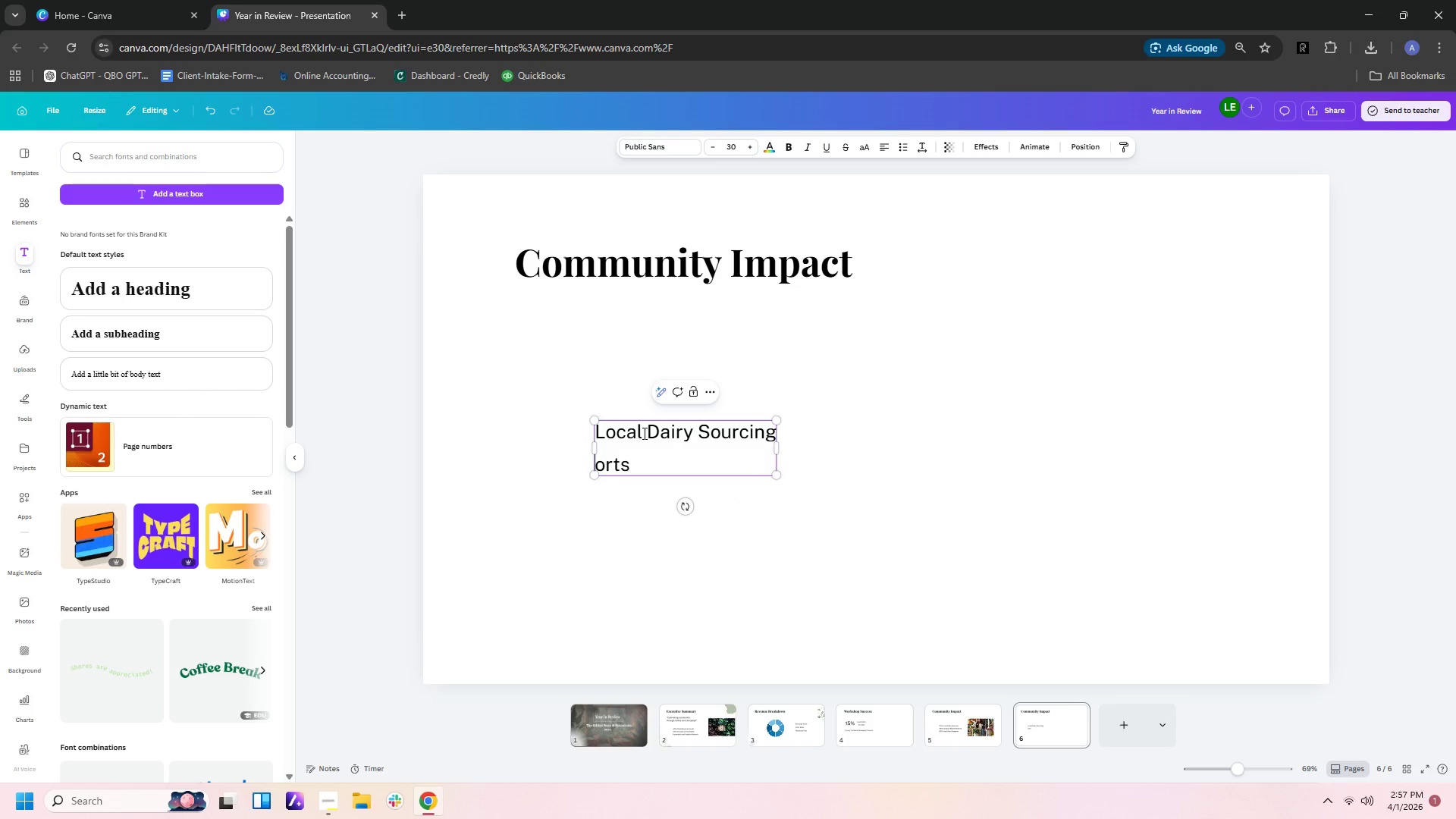 
type([Delete][Delete][Delete][Delete]Firts)
key(Backspace)
key(Backspace)
type(st Worksjo)
key(Backspace)
key(Backspace)
type(hops Held)
 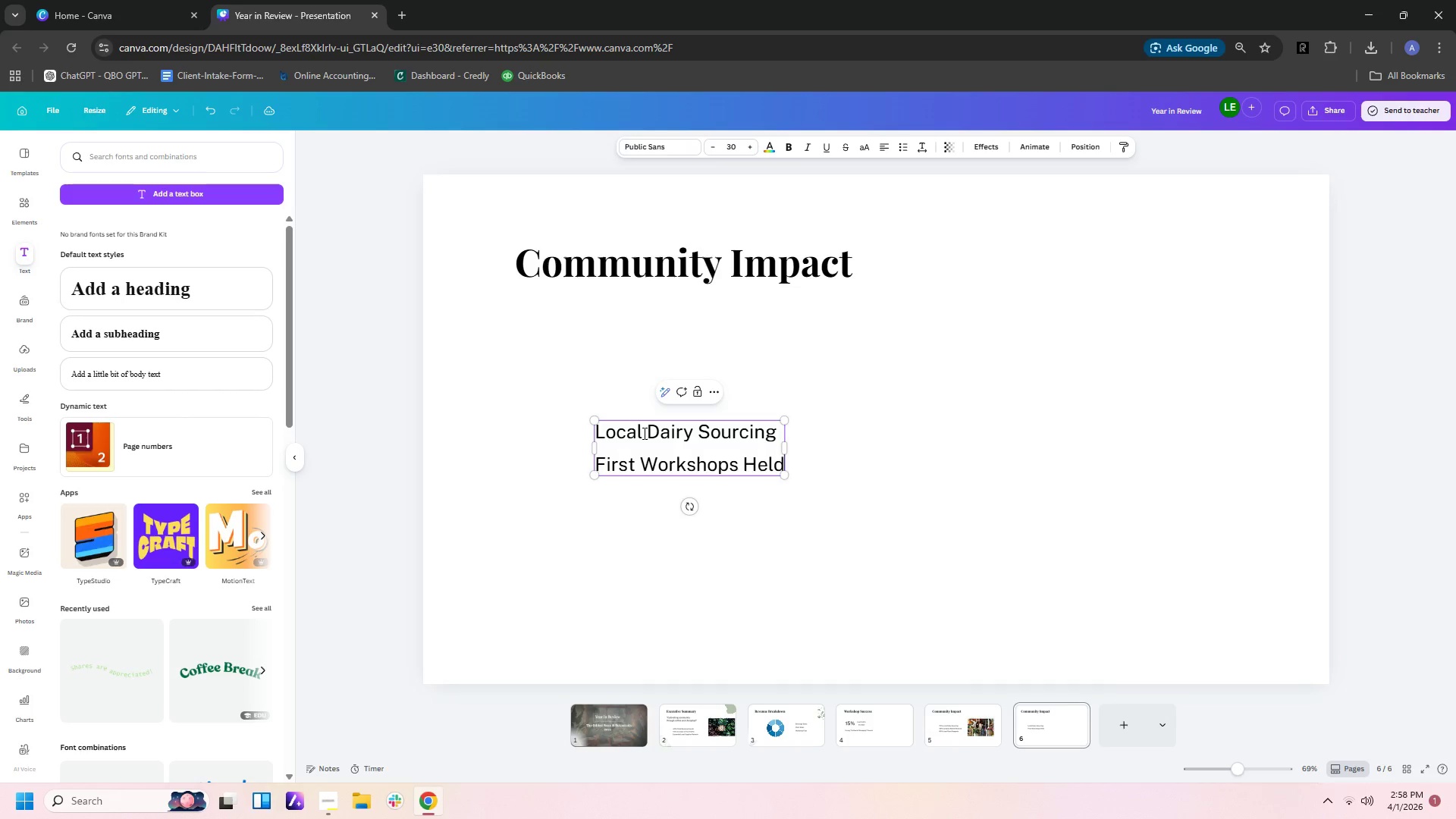 
key(Enter)
 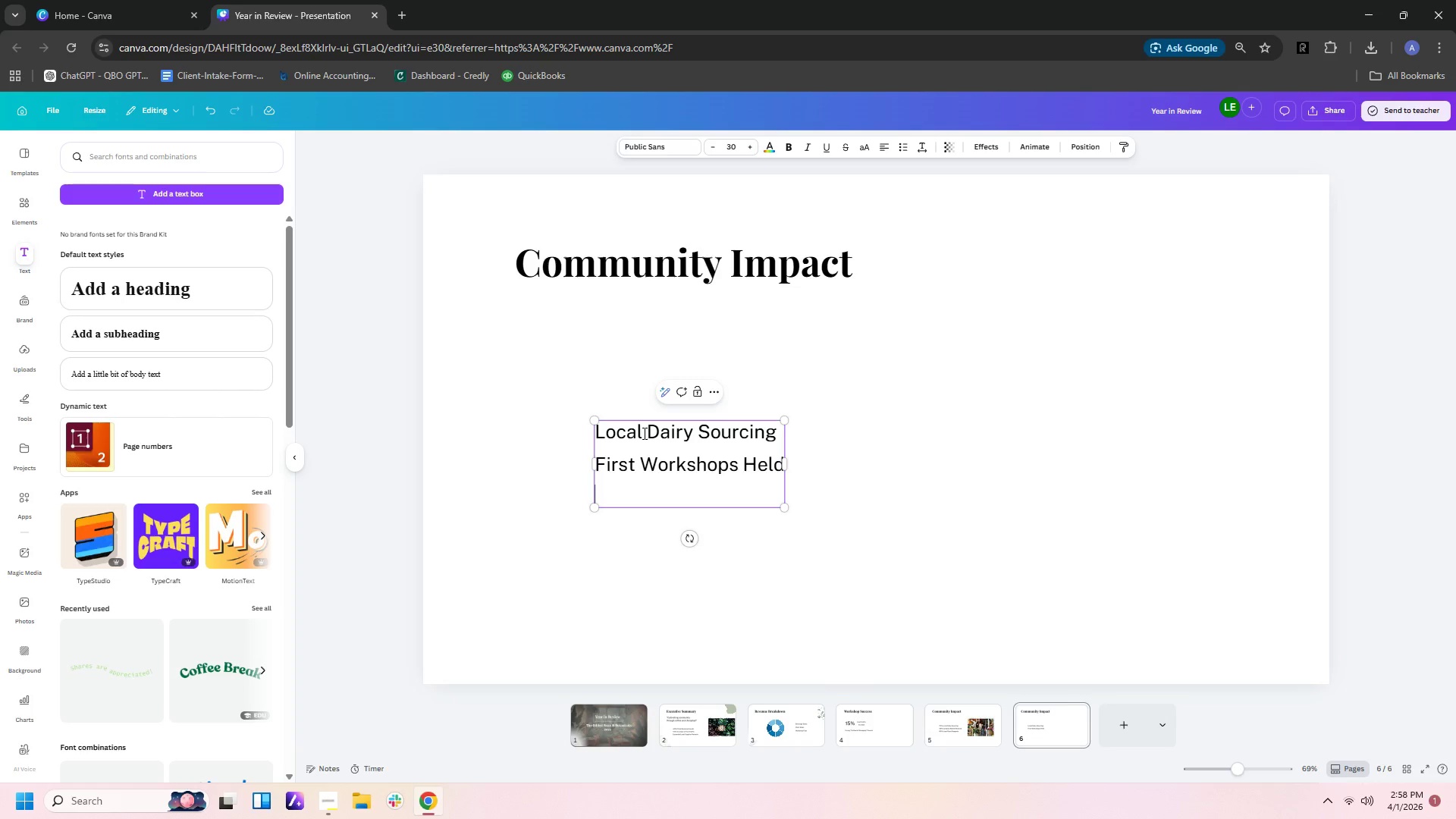 
type(+10% reve)
key(Backspace)
key(Backspace)
key(Backspace)
key(Backspace)
type(Revenue Growth)
 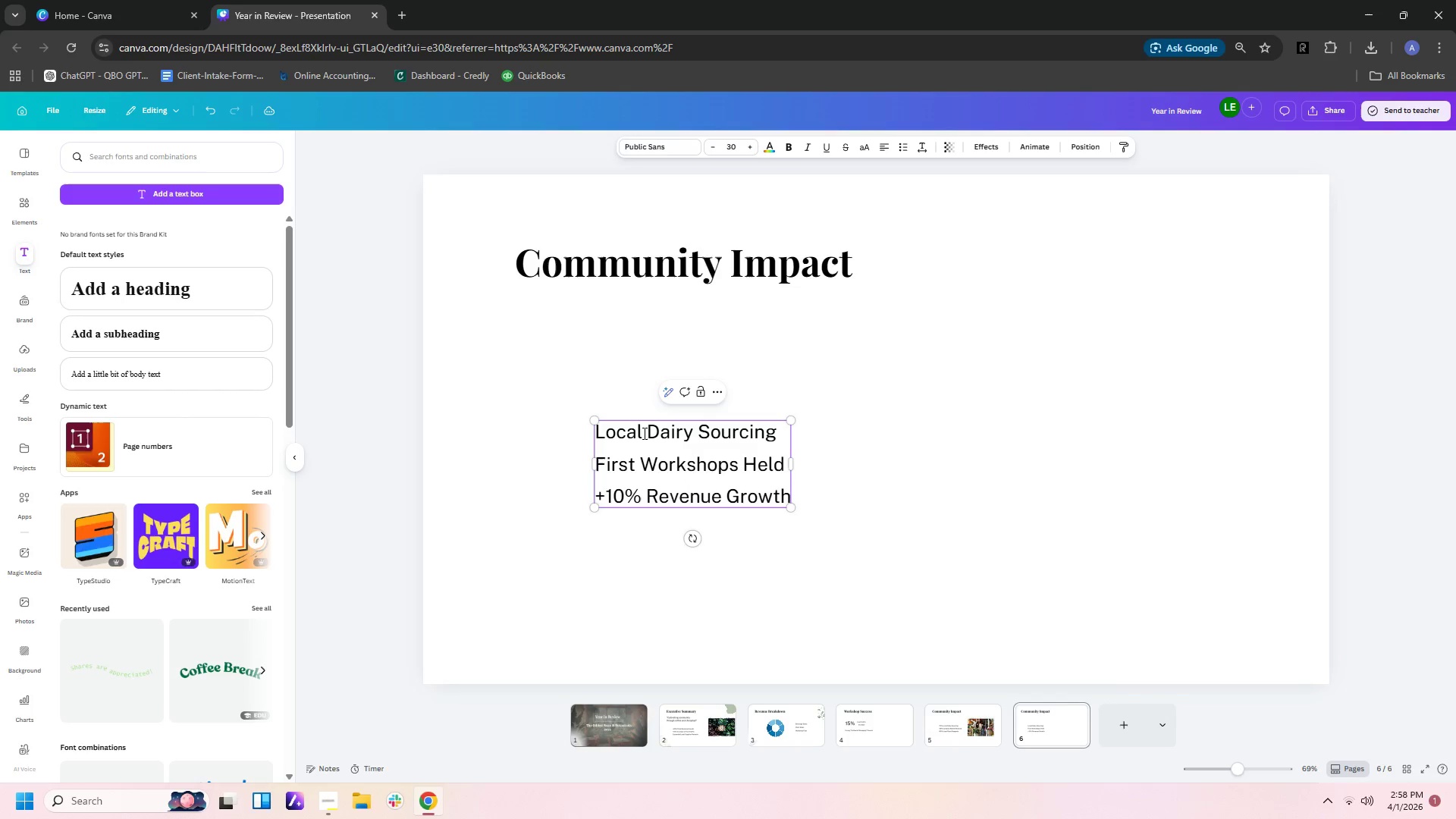 
wait(9.05)
 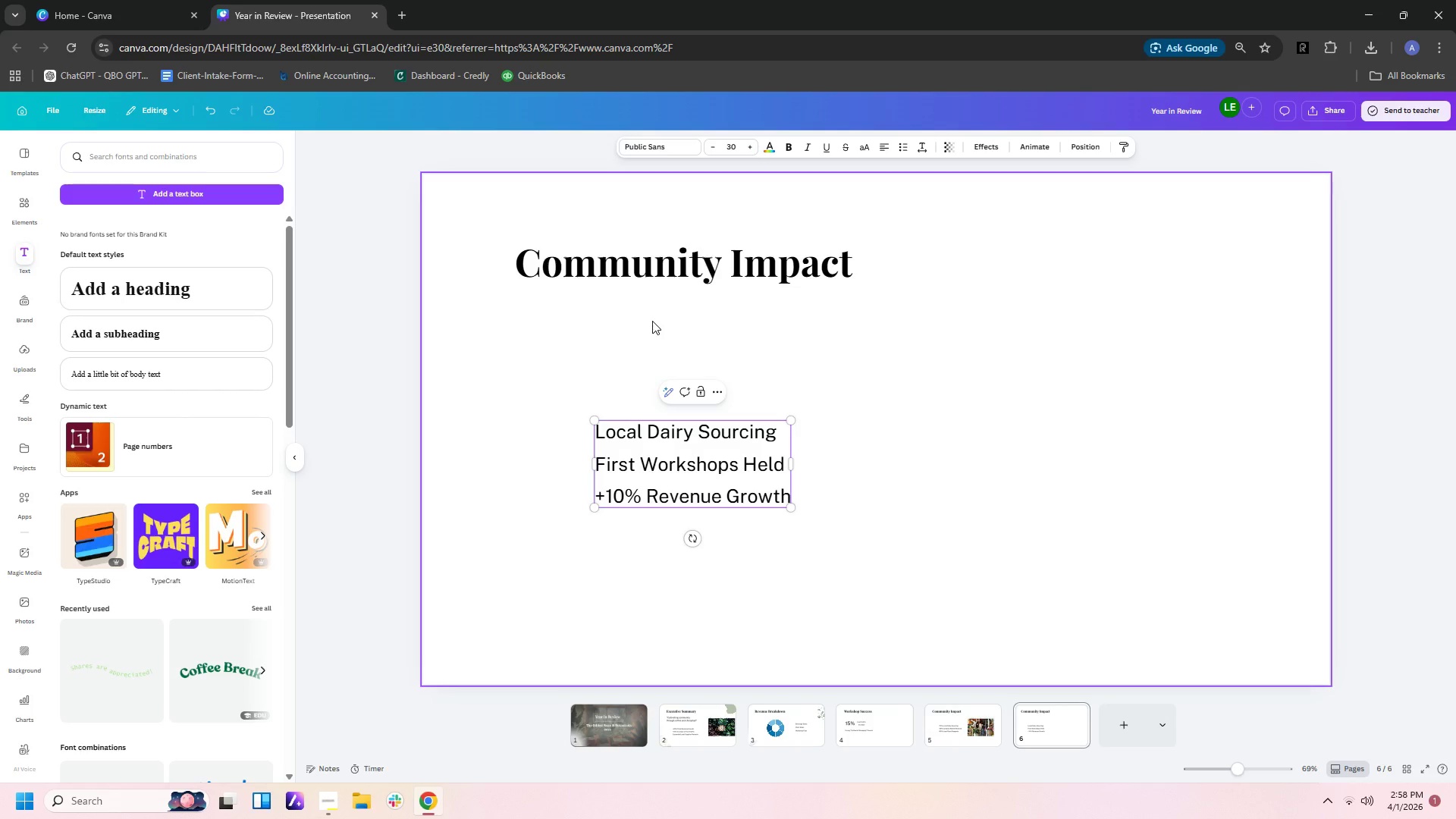 
left_click([804, 395])
 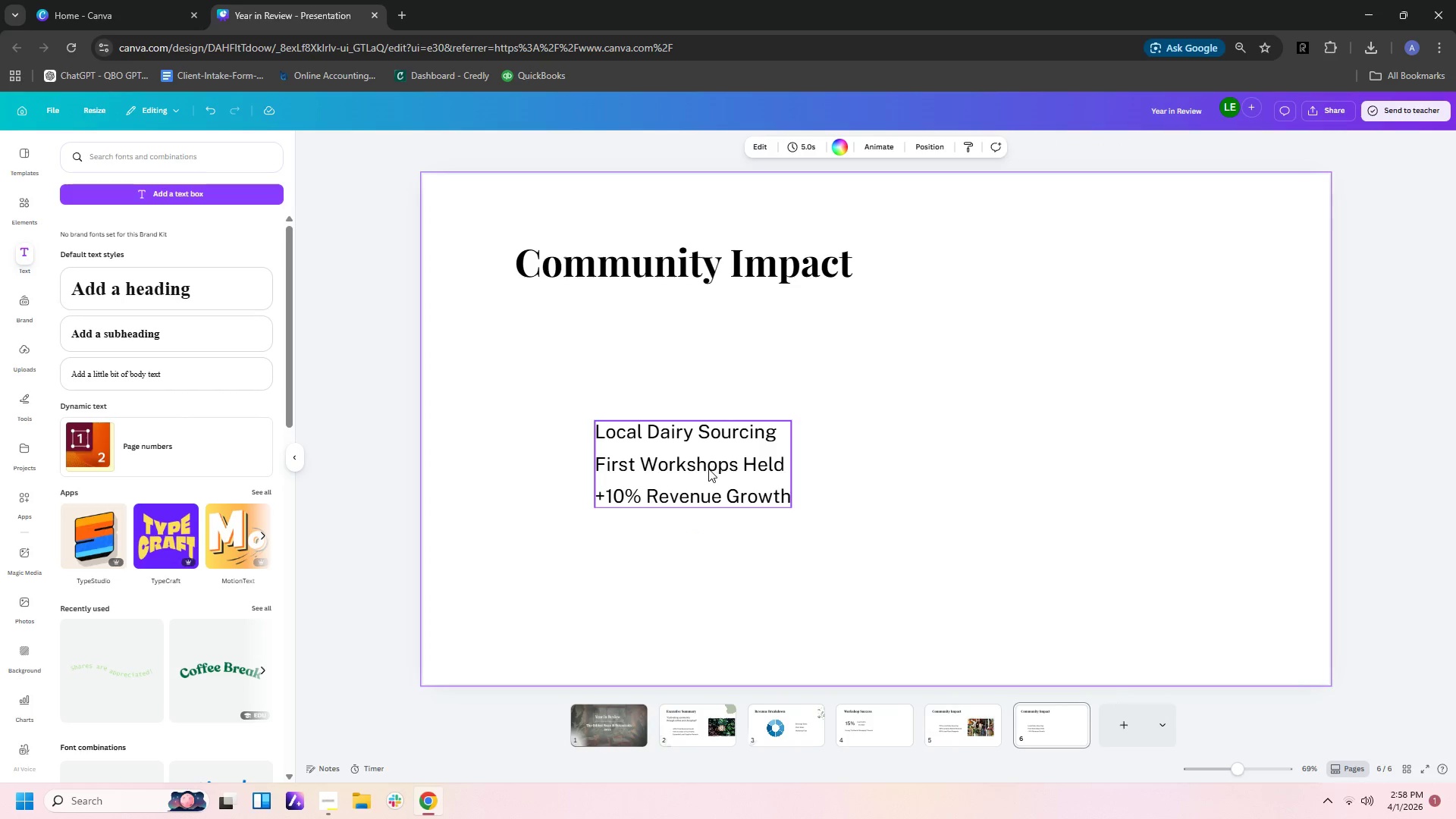 
left_click_drag(start_coordinate=[708, 469], to_coordinate=[669, 412])
 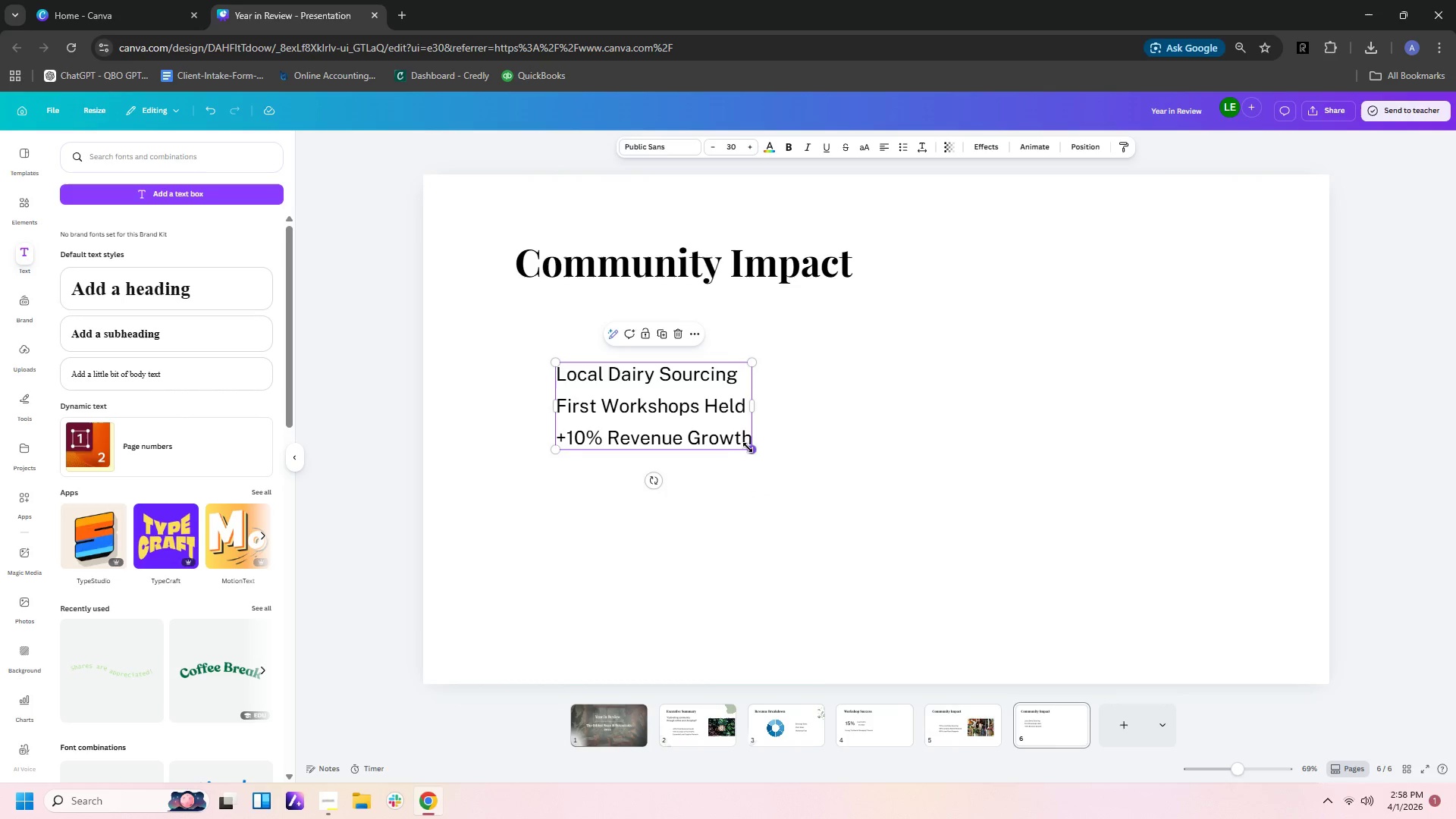 
left_click_drag(start_coordinate=[747, 447], to_coordinate=[814, 543])
 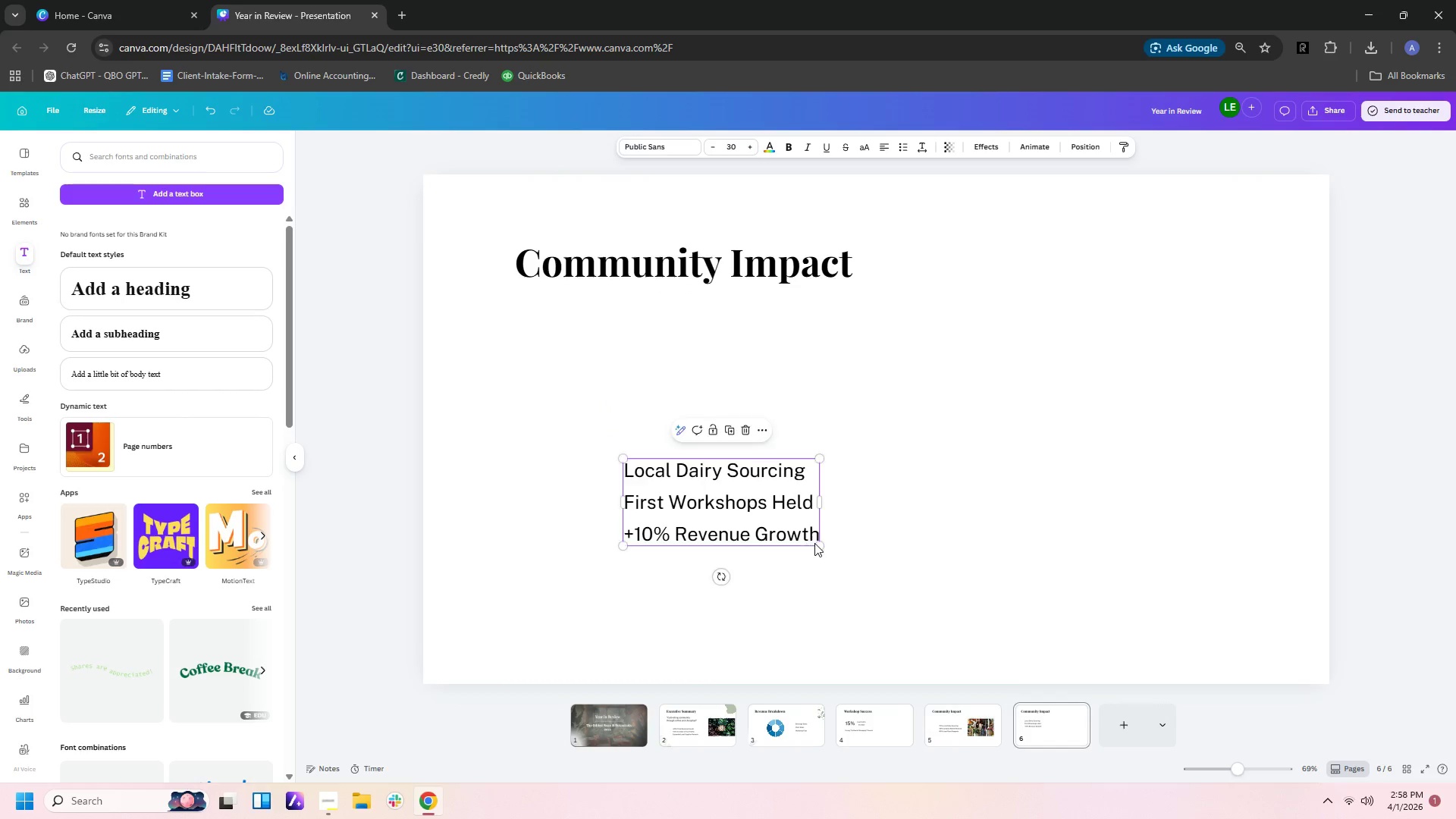 
left_click([814, 543])
 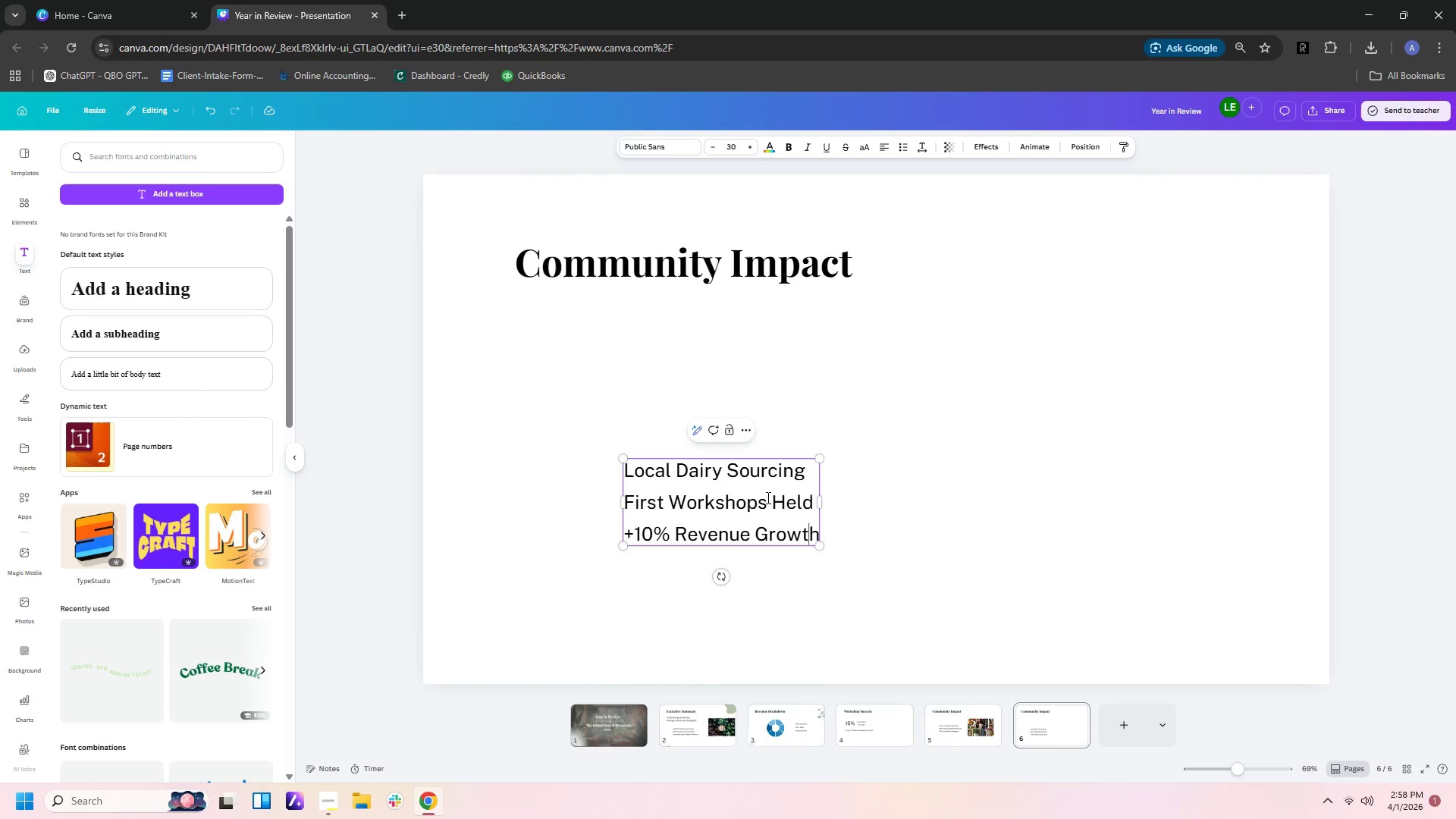 
left_click_drag(start_coordinate=[765, 497], to_coordinate=[718, 440])
 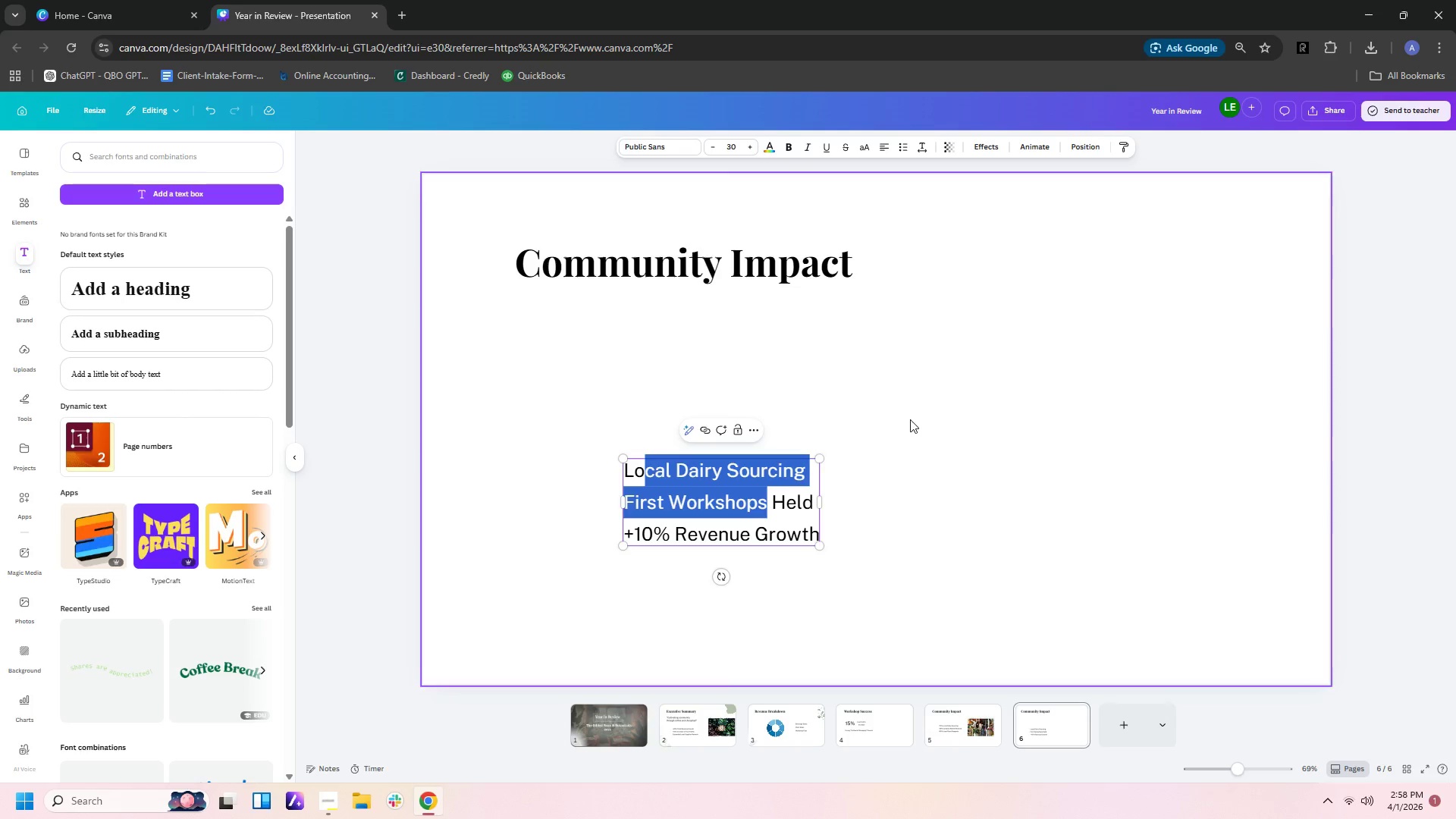 
left_click([913, 418])
 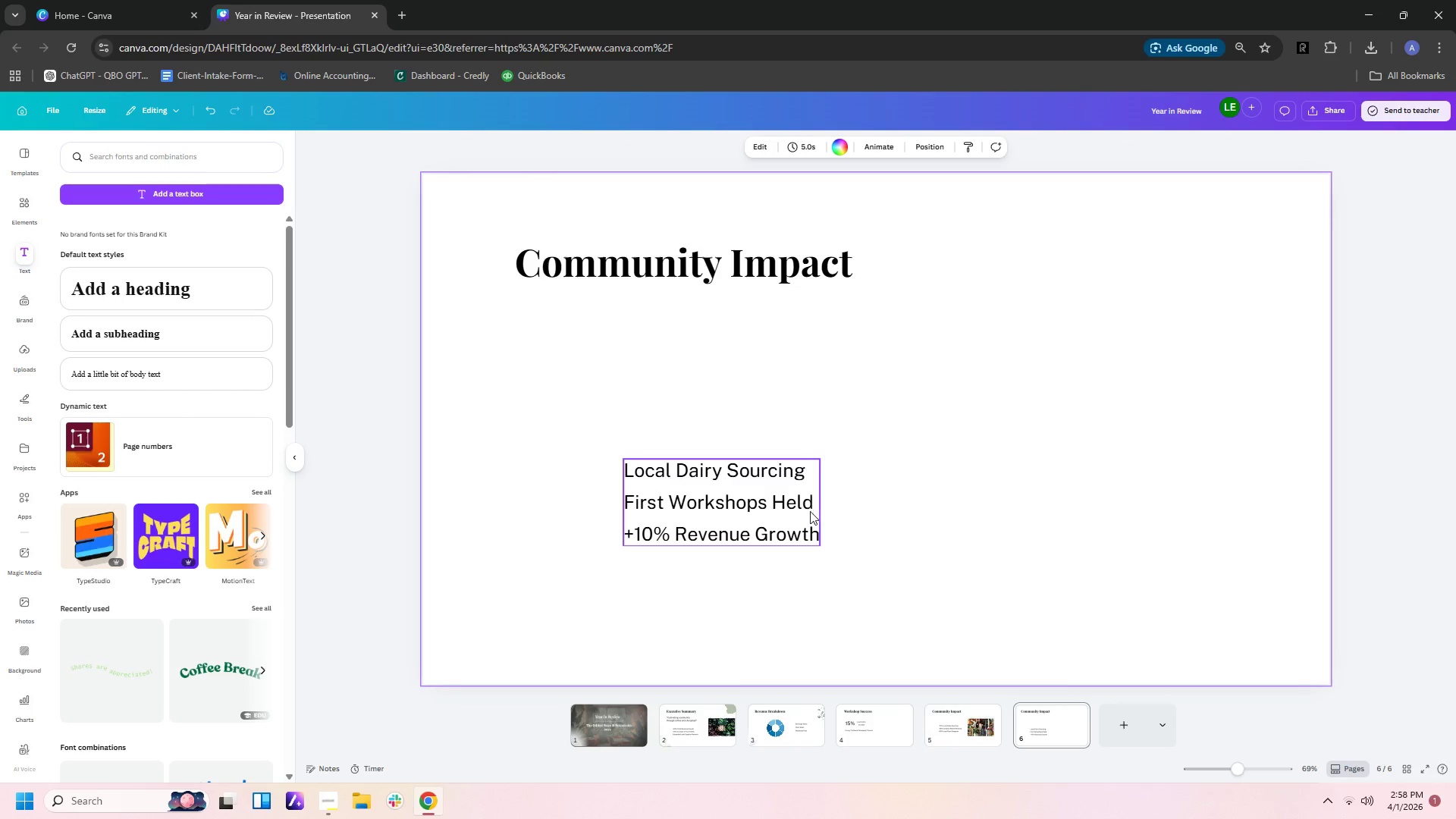 
left_click_drag(start_coordinate=[782, 512], to_coordinate=[748, 440])
 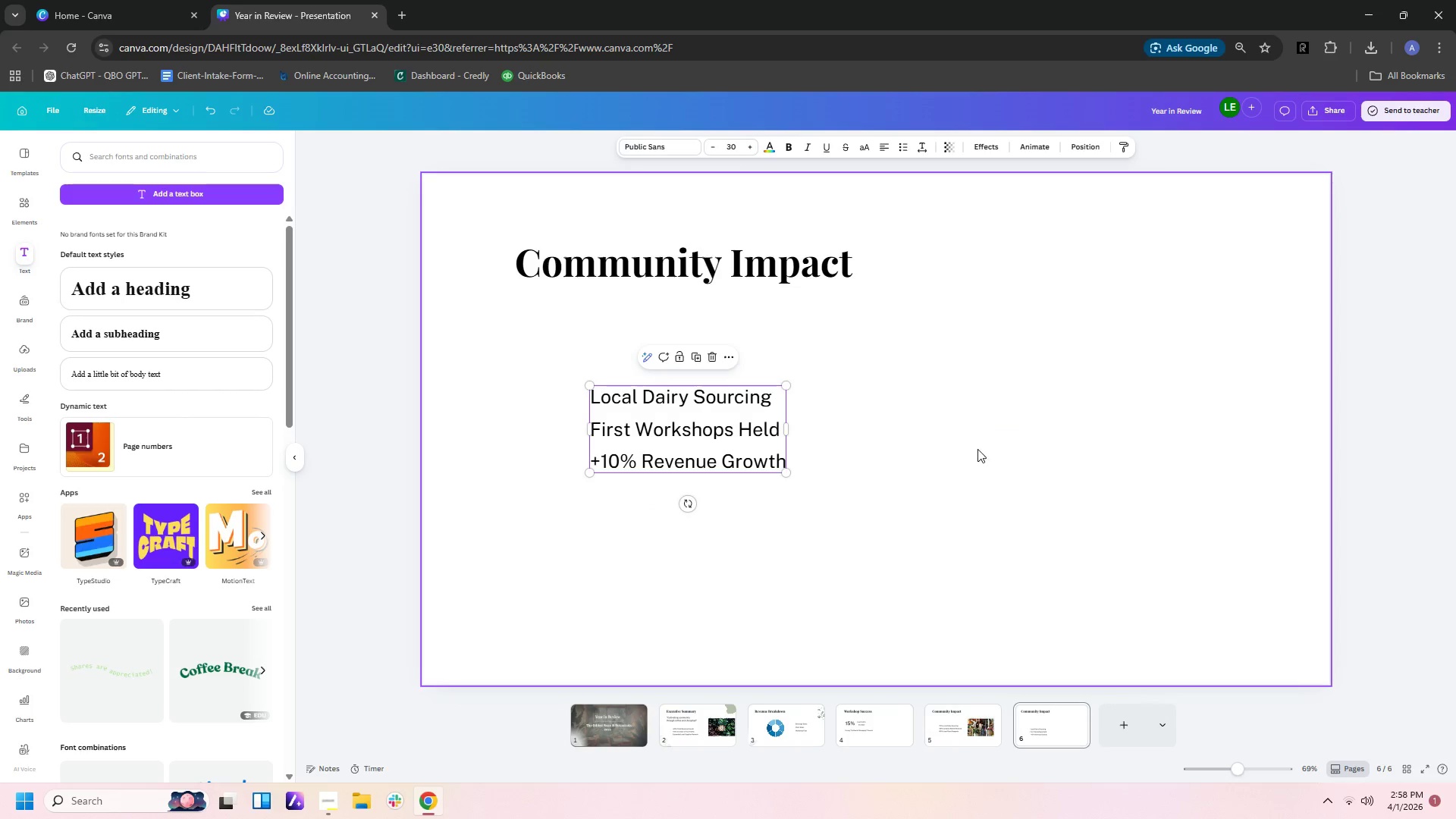 
left_click([975, 449])
 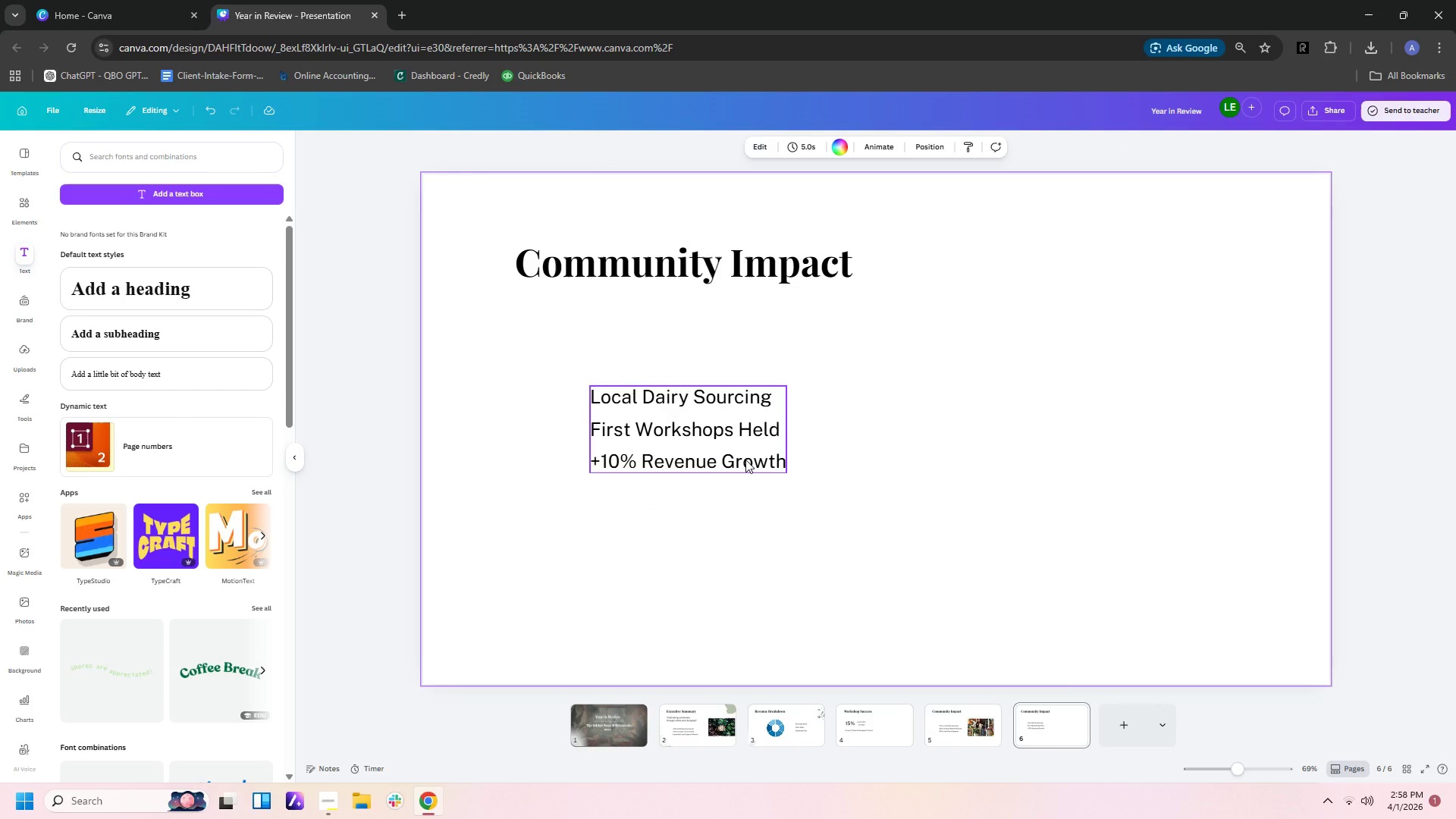 
left_click([745, 460])
 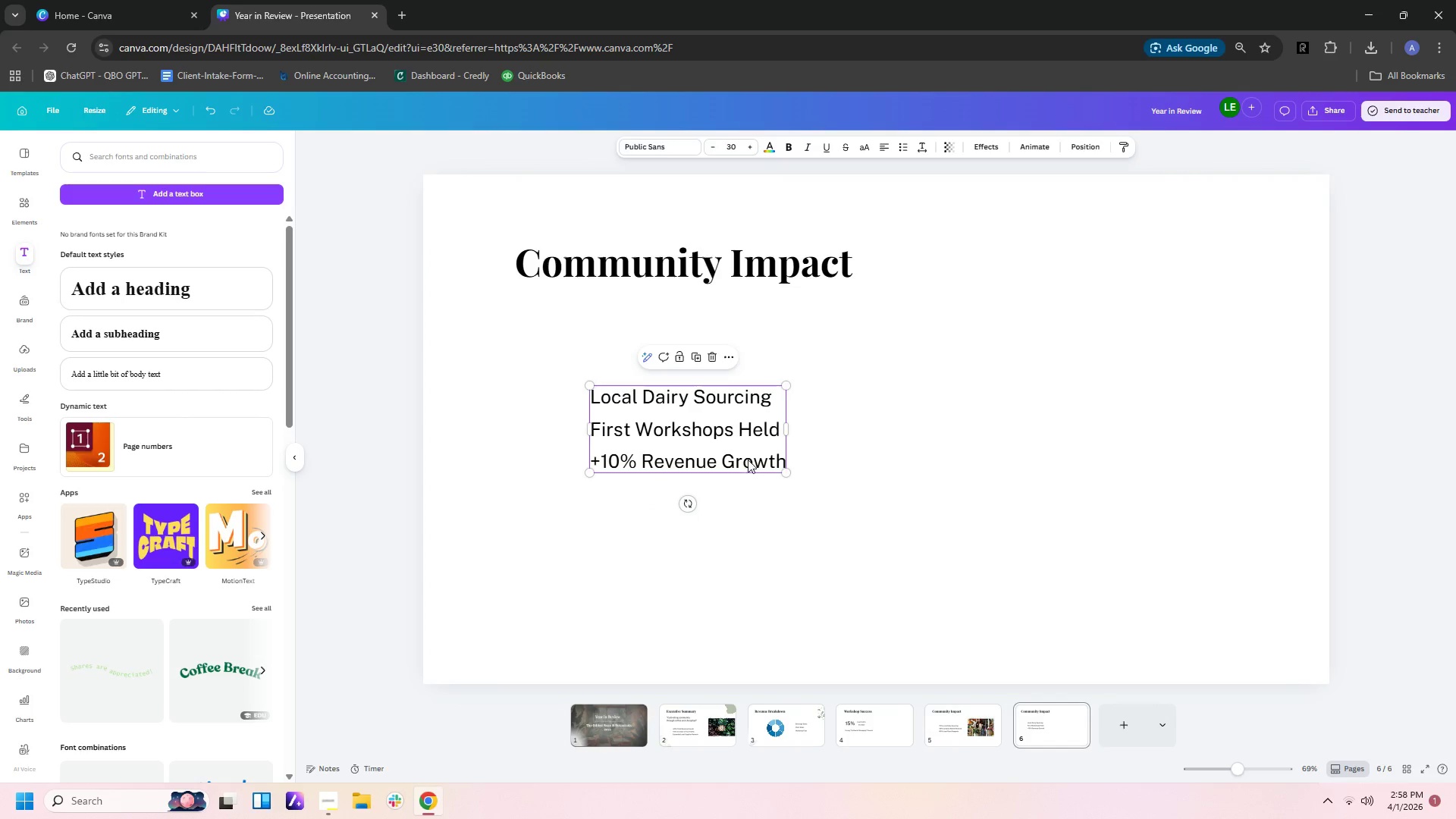 
key(Control+C)
 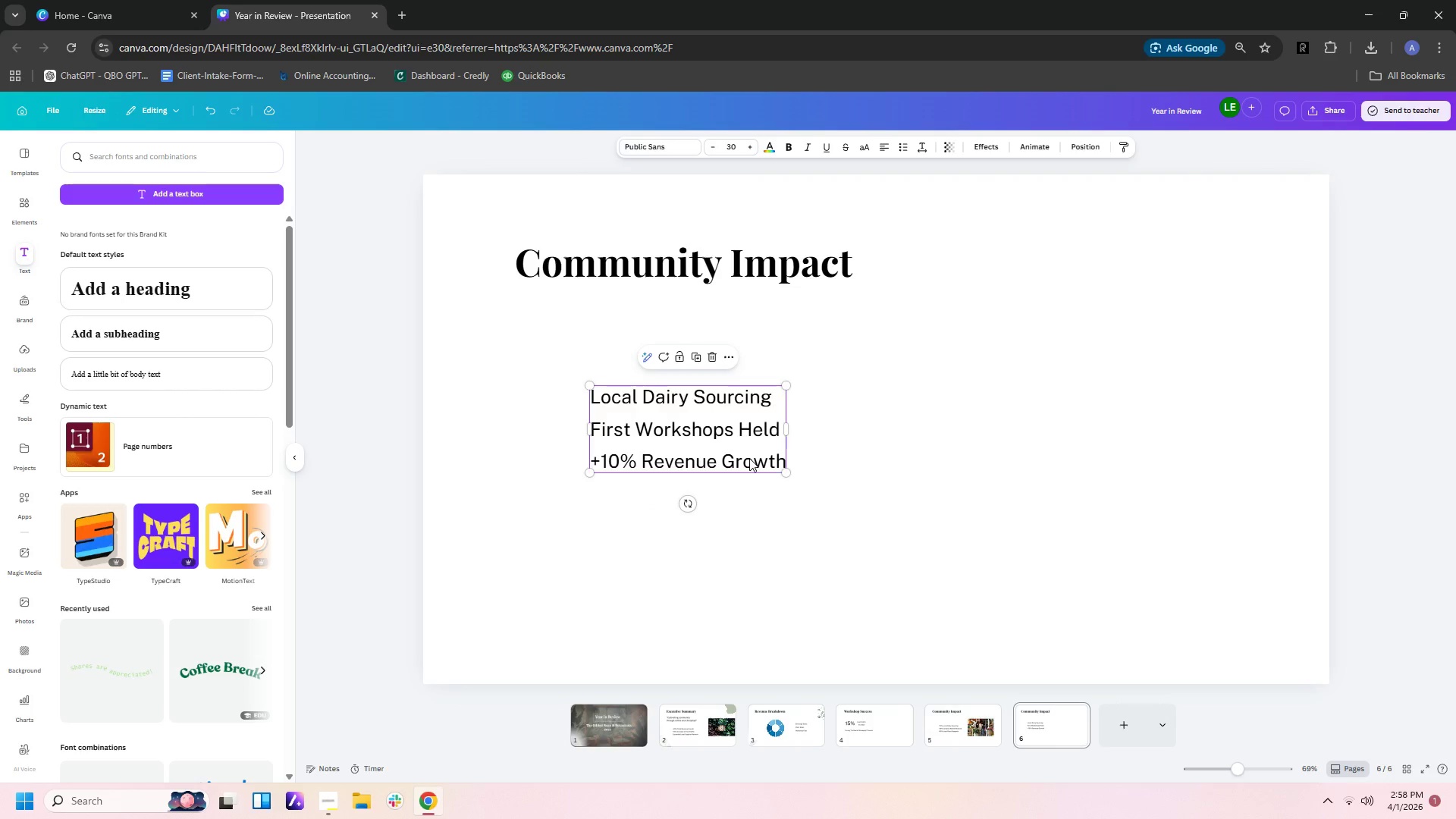 
key(Control+V)
 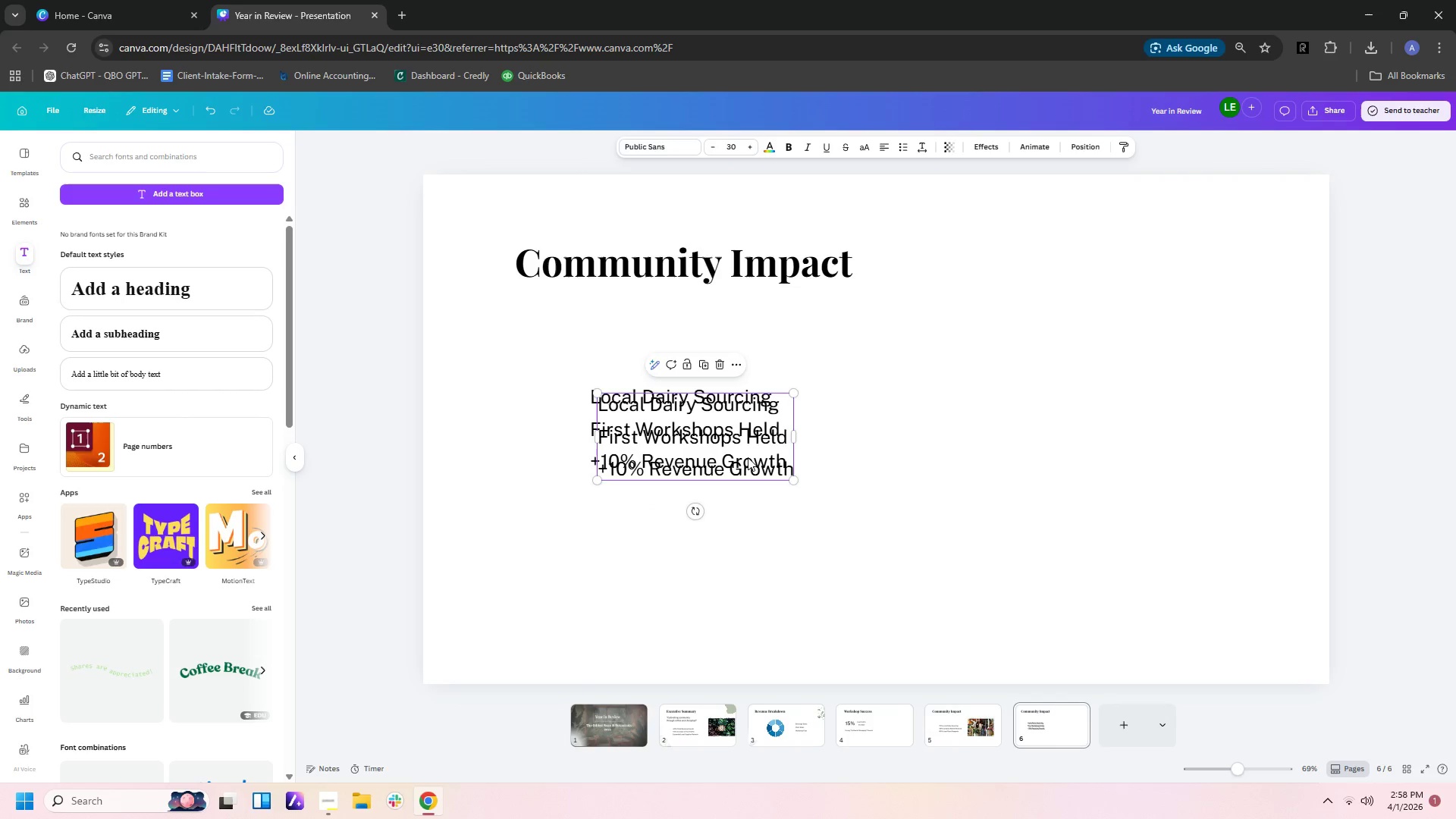 
left_click_drag(start_coordinate=[748, 457], to_coordinate=[1013, 452])
 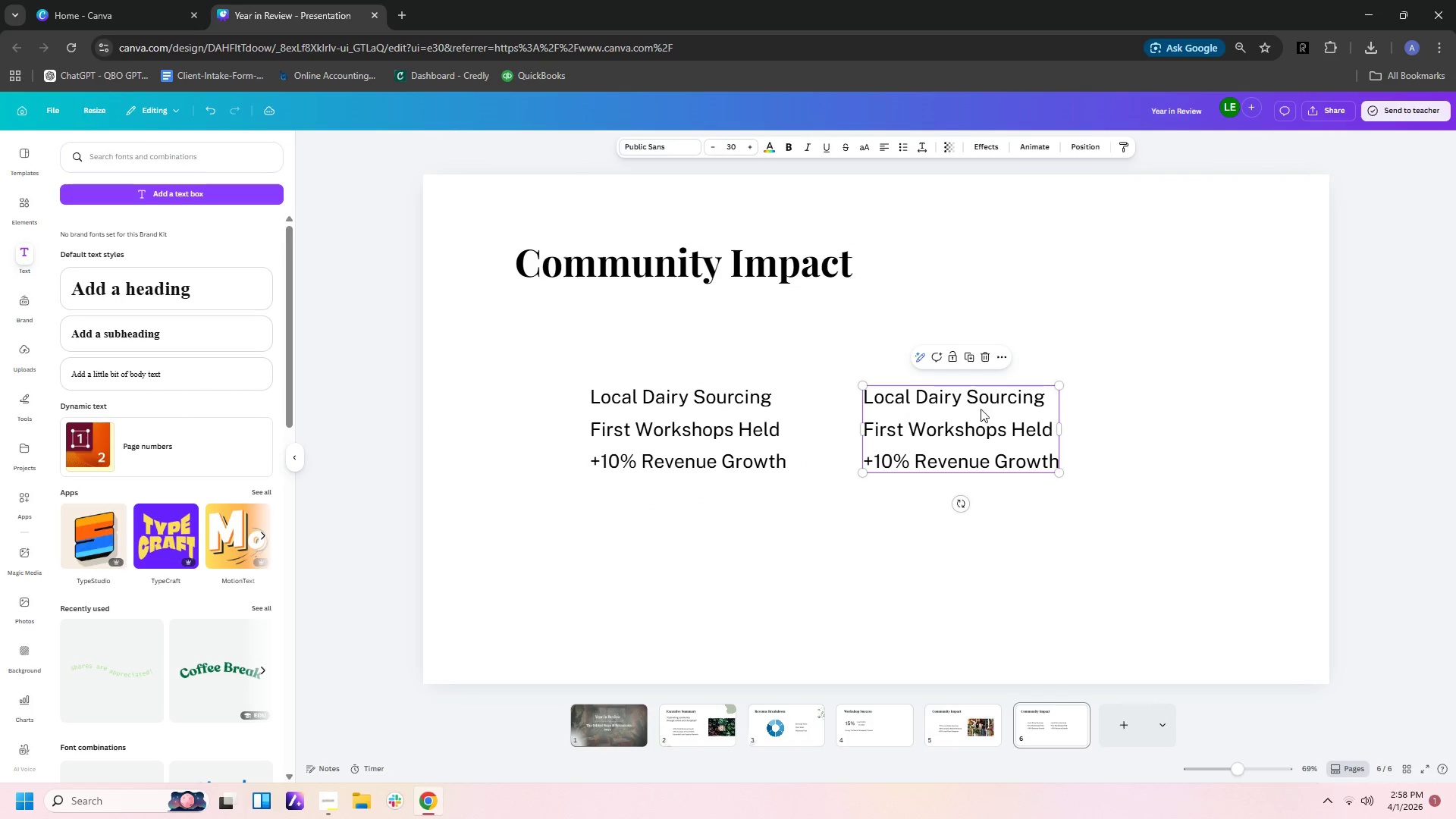 
left_click([981, 400])
 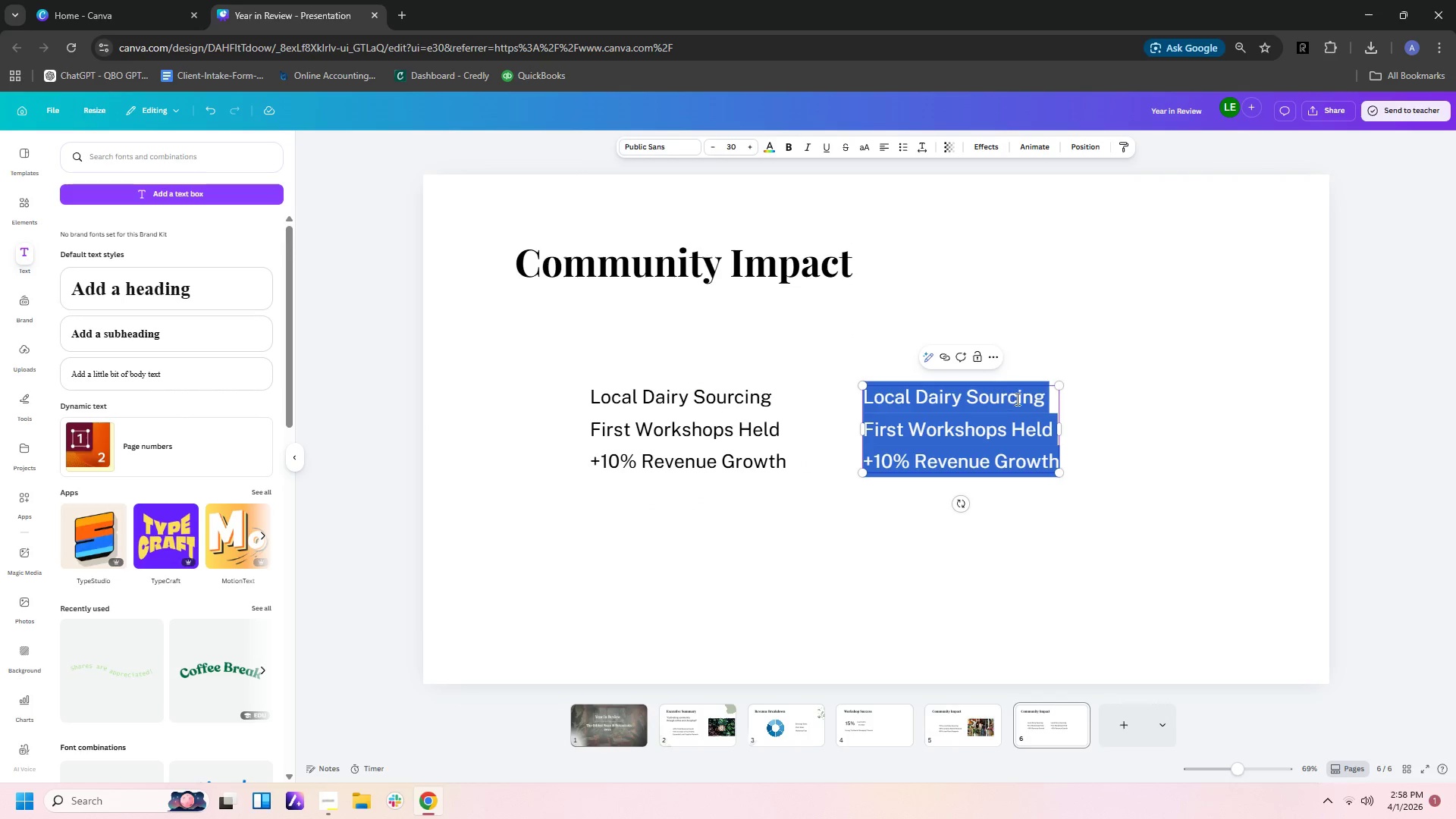 
left_click([1037, 399])
 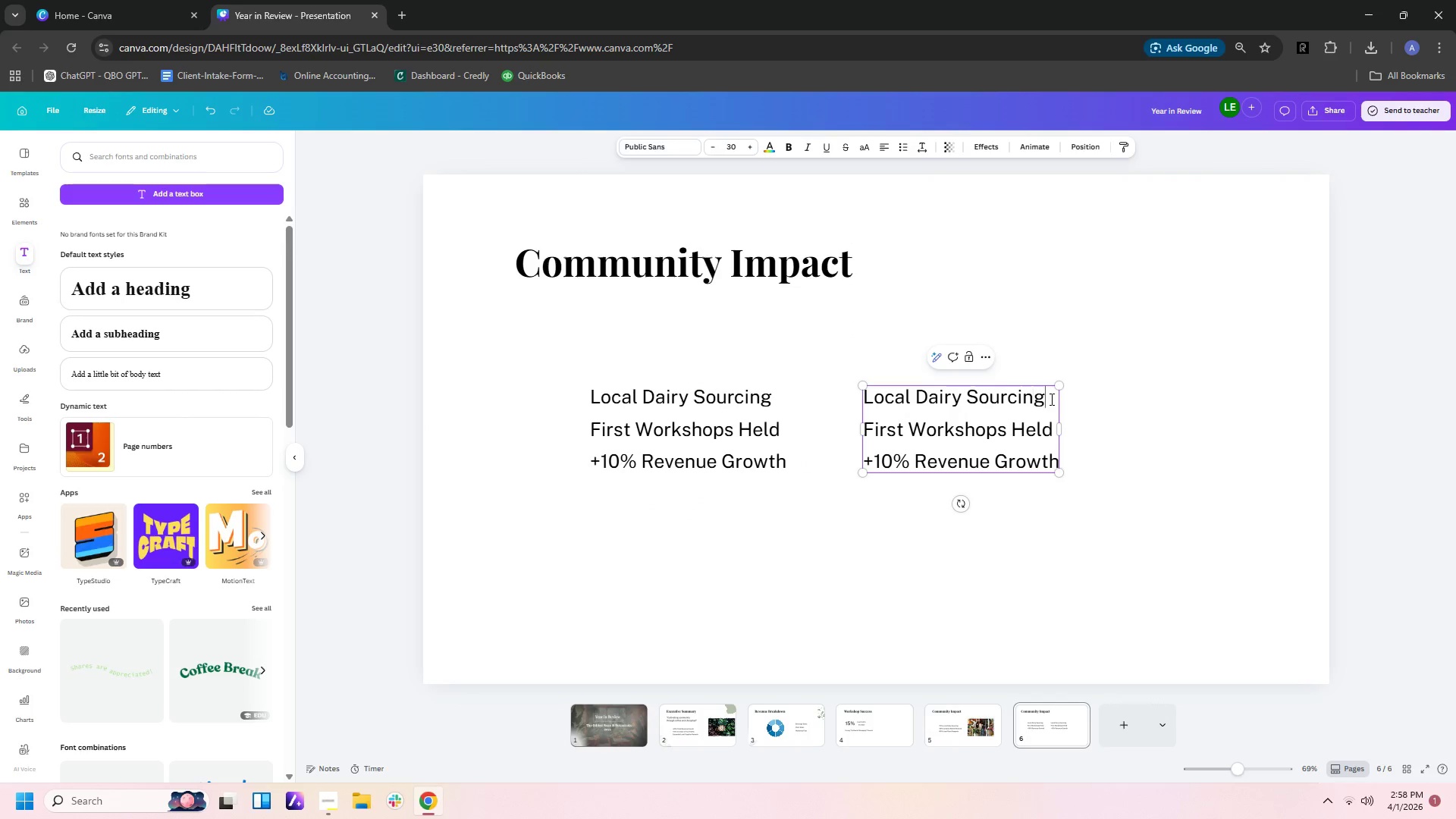 
left_click_drag(start_coordinate=[1050, 399], to_coordinate=[868, 398])
 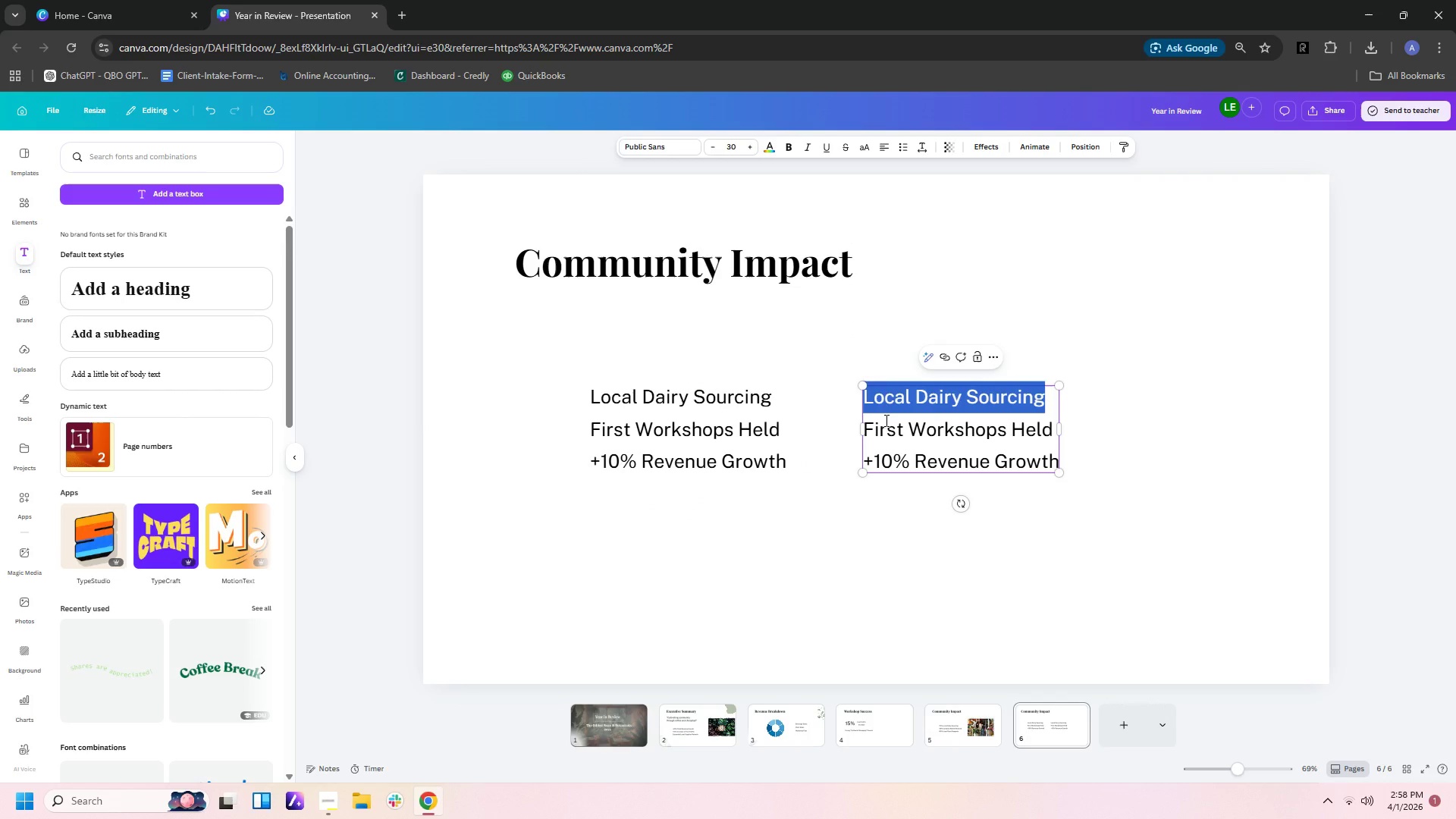 
type(Supporting Lcal ar)
key(Backspace)
key(Backspace)
key(Backspace)
key(Backspace)
key(Backspace)
key(Backspace)
type(ocal Fo)
key(Backspace)
type(arms)
 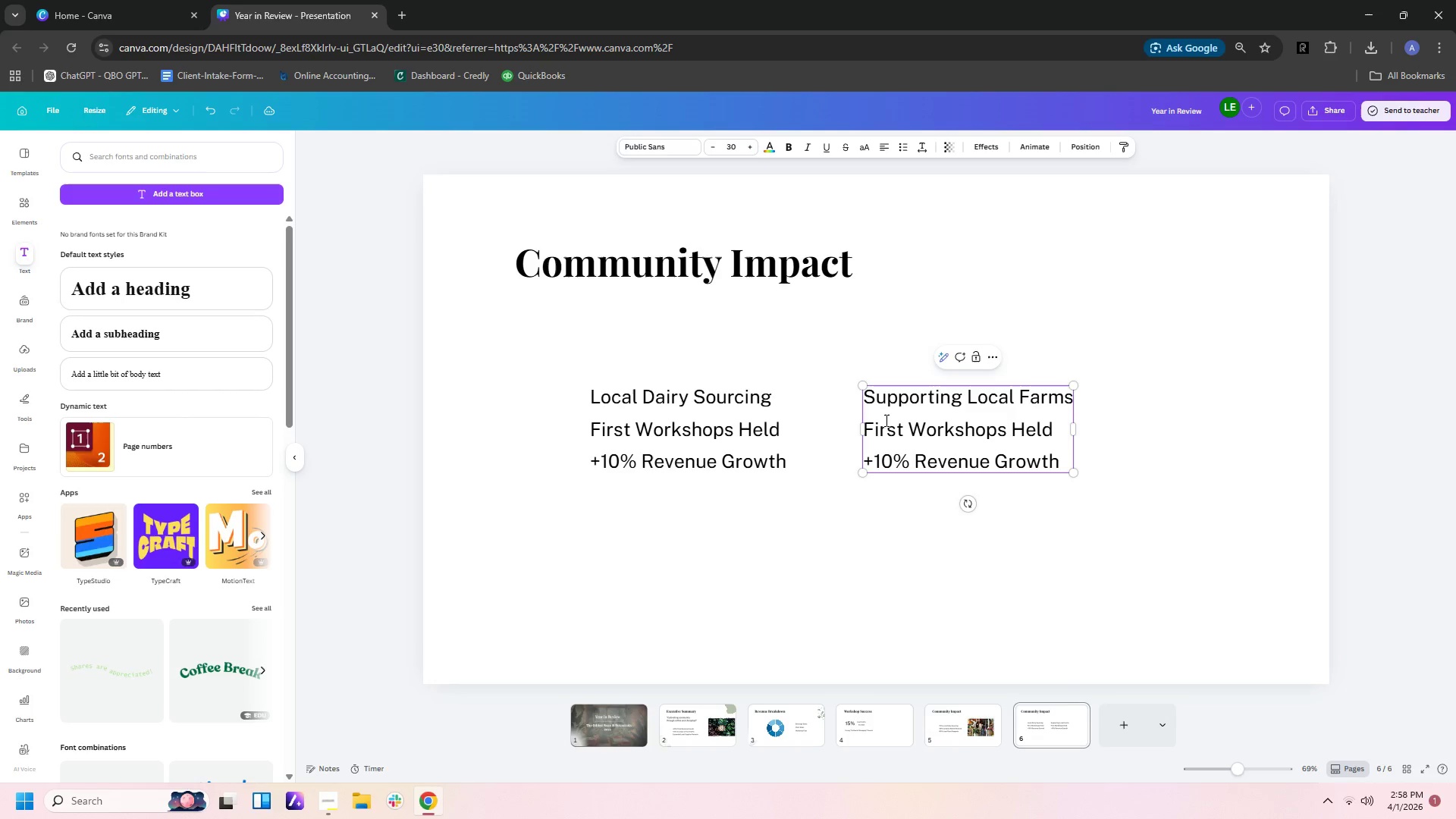 
key(ArrowDown)
 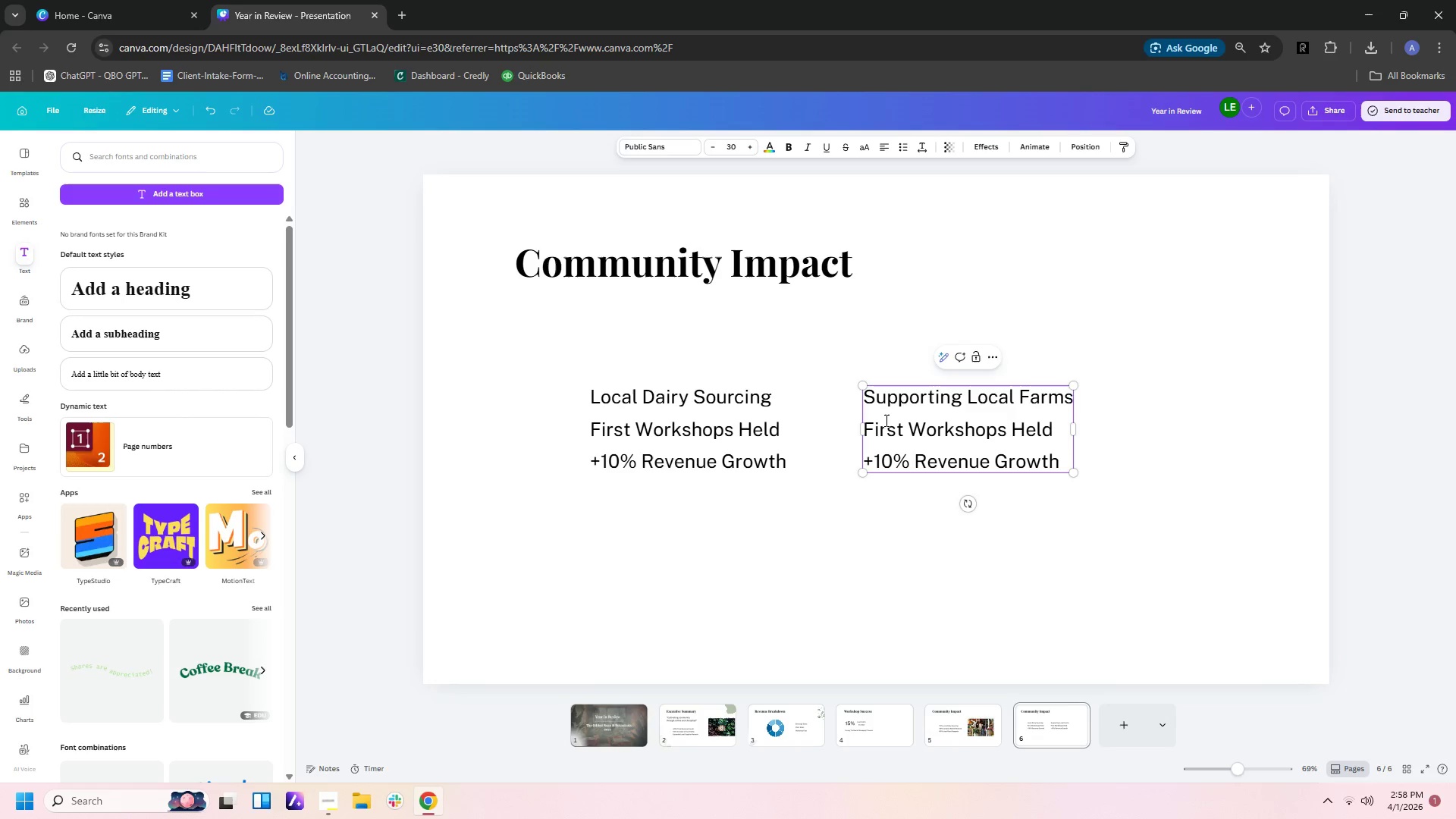 
key(Backspace)
key(Backspace)
key(Backspace)
key(Backspace)
key(Backspace)
key(Backspace)
key(Backspace)
key(Backspace)
key(Backspace)
key(Backspace)
key(Backspace)
key(Backspace)
key(Backspace)
key(Backspace)
key(Backspace)
key(Backspace)
key(Backspace)
key(Backspace)
key(Backspace)
key(Backspace)
type(Reducing Waste Footprint)
 